 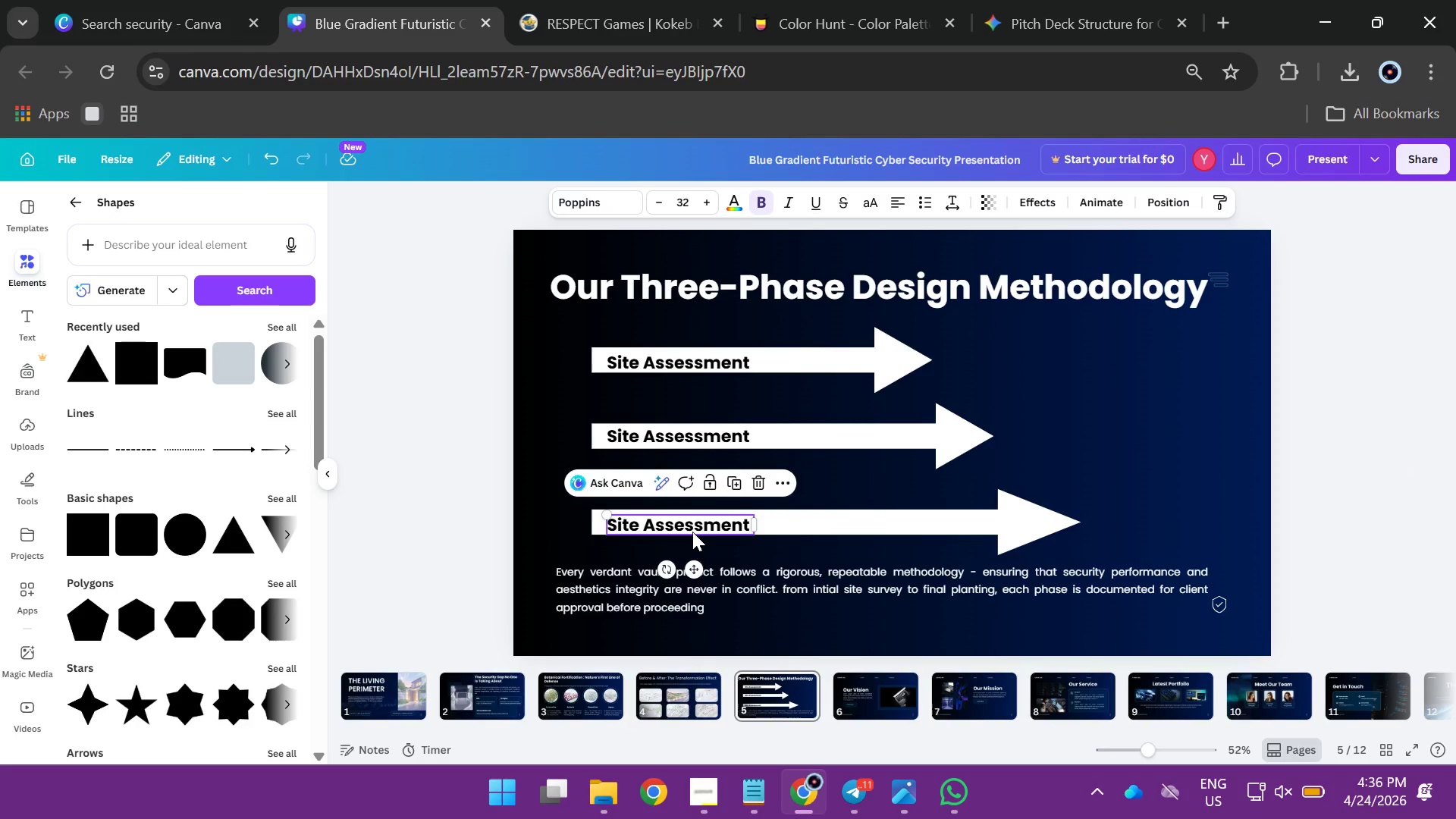 
key(ArrowUp)
 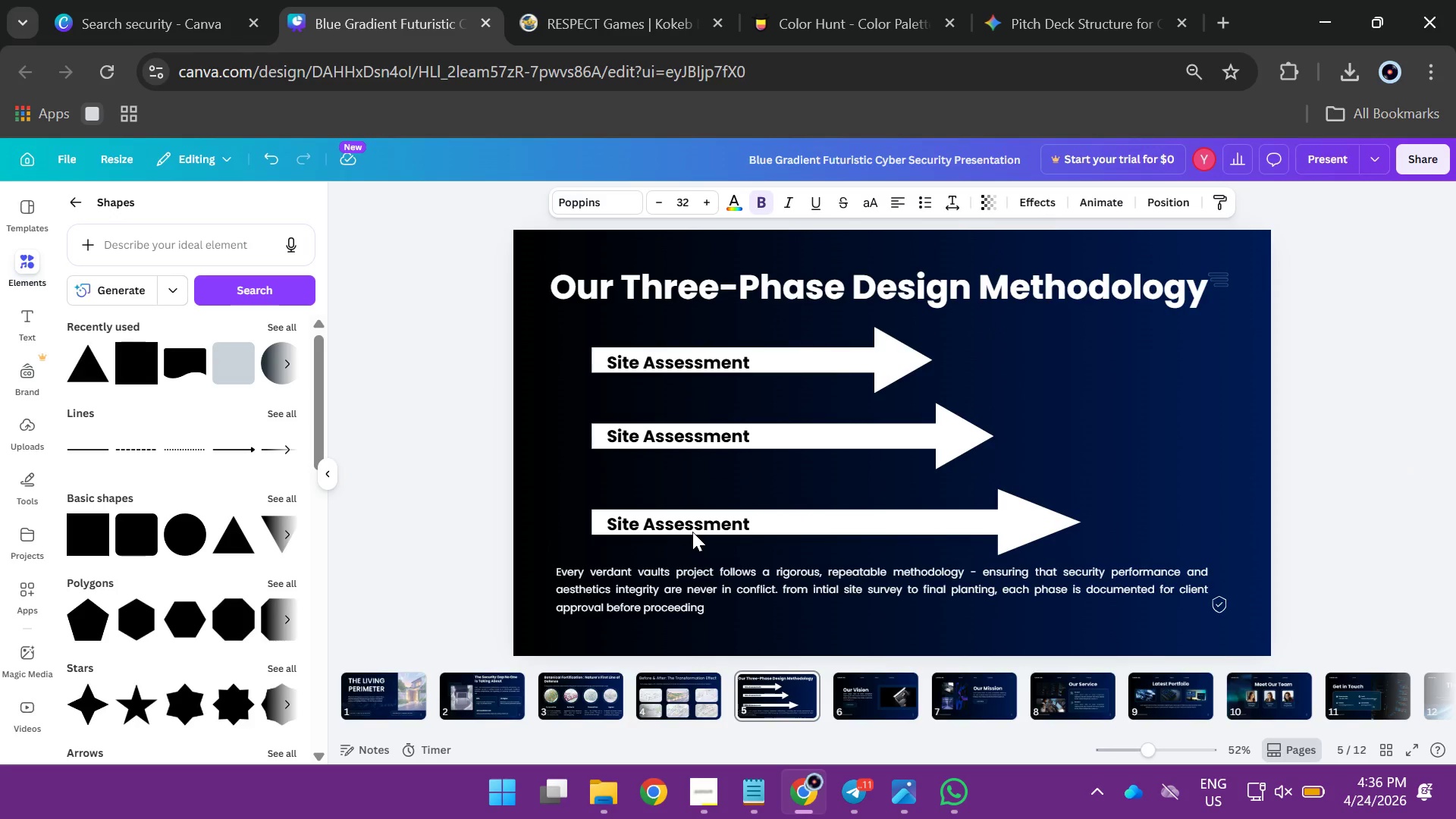 
key(ArrowUp)
 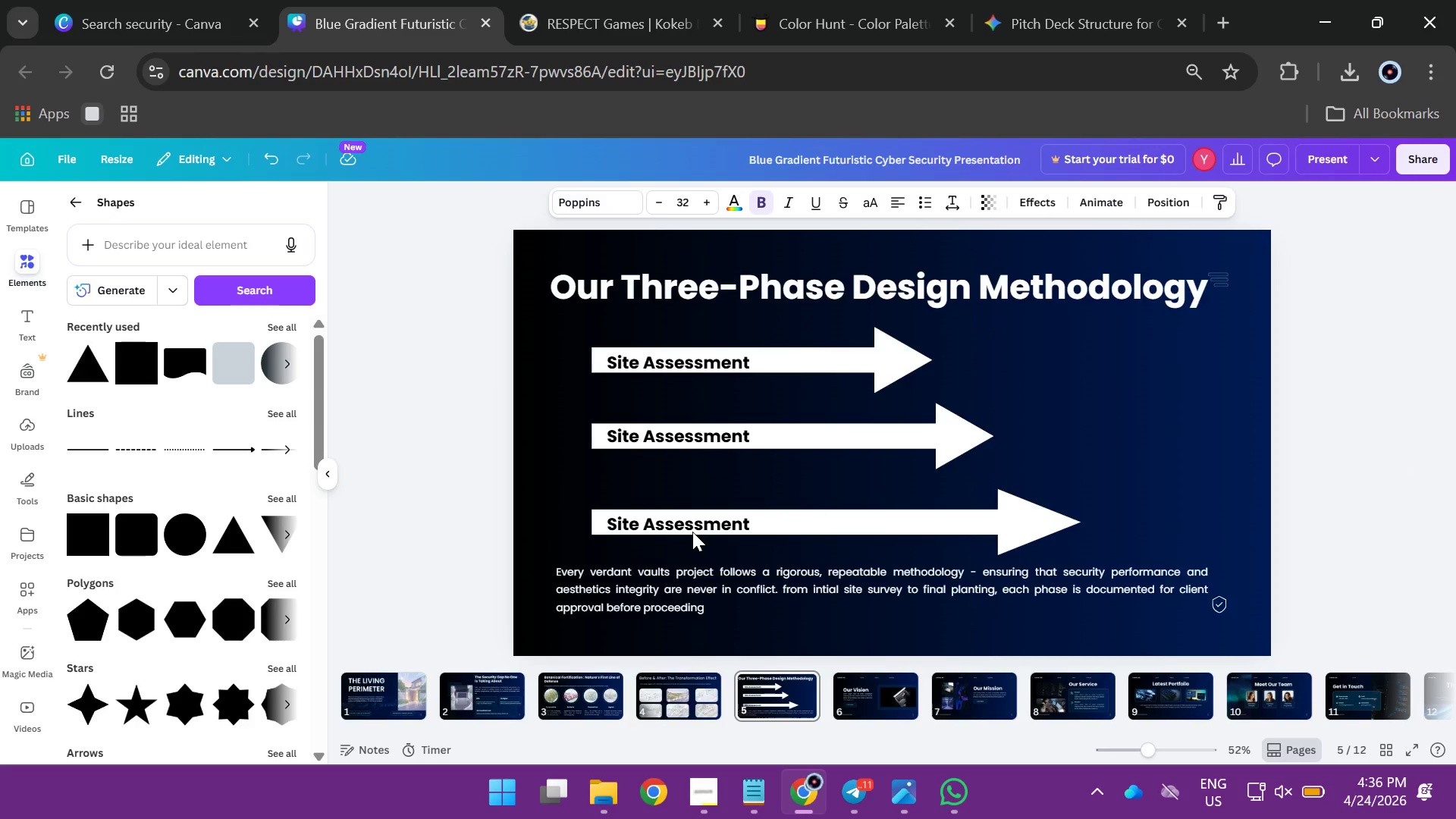 
key(ArrowUp)
 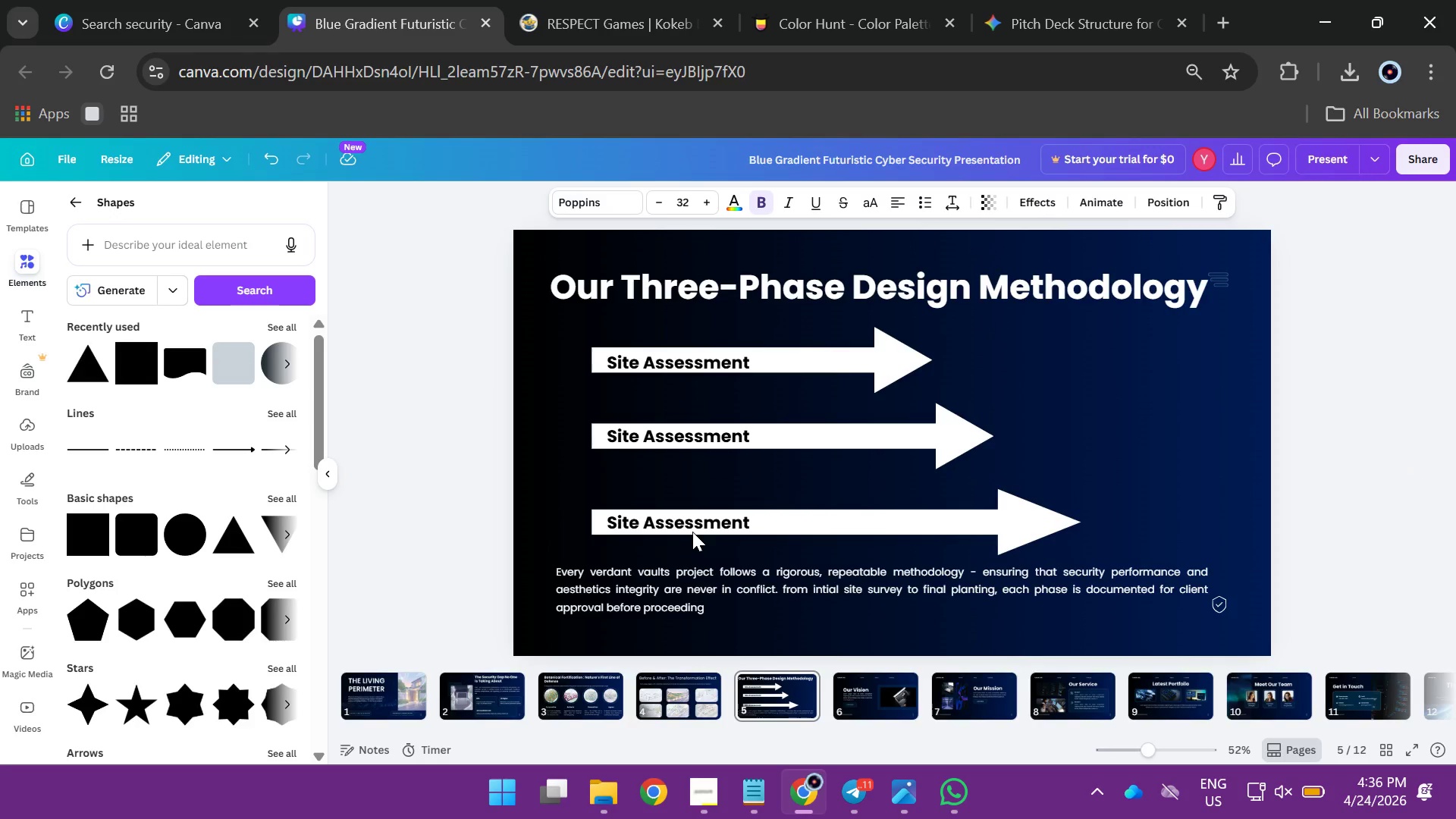 
key(ArrowUp)
 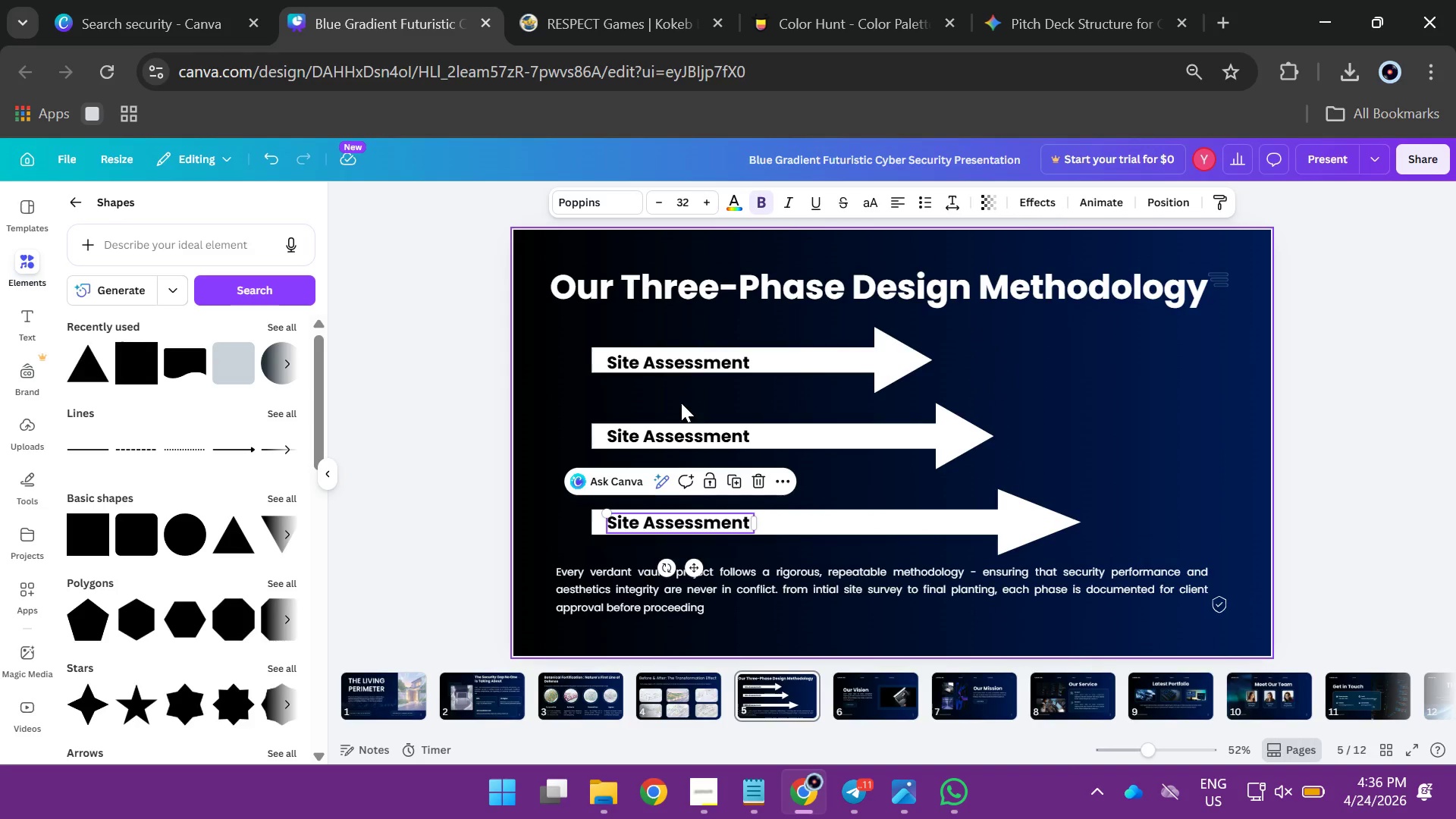 
double_click([670, 441])
 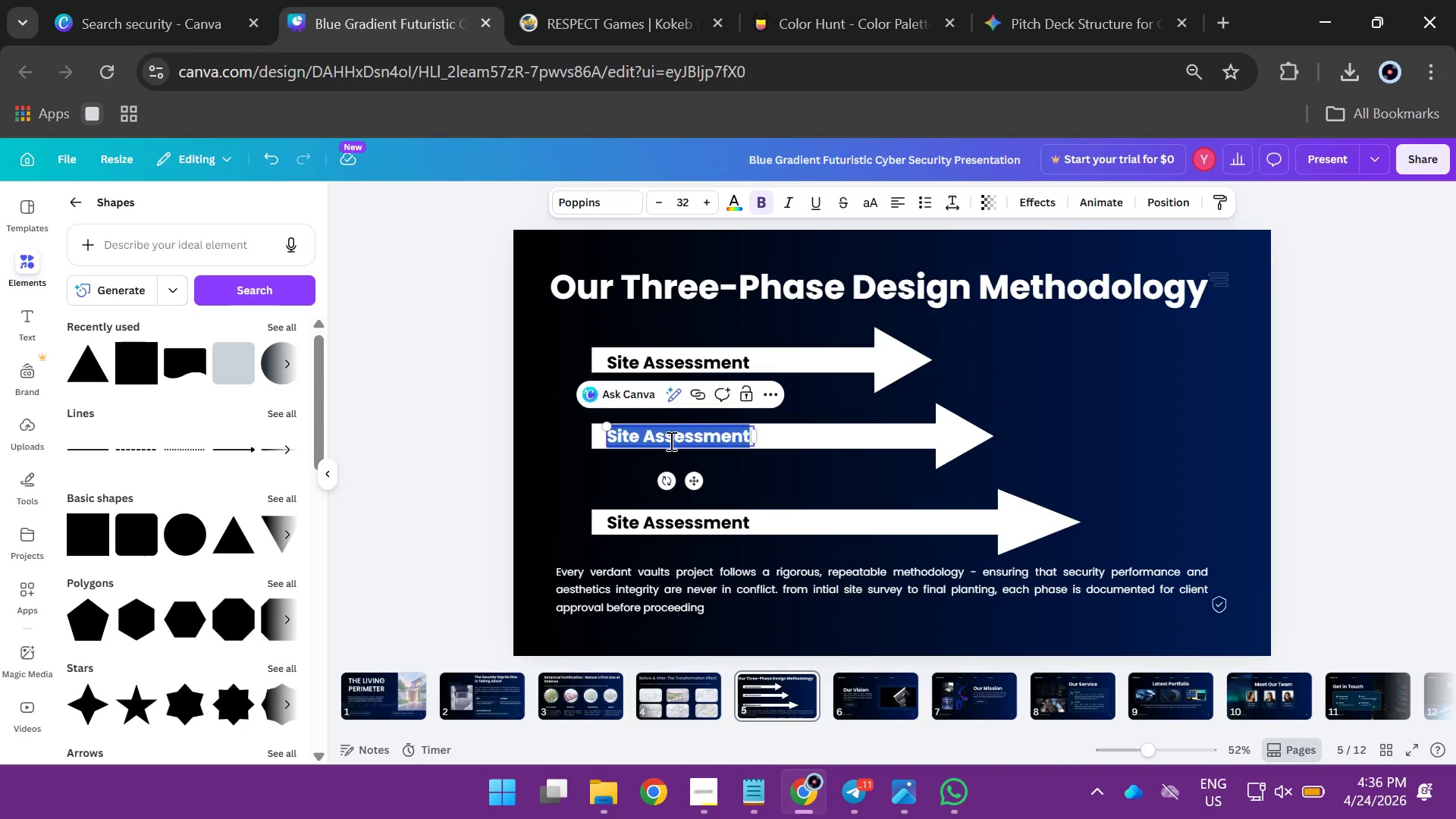 
triple_click([670, 441])
 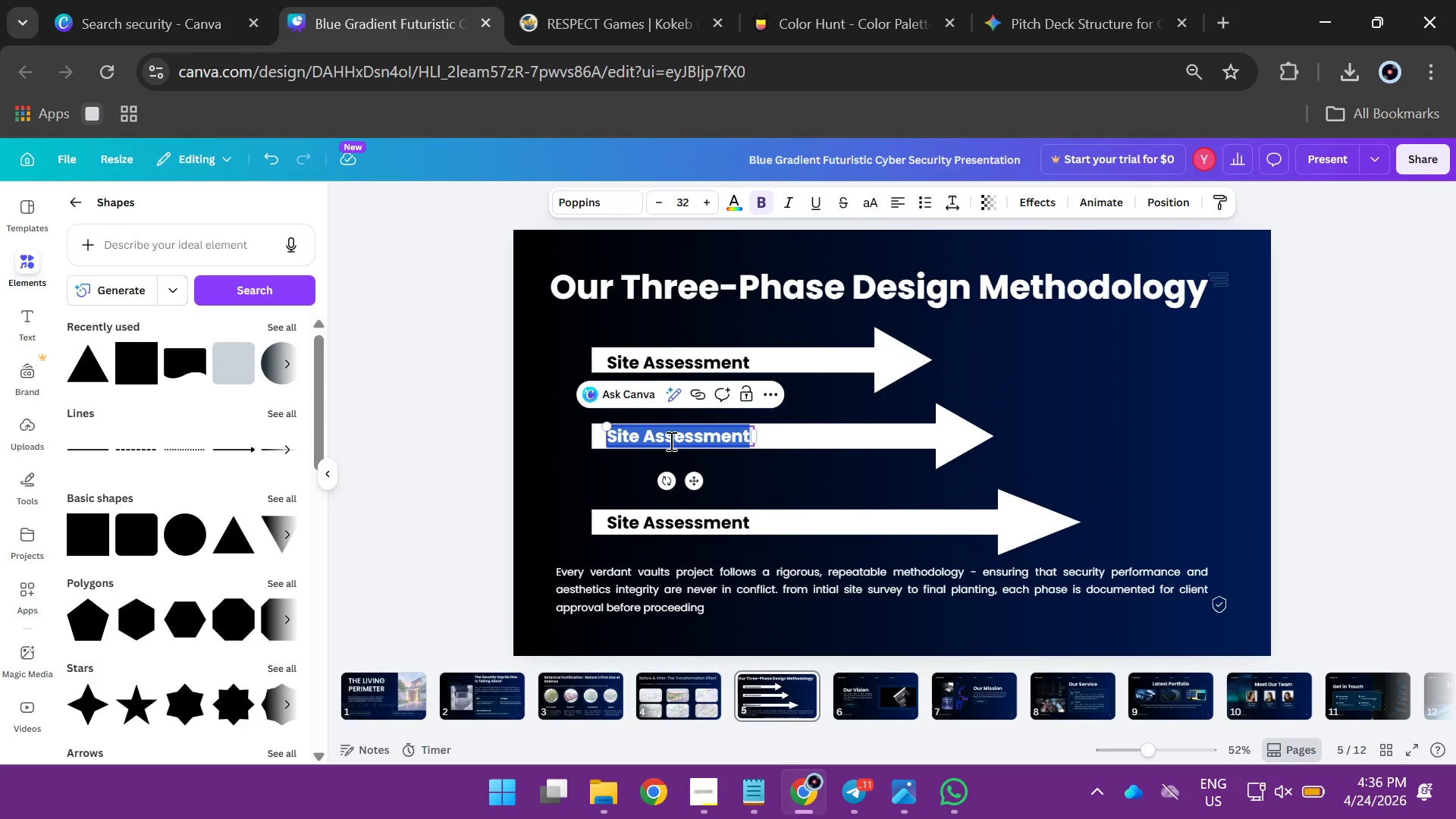 
type(Bi)
key(Backspace)
type(otan)
 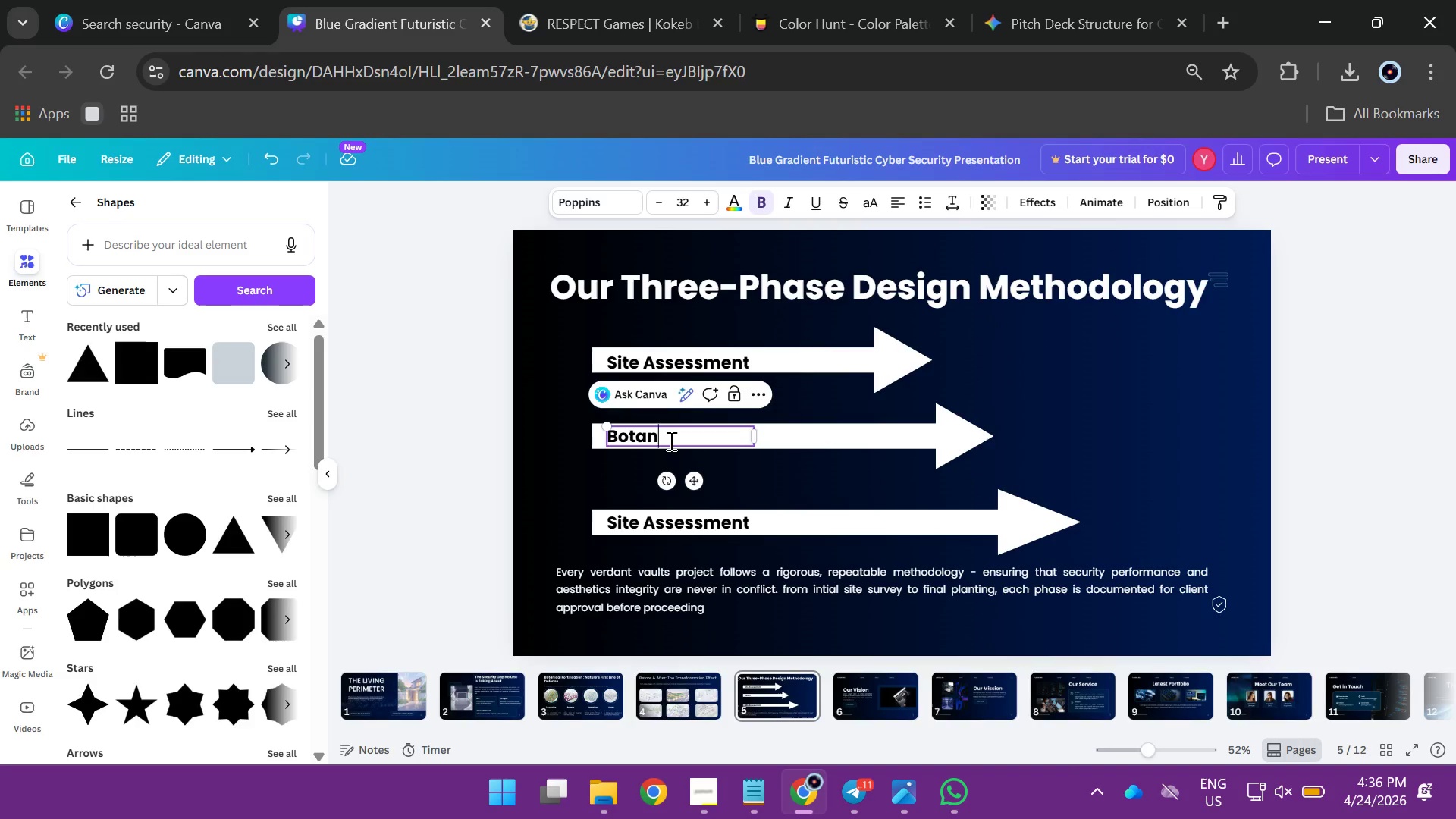 
wait(8.14)
 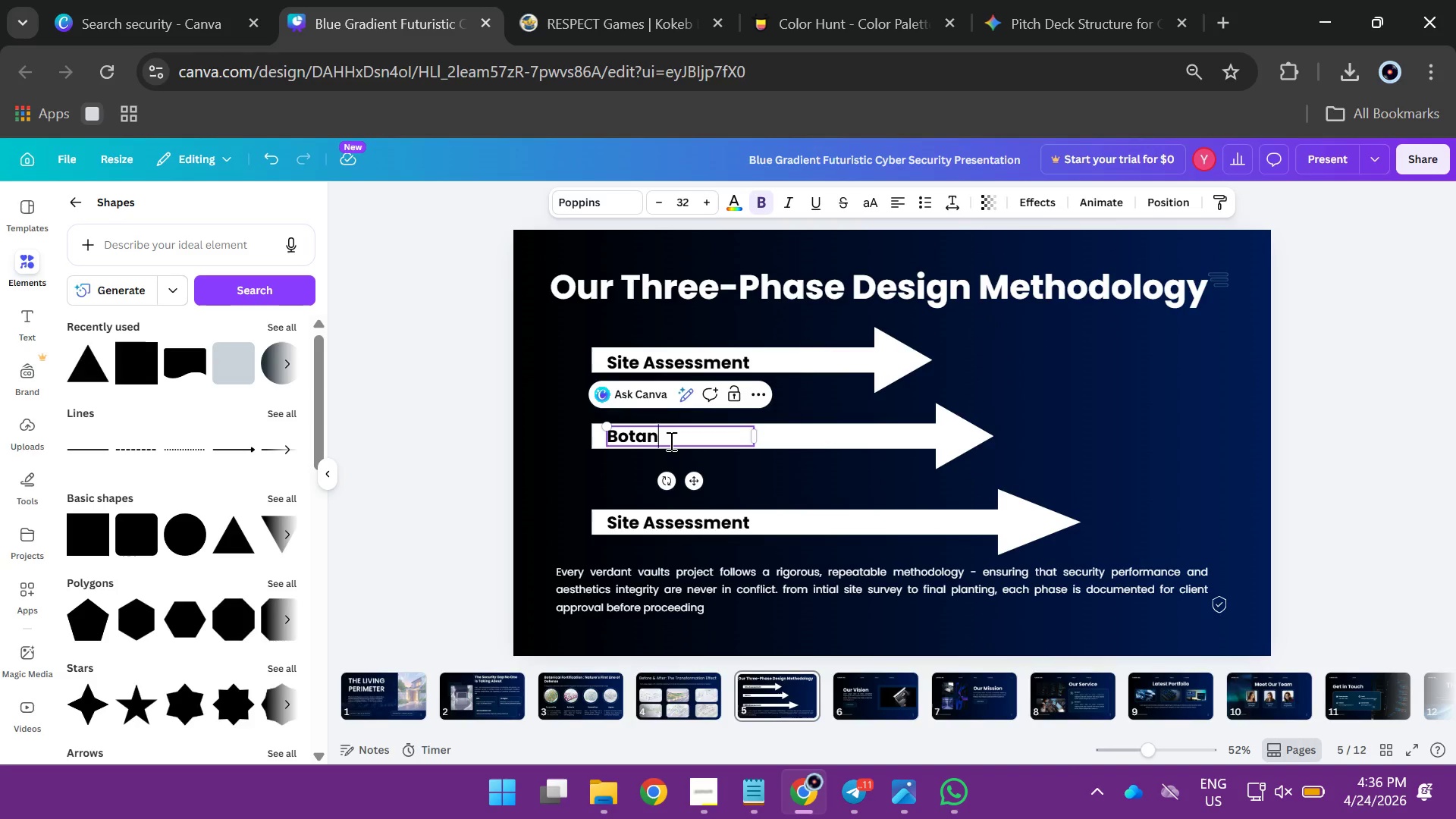 
type(ical Strategy)
 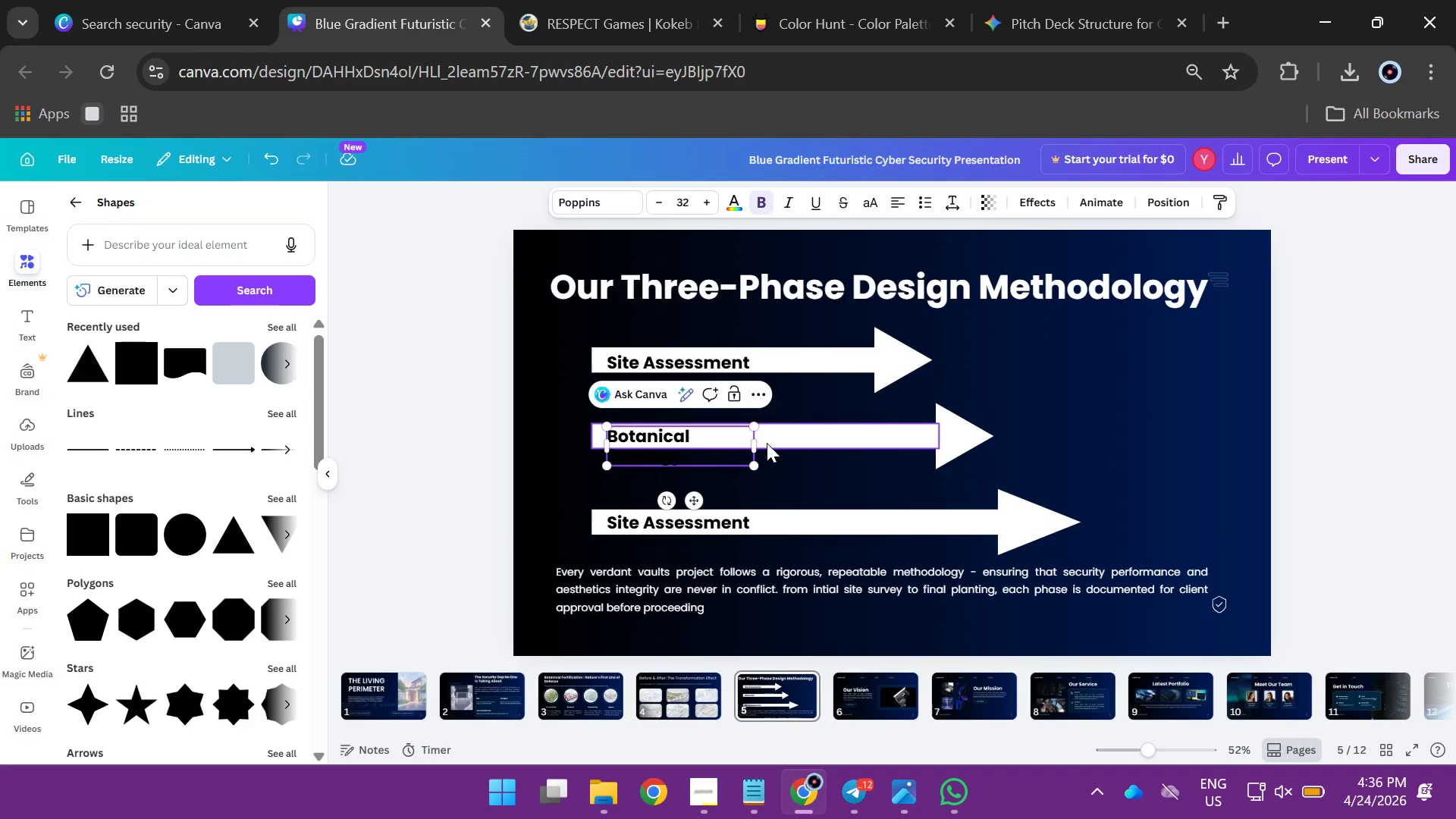 
left_click_drag(start_coordinate=[756, 444], to_coordinate=[814, 437])
 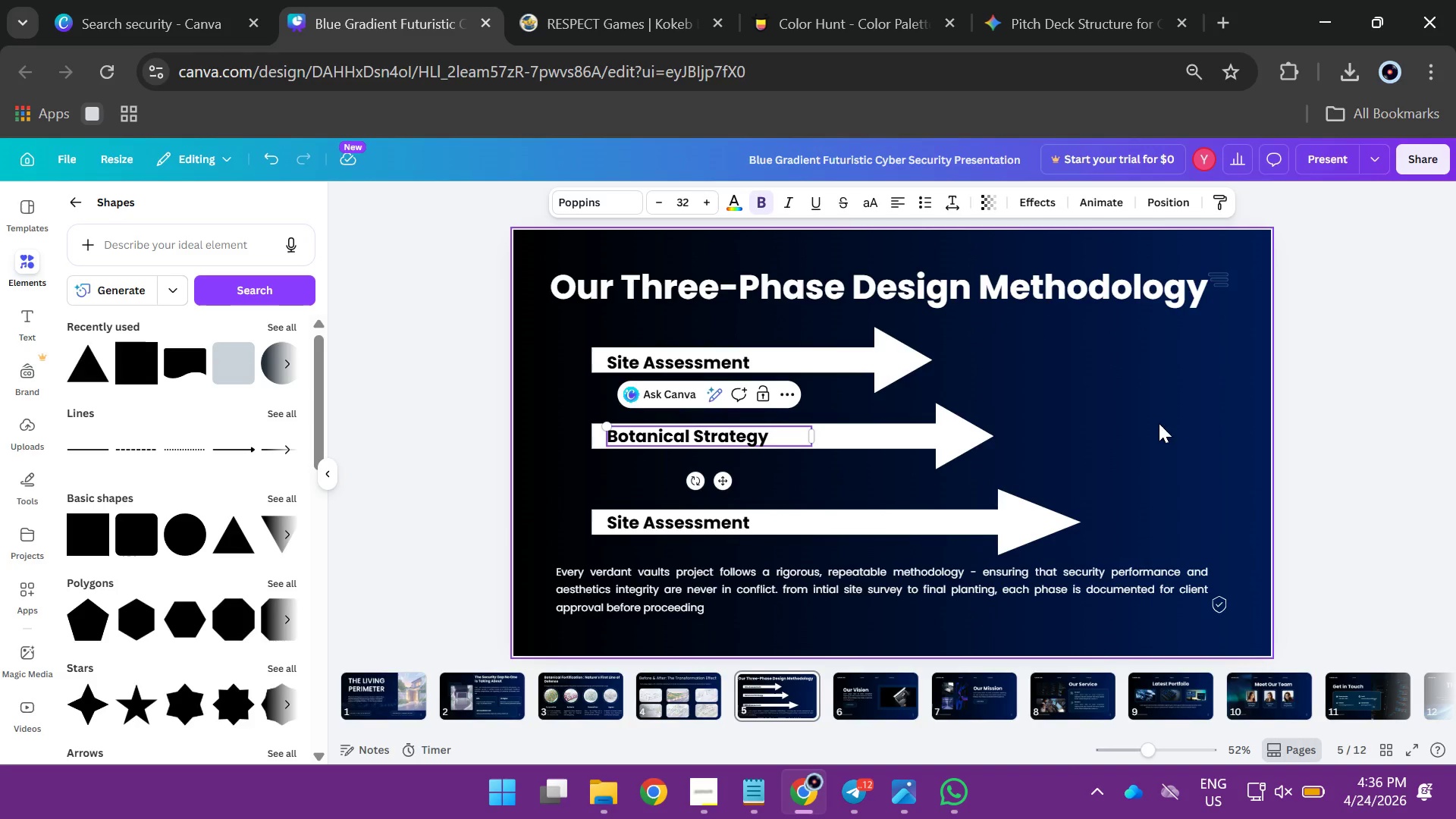 
left_click([1159, 423])
 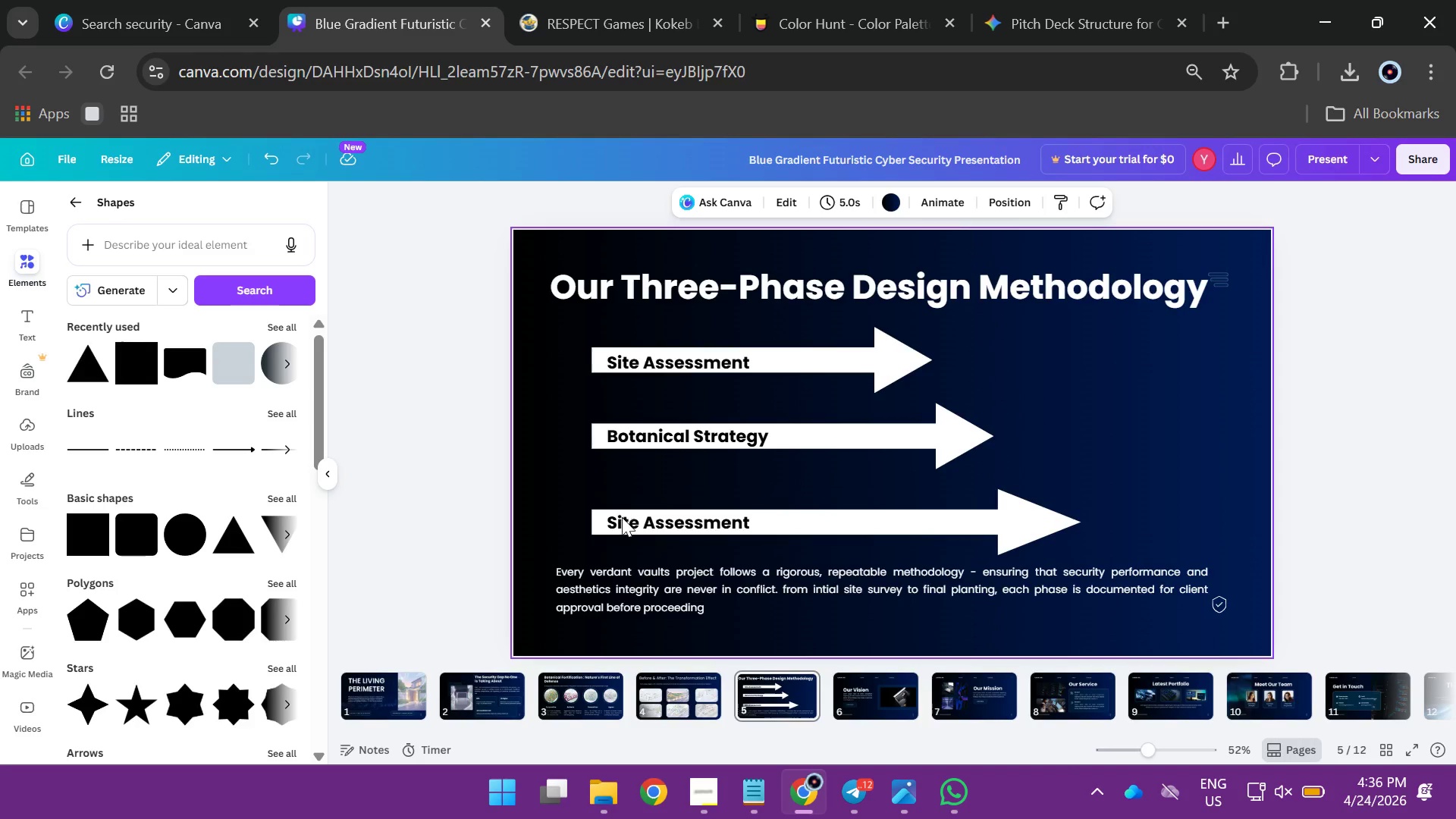 
double_click([624, 522])
 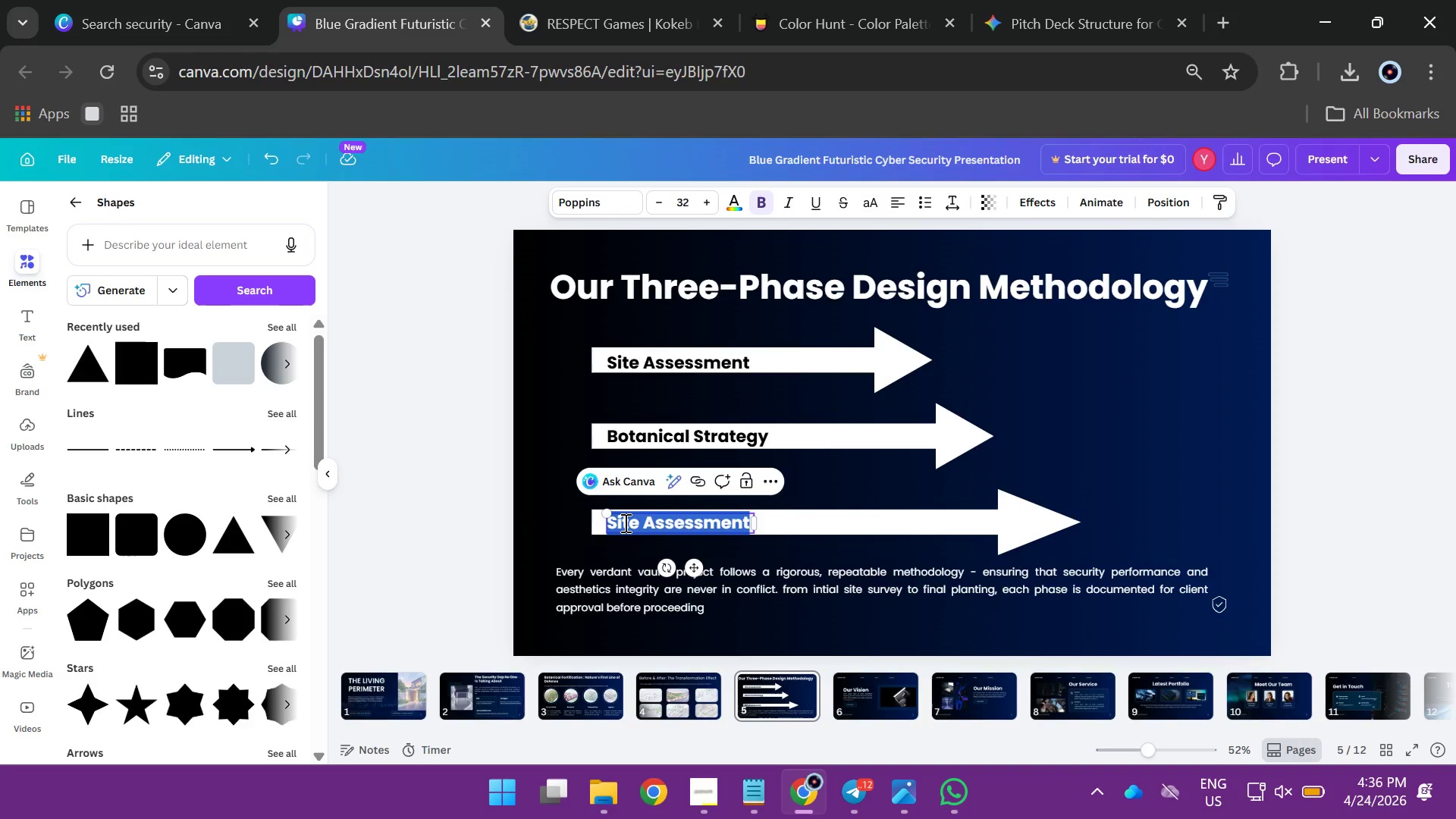 
key(Control+S)
 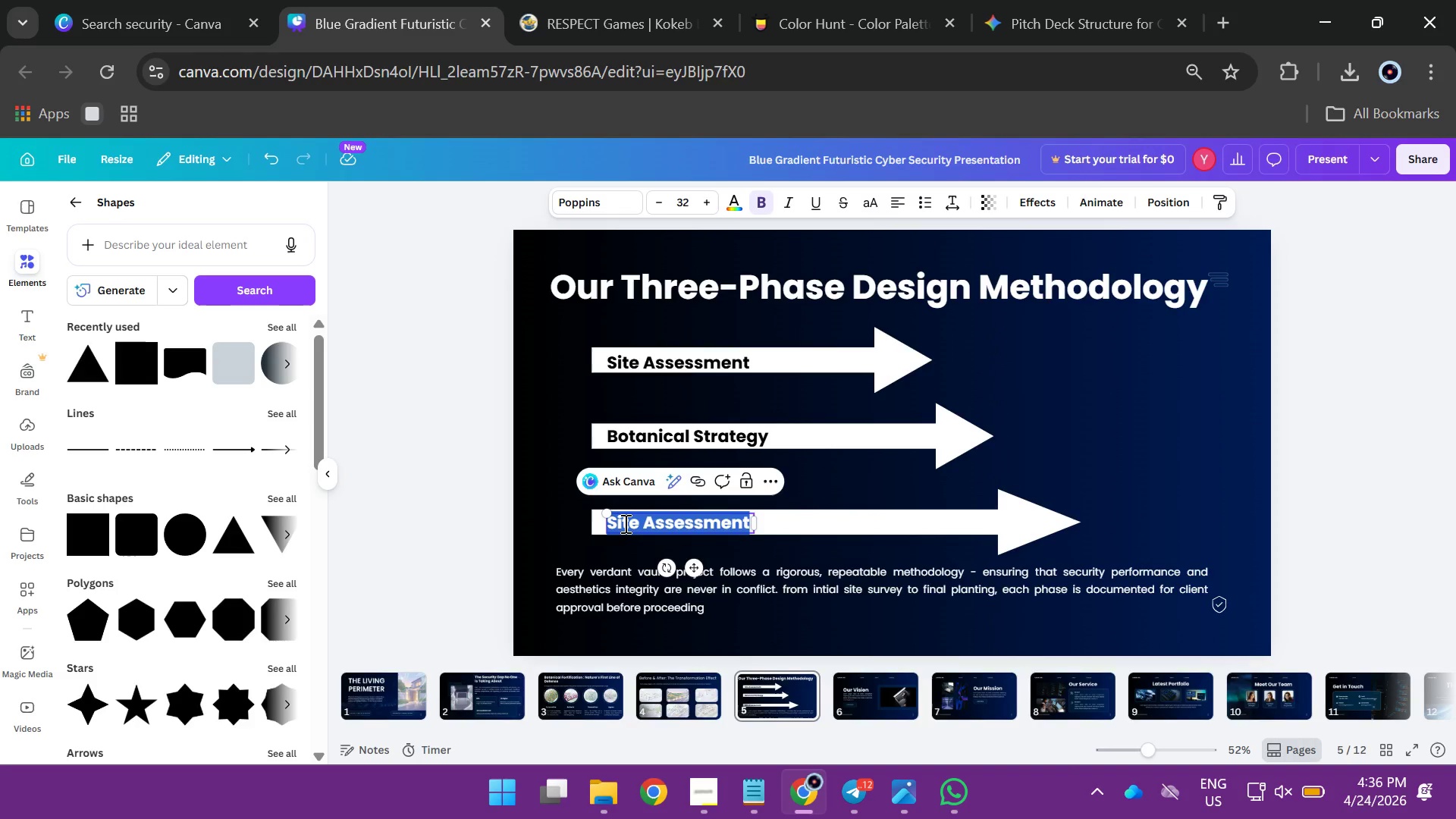 
wait(10.19)
 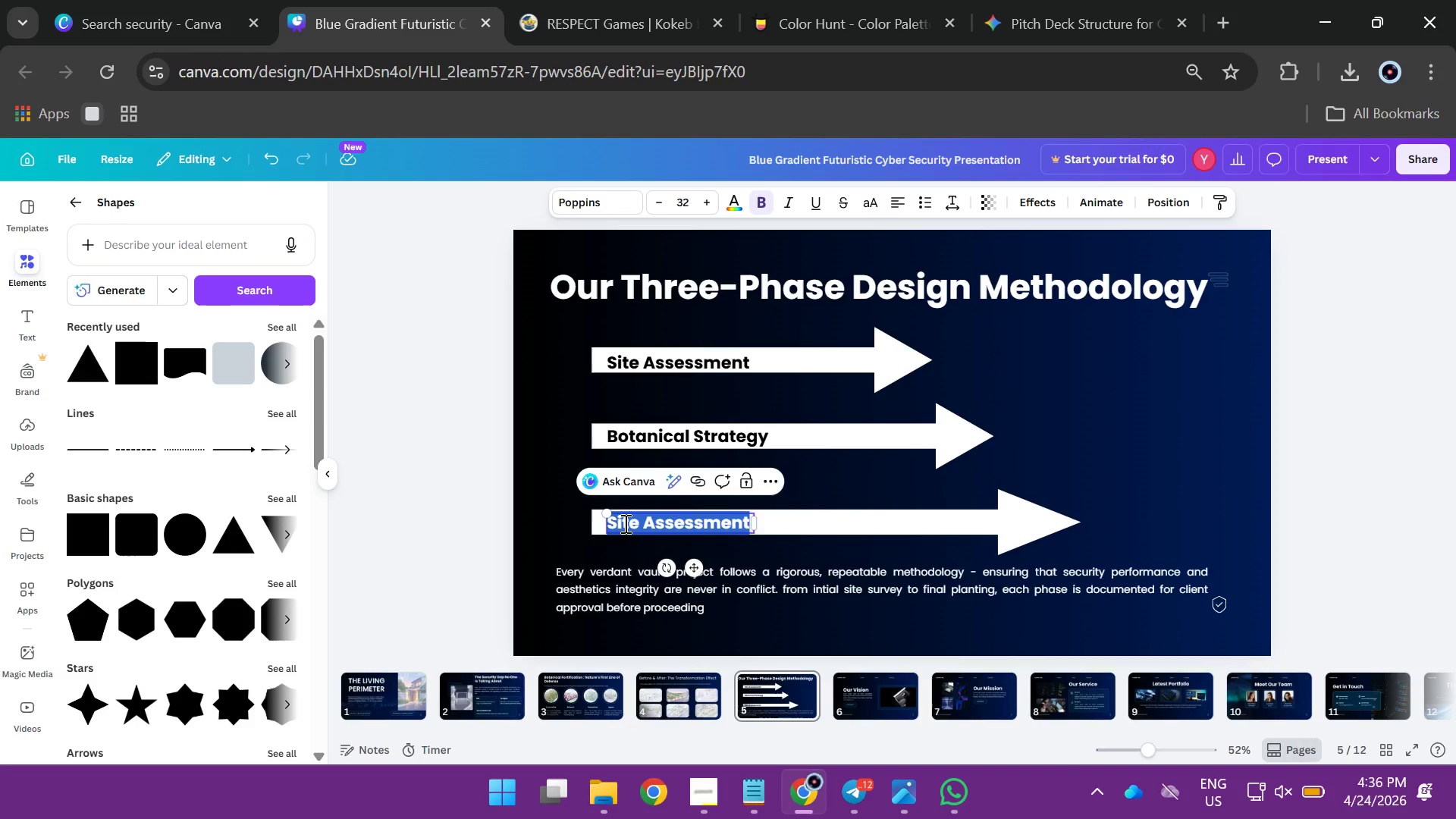 
type(Smart )
 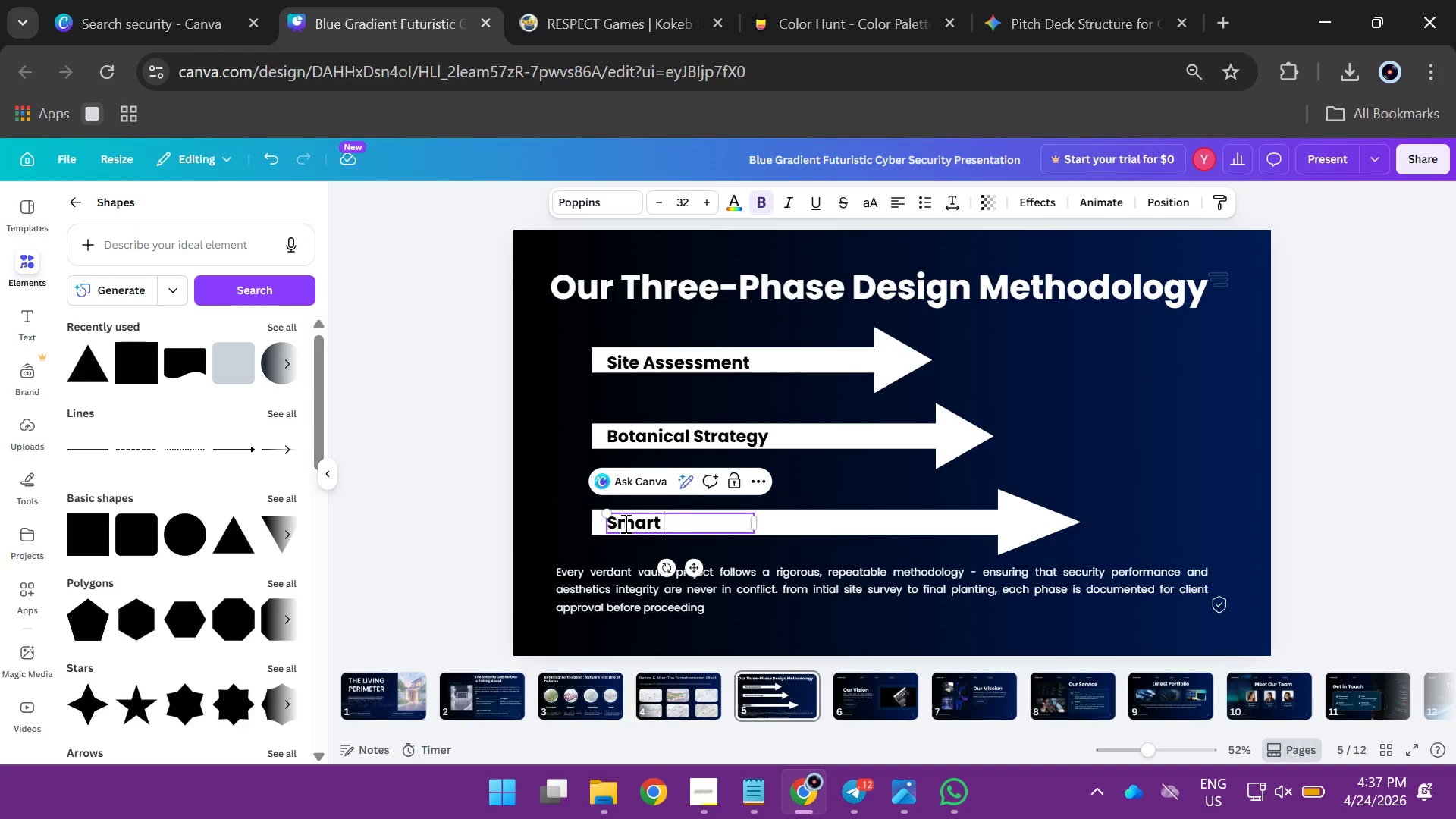 
type(In)
 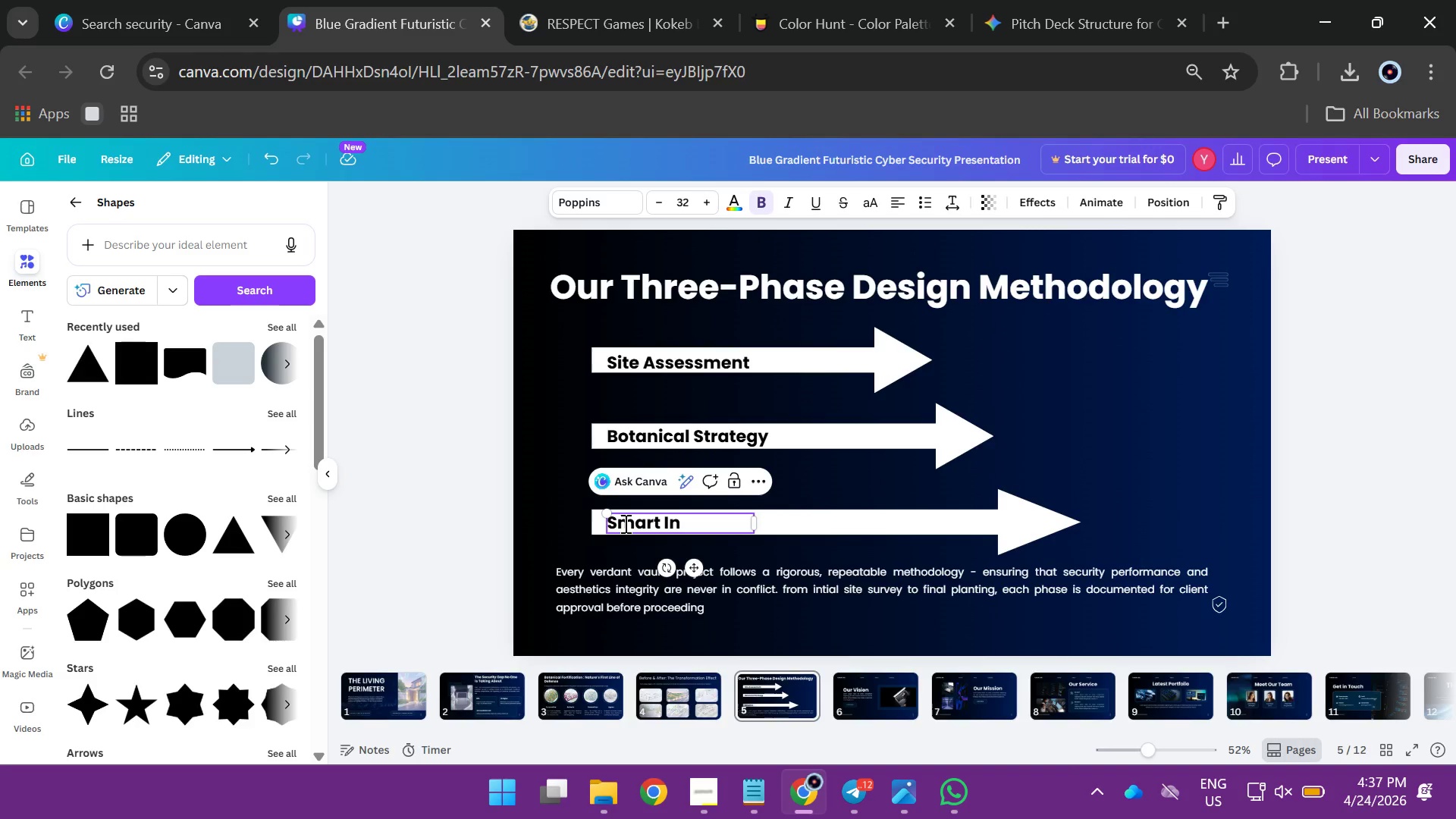 
type(tegration)
 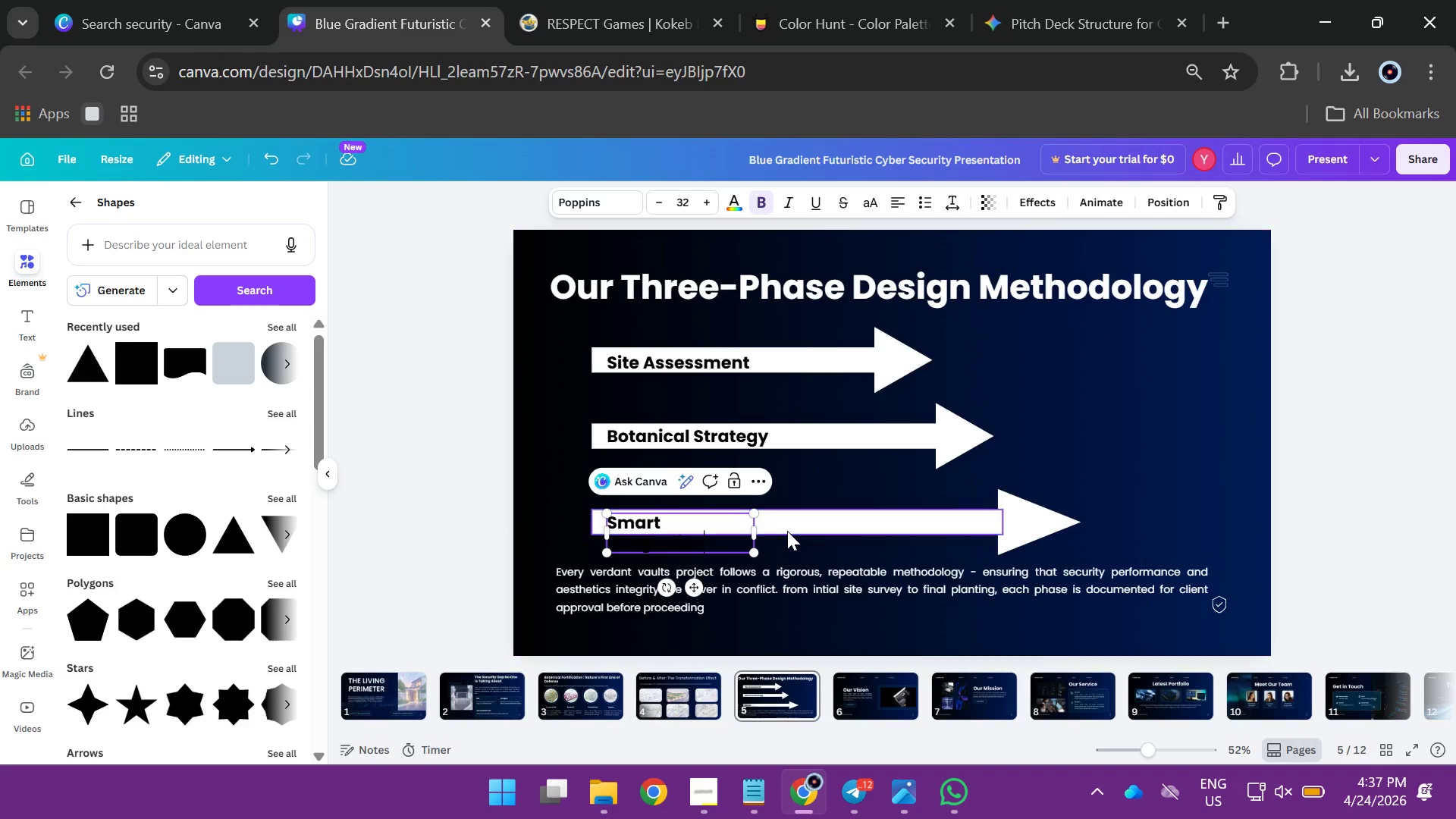 
left_click_drag(start_coordinate=[759, 532], to_coordinate=[830, 525])
 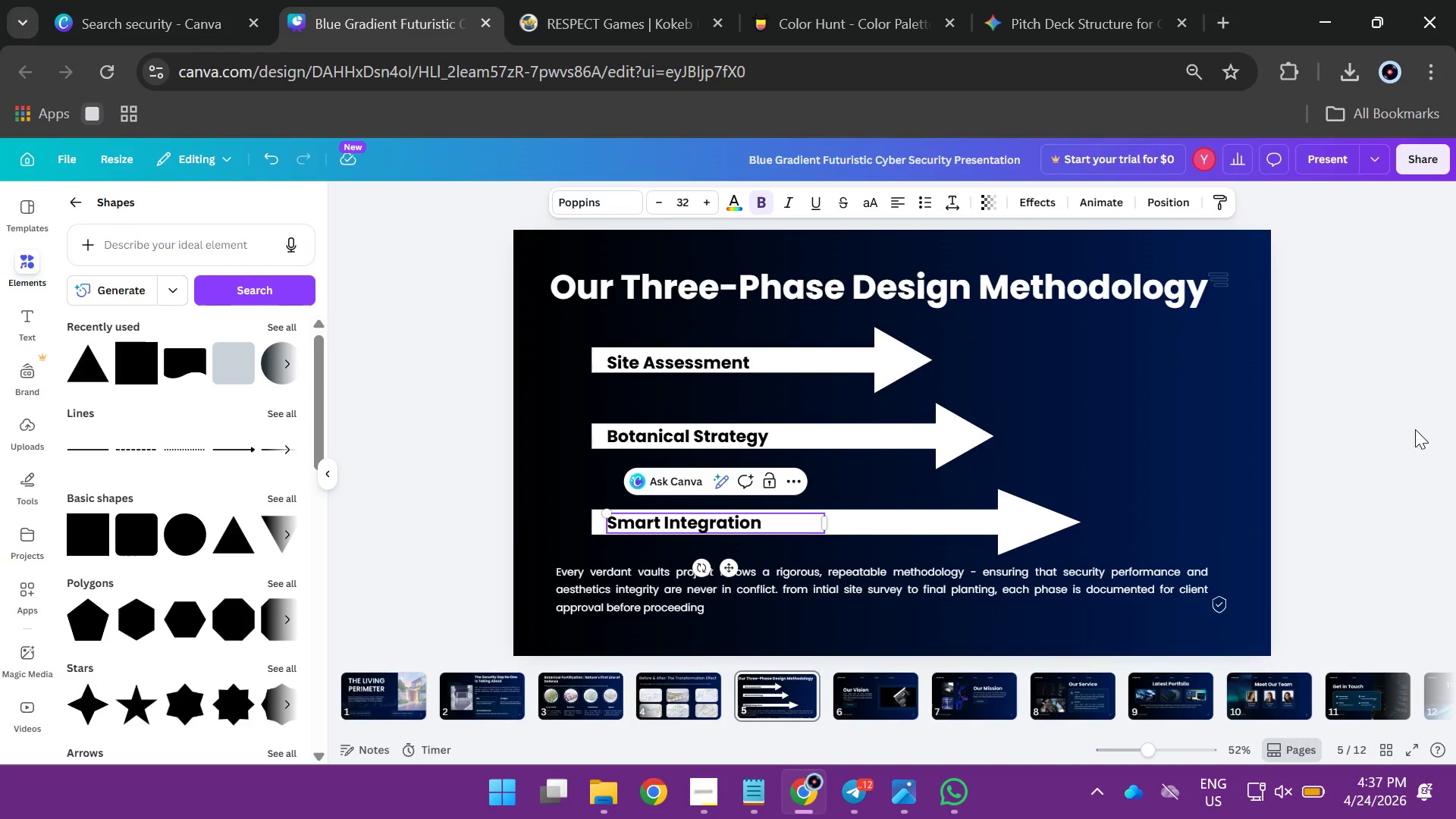 
left_click([1415, 429])
 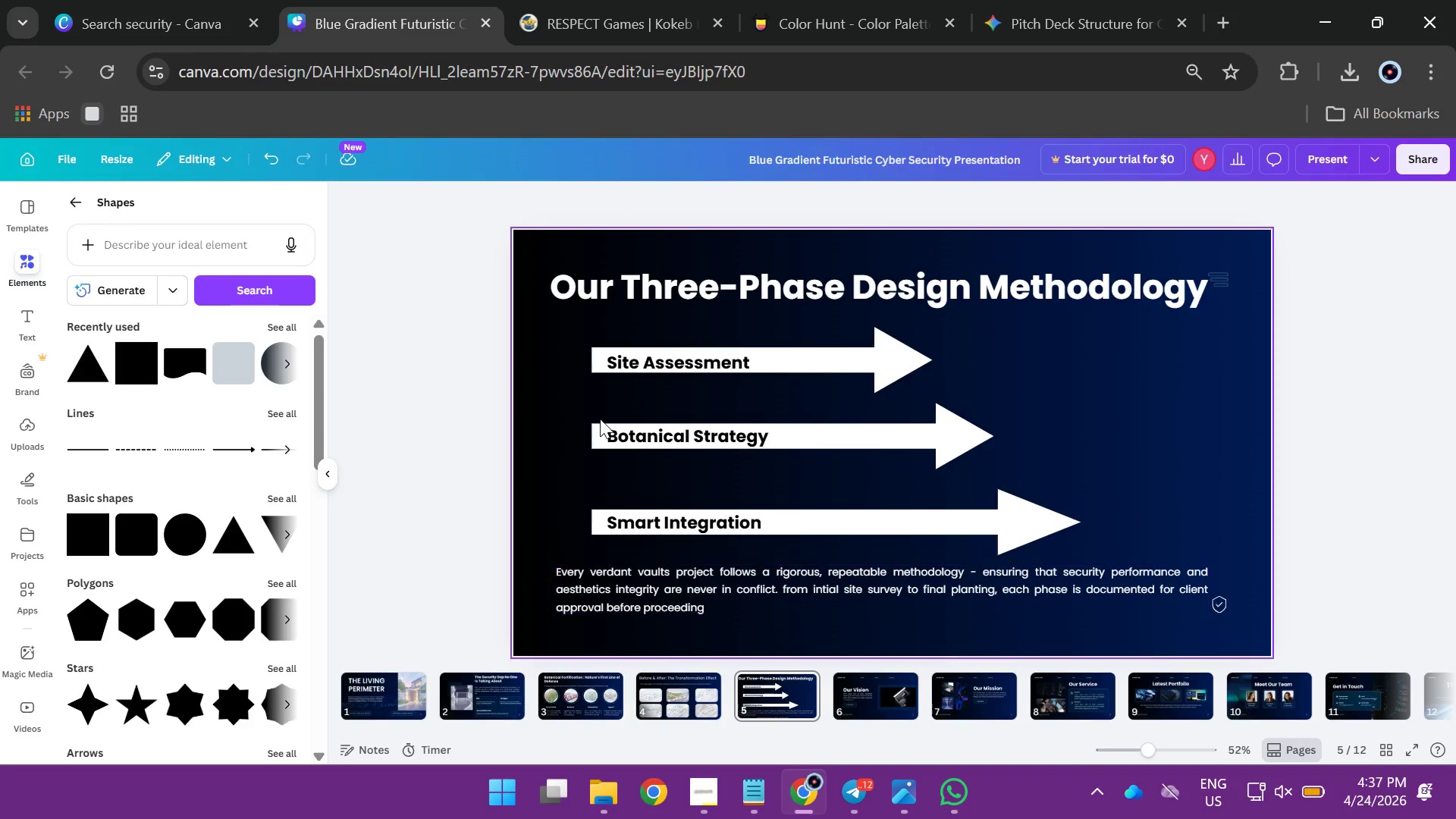 
left_click([876, 694])
 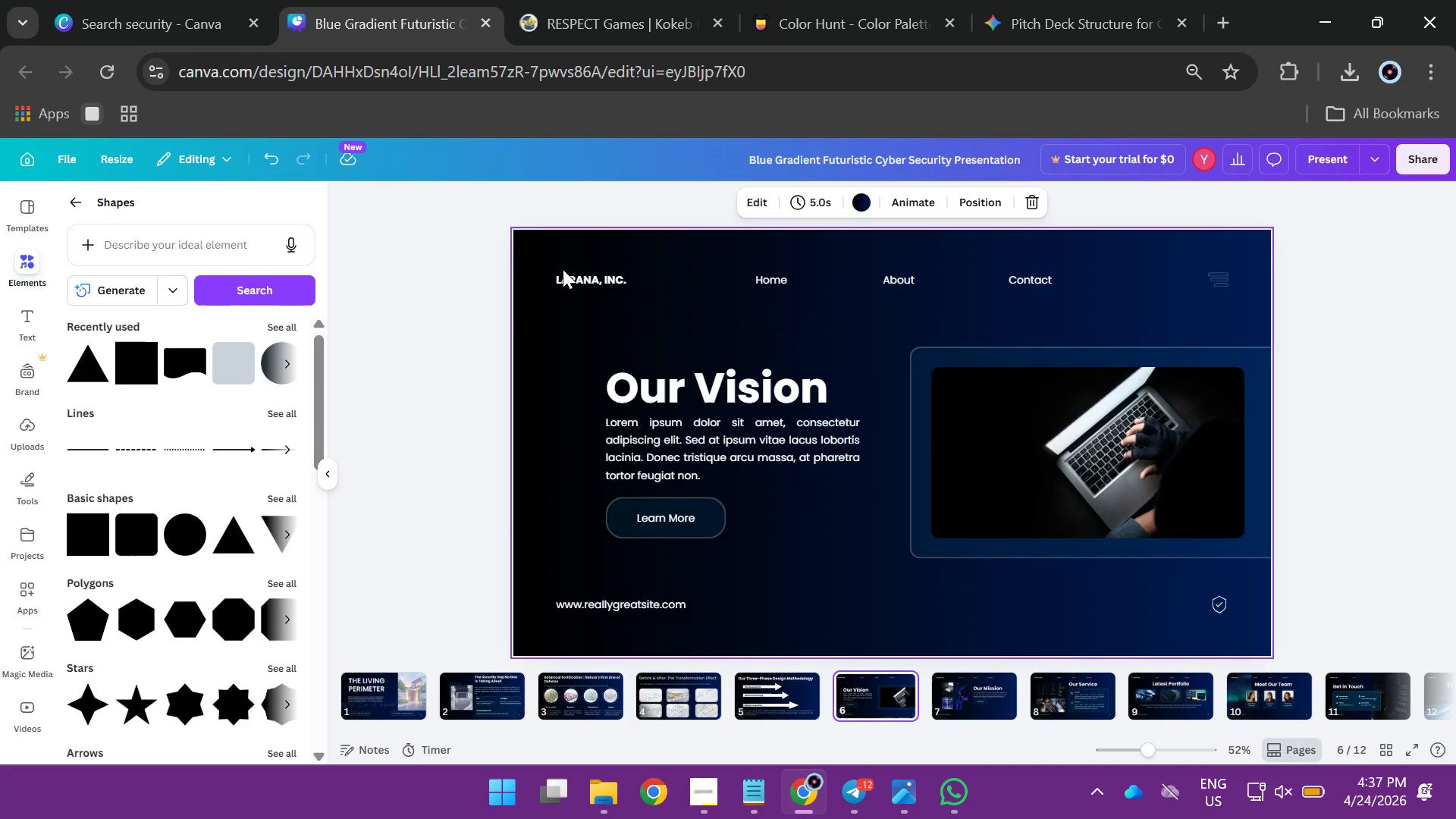 
wait(7.53)
 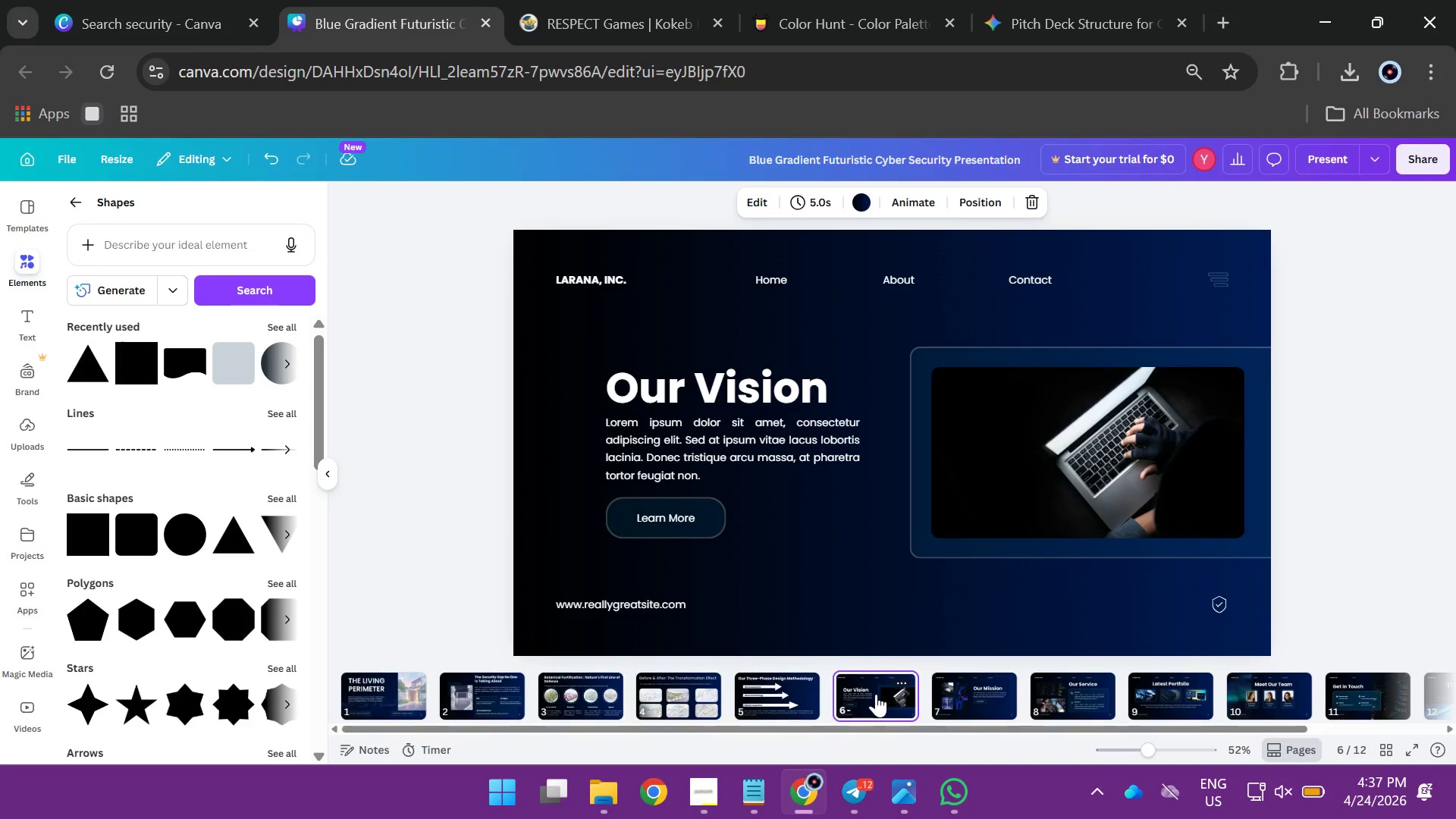 
left_click_drag(start_coordinate=[540, 260], to_coordinate=[676, 607])
 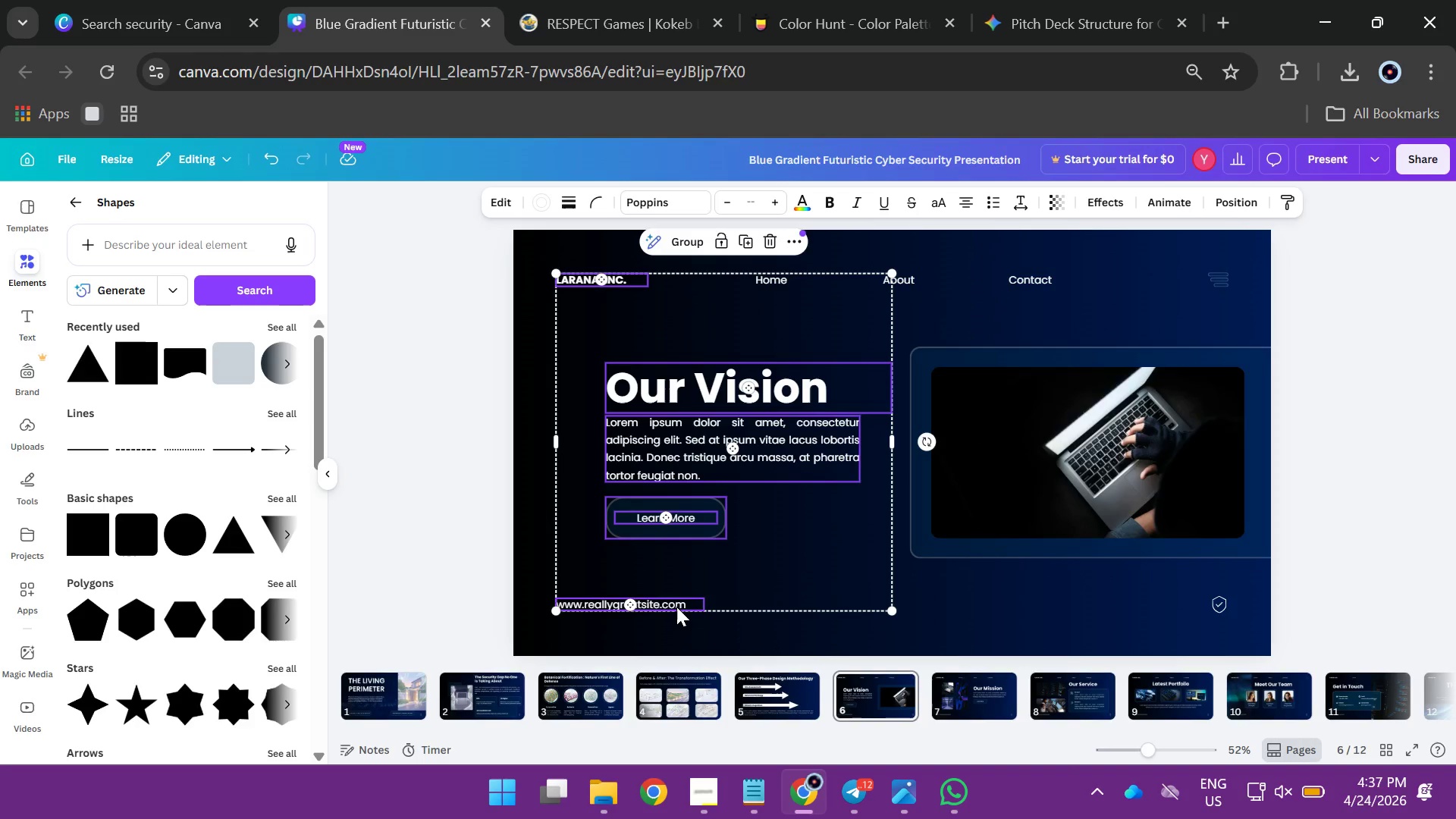 
key(Backspace)
 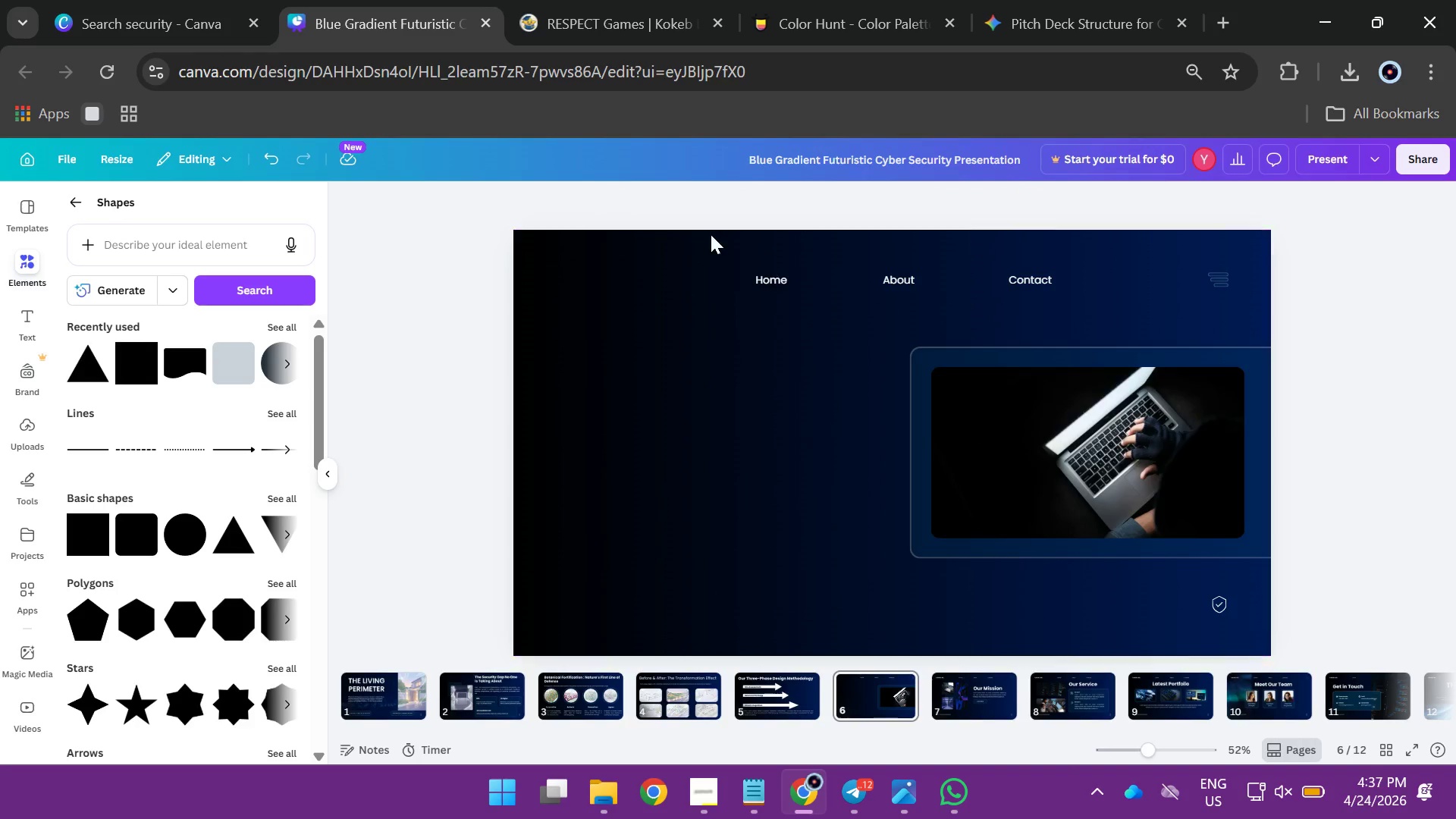 
left_click_drag(start_coordinate=[701, 242], to_coordinate=[1046, 292])
 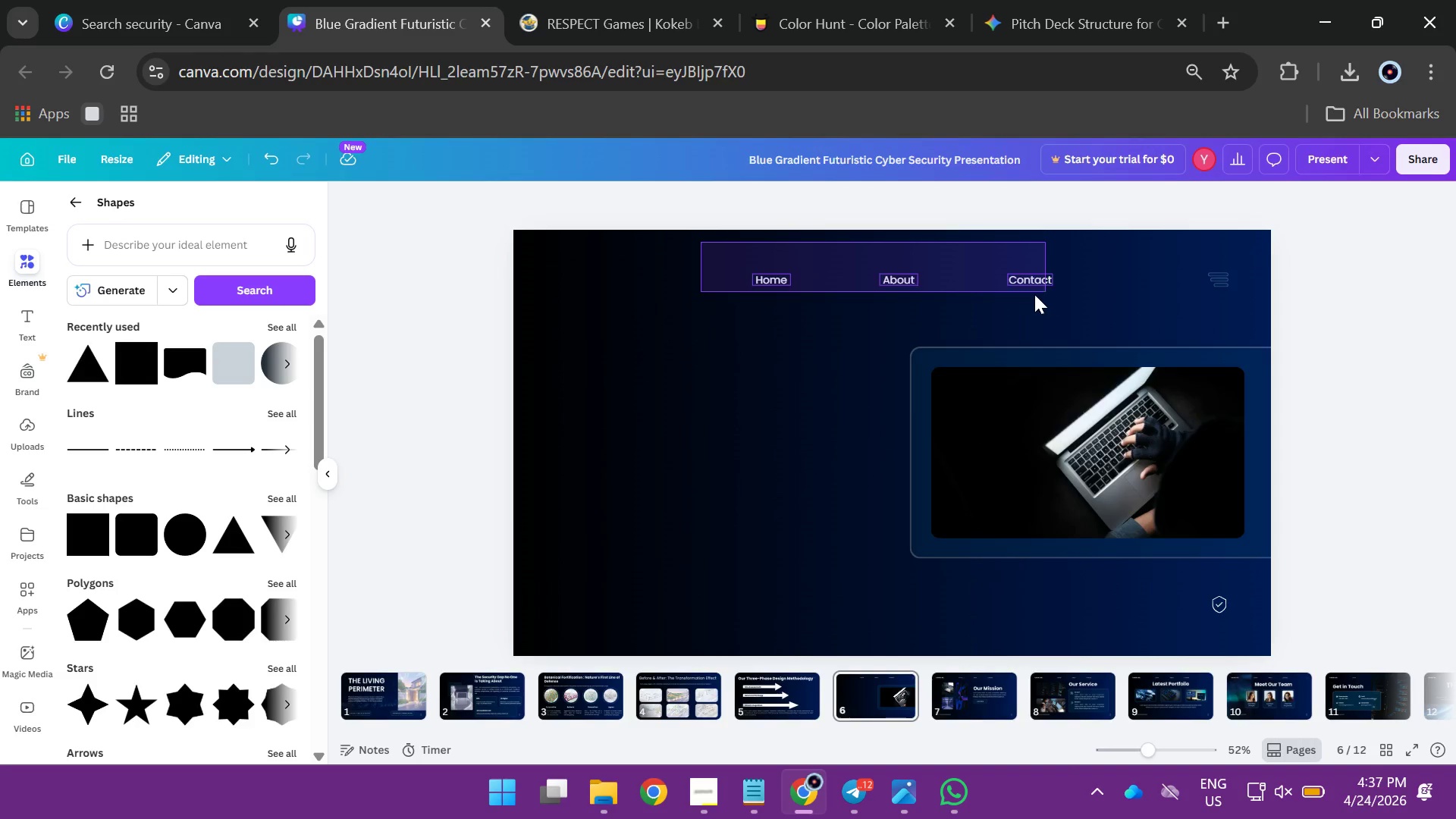 
key(Backspace)
 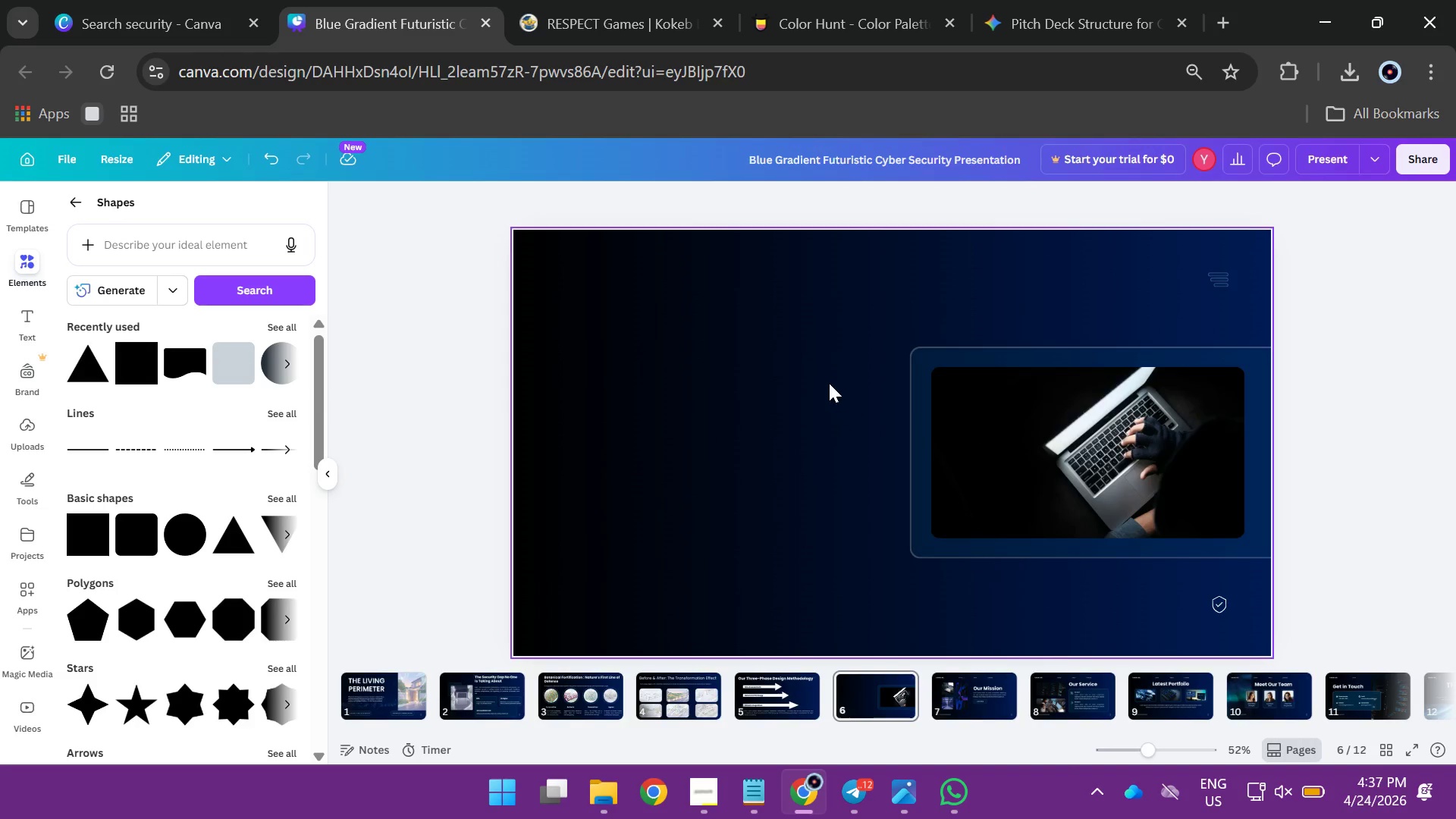 
left_click_drag(start_coordinate=[824, 351], to_coordinate=[988, 466])
 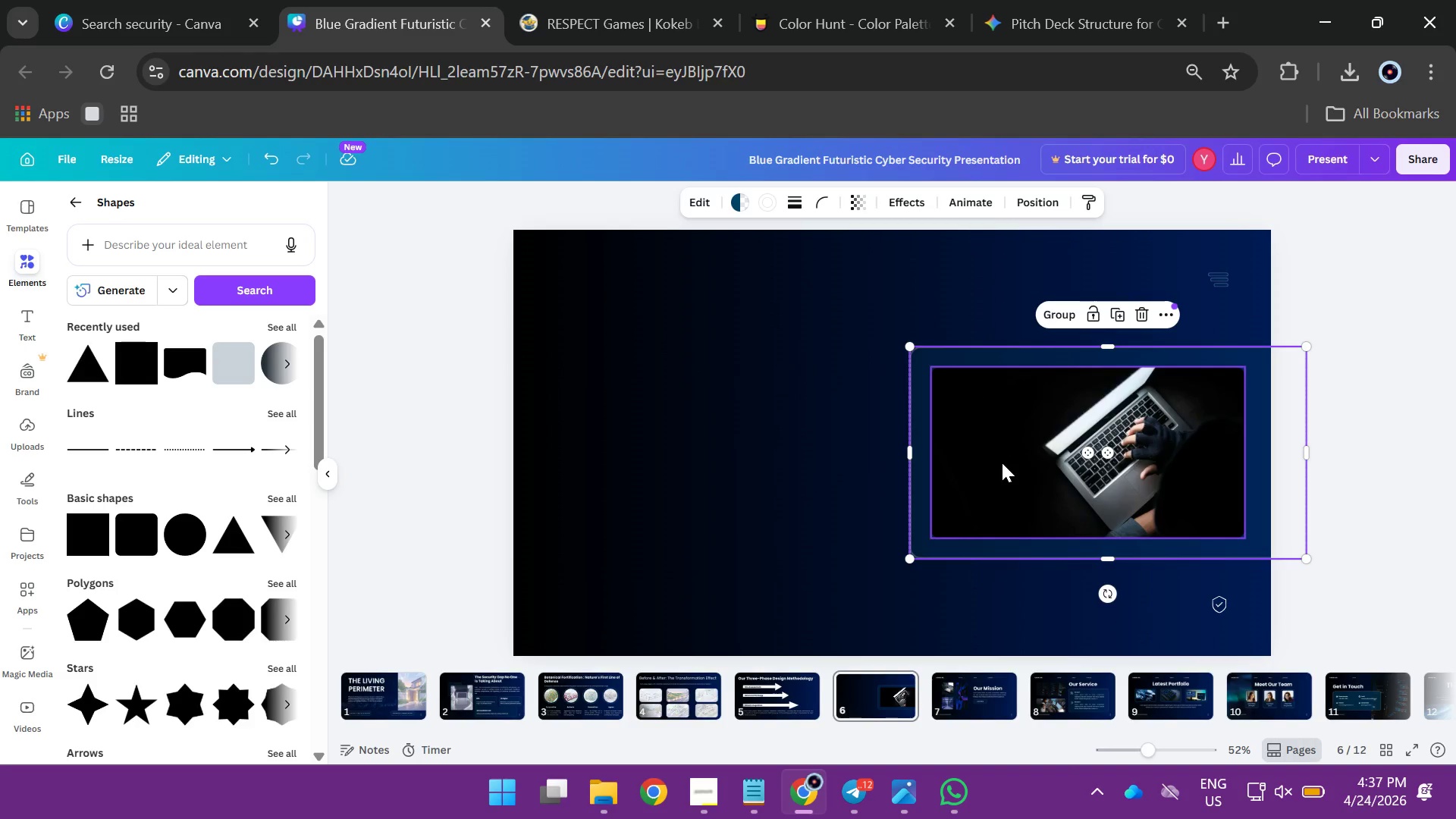 
left_click_drag(start_coordinate=[1002, 463], to_coordinate=[587, 435])
 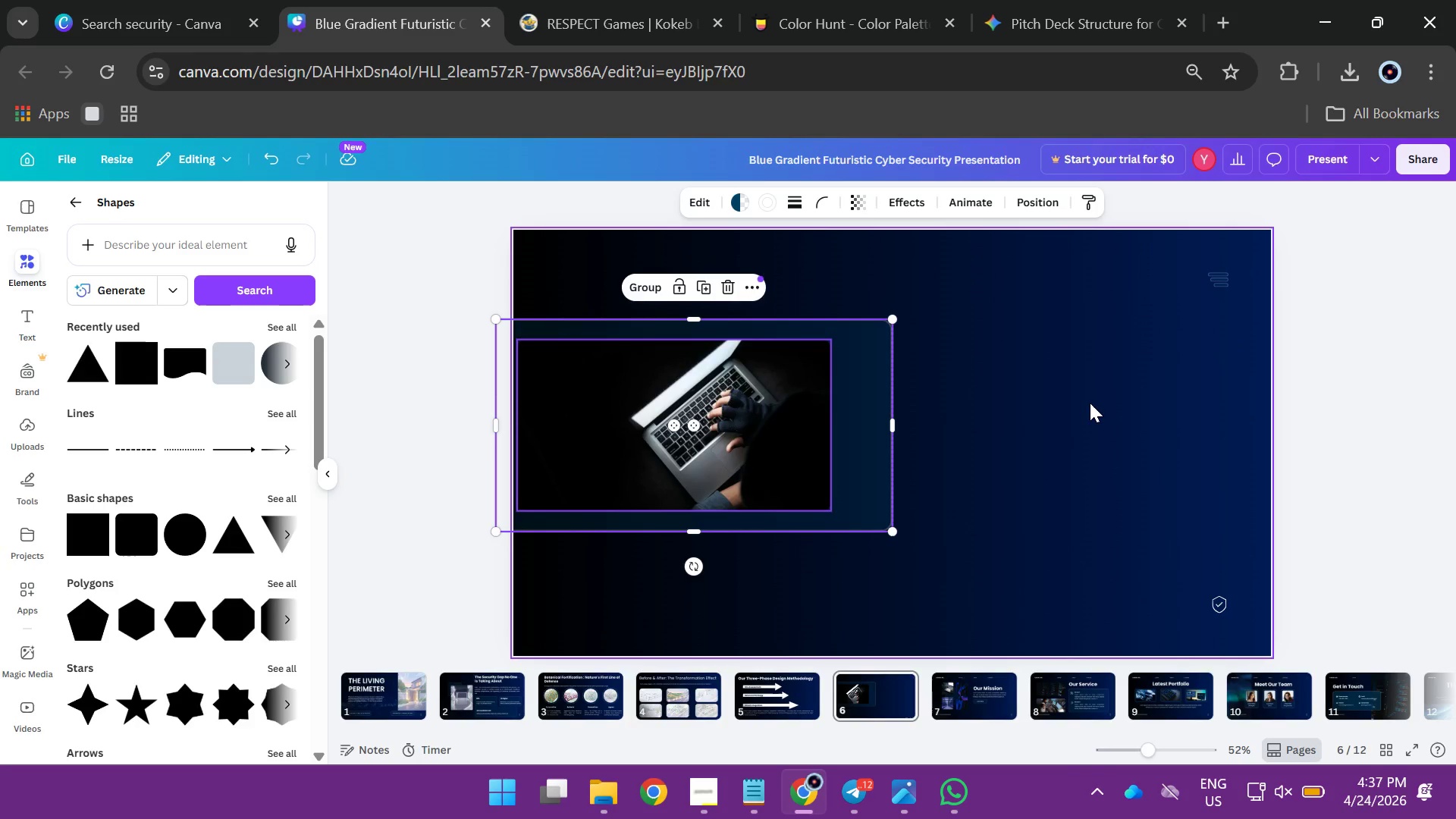 
left_click([1090, 403])
 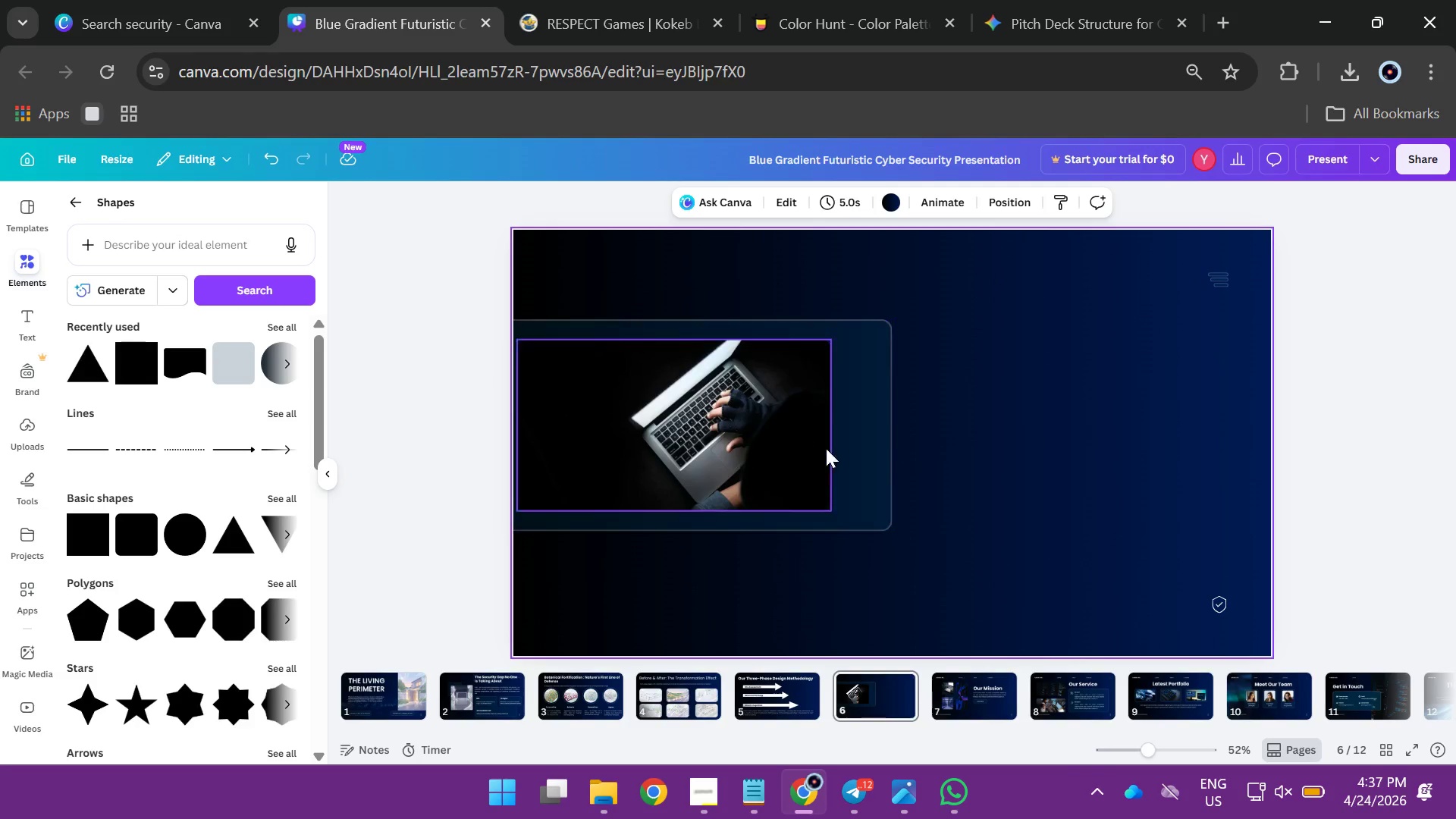 
left_click([1130, 441])
 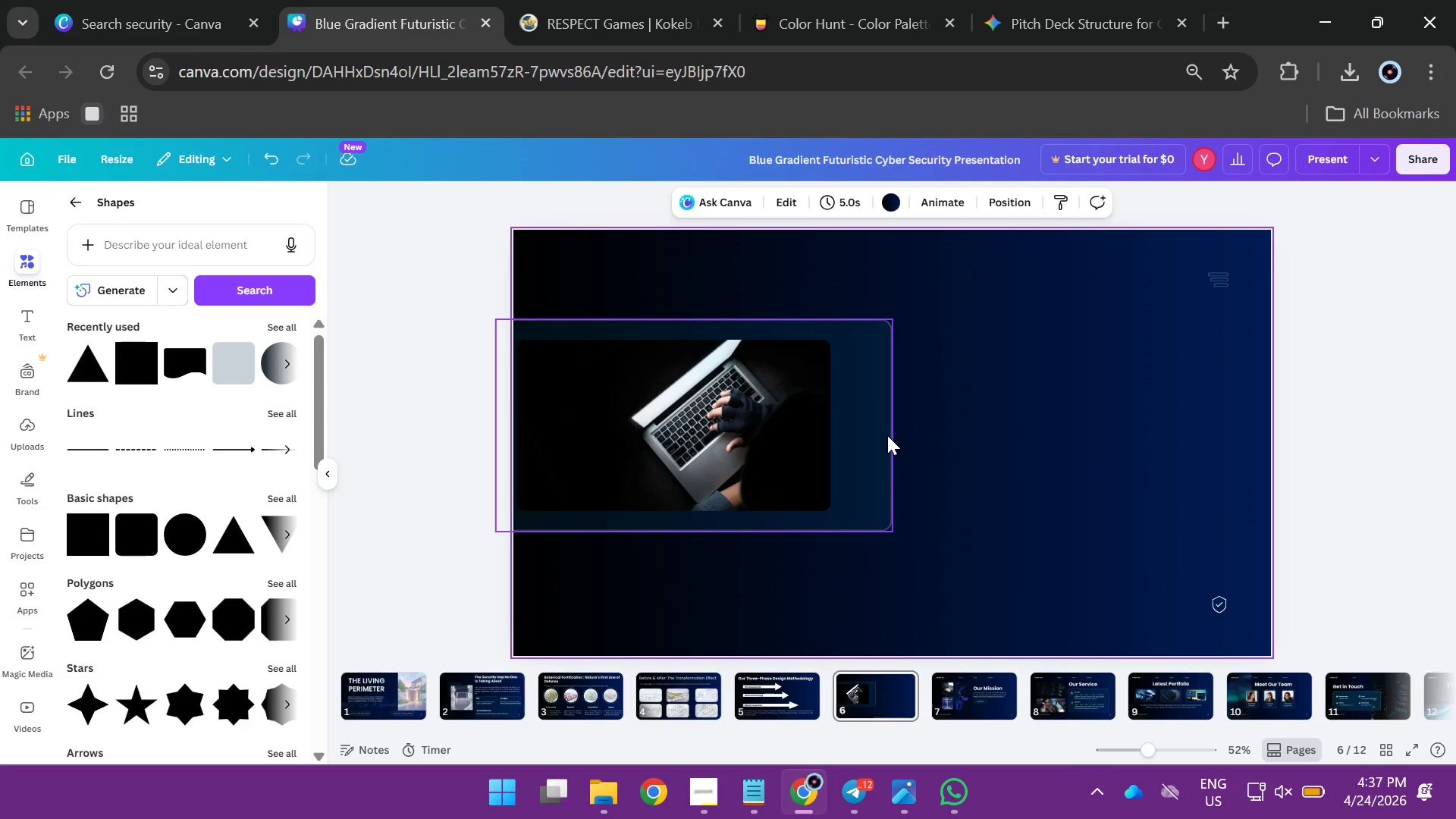 
left_click([887, 435])
 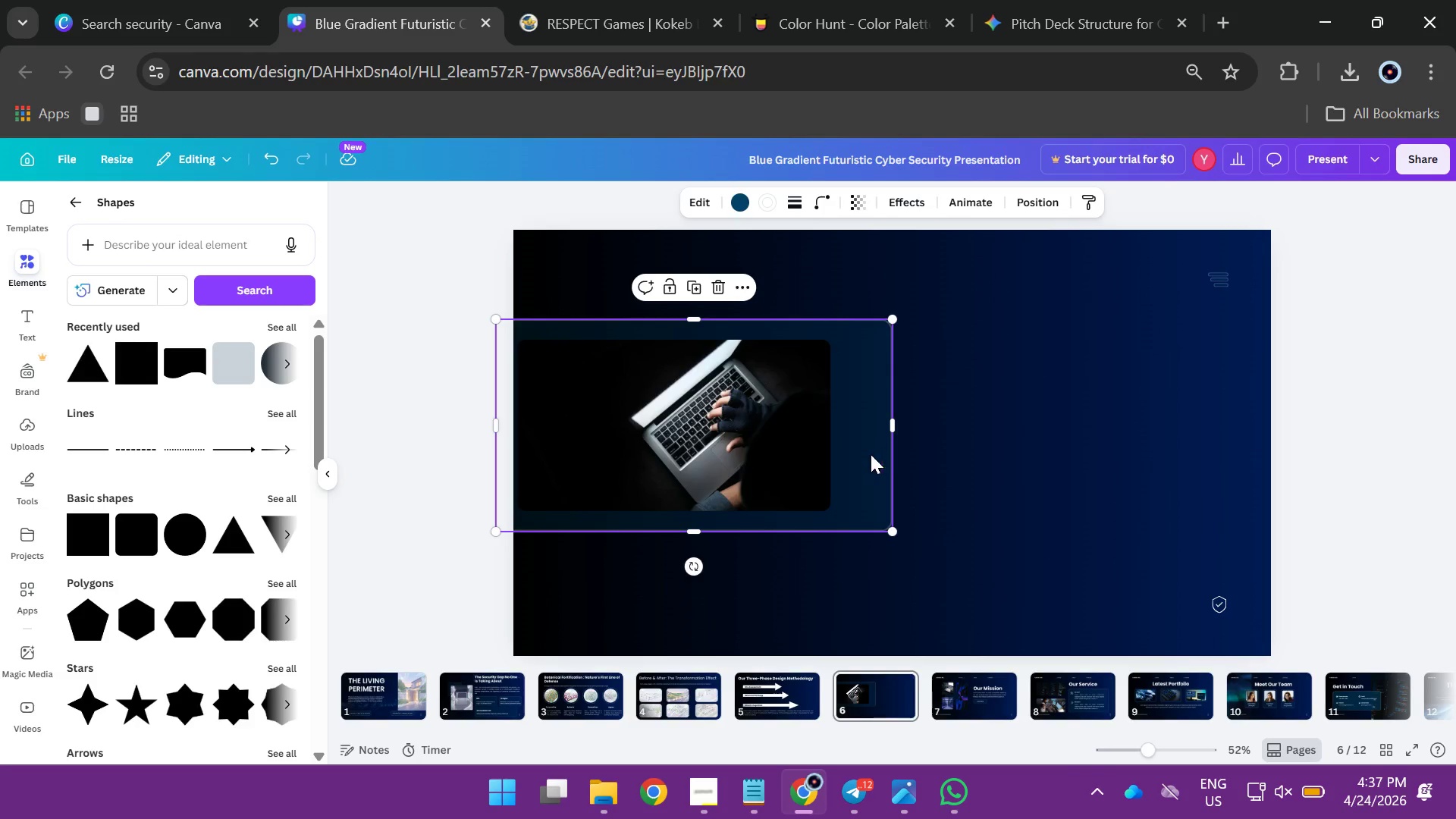 
left_click_drag(start_coordinate=[871, 454], to_coordinate=[838, 454])
 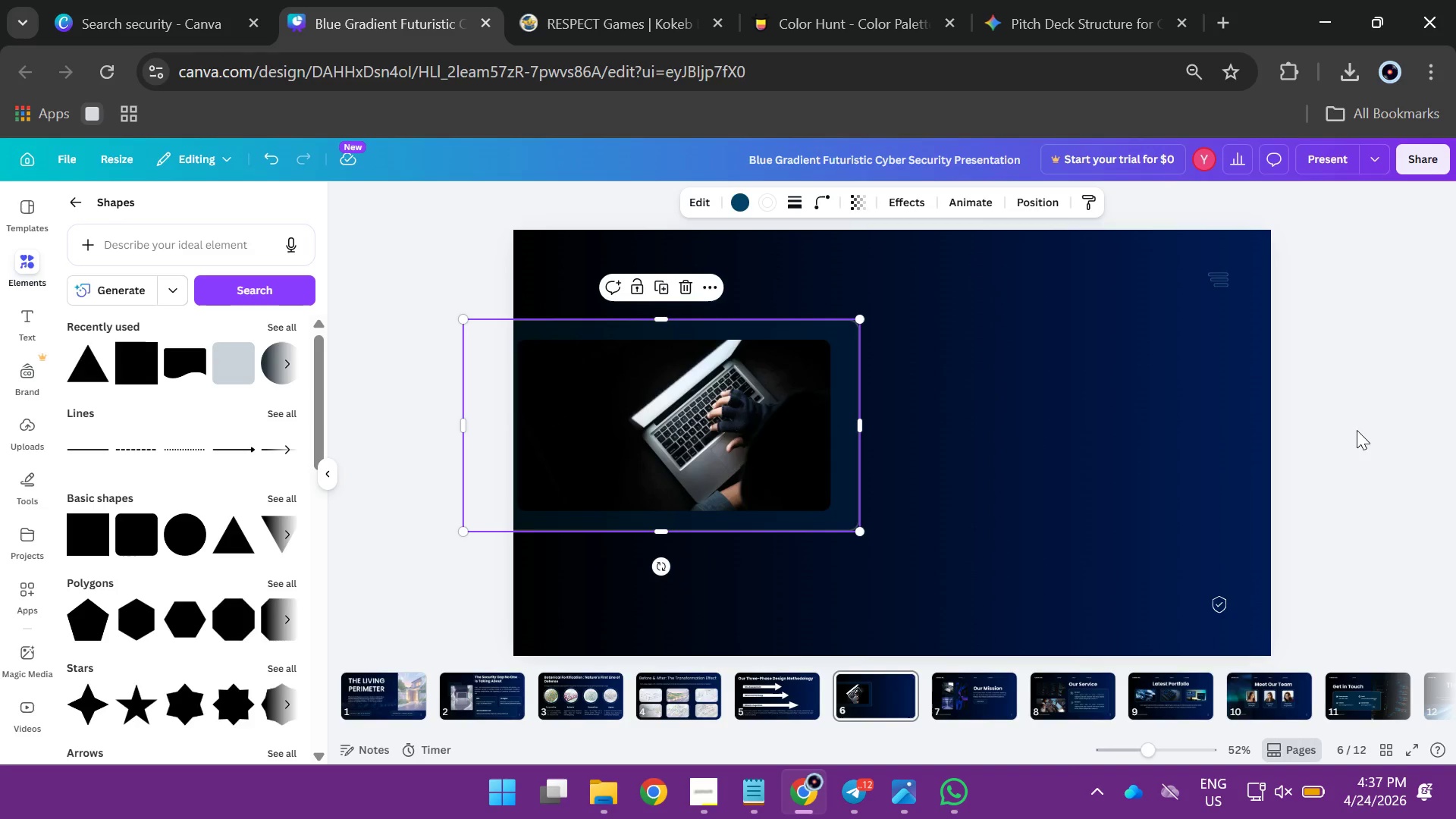 
left_click([1364, 430])
 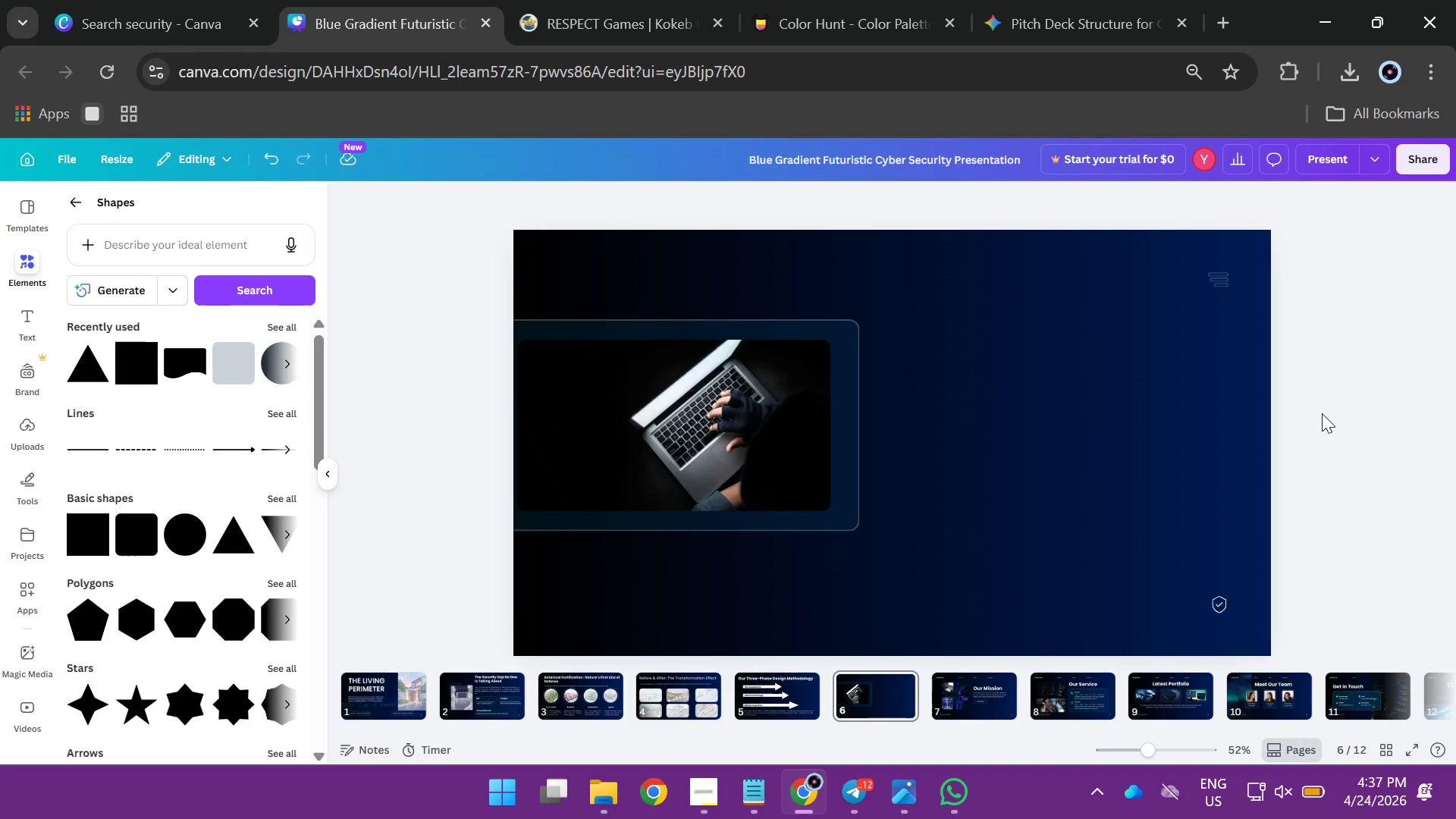 
mouse_move([858, 4])
 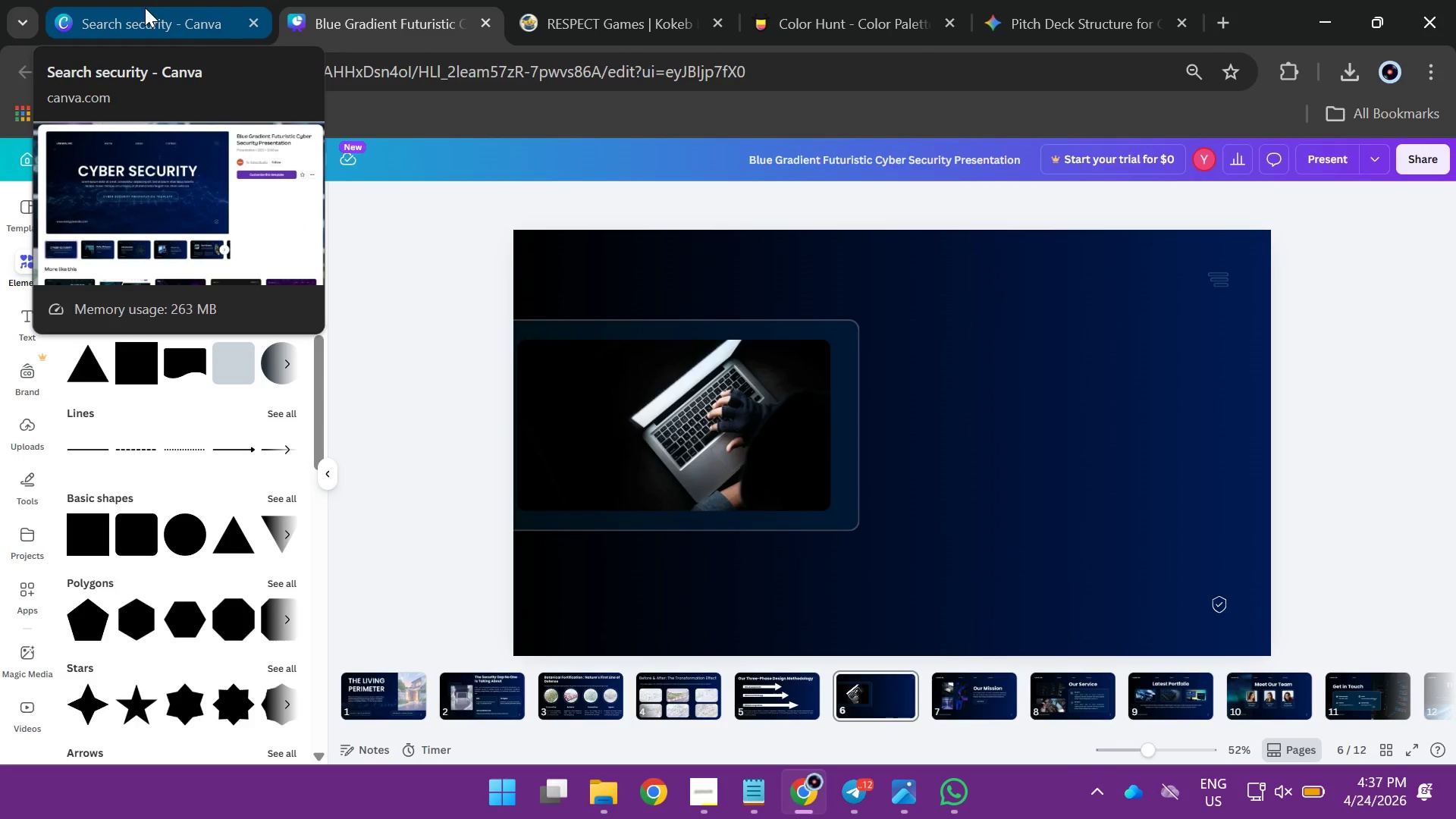 
left_click([145, 8])
 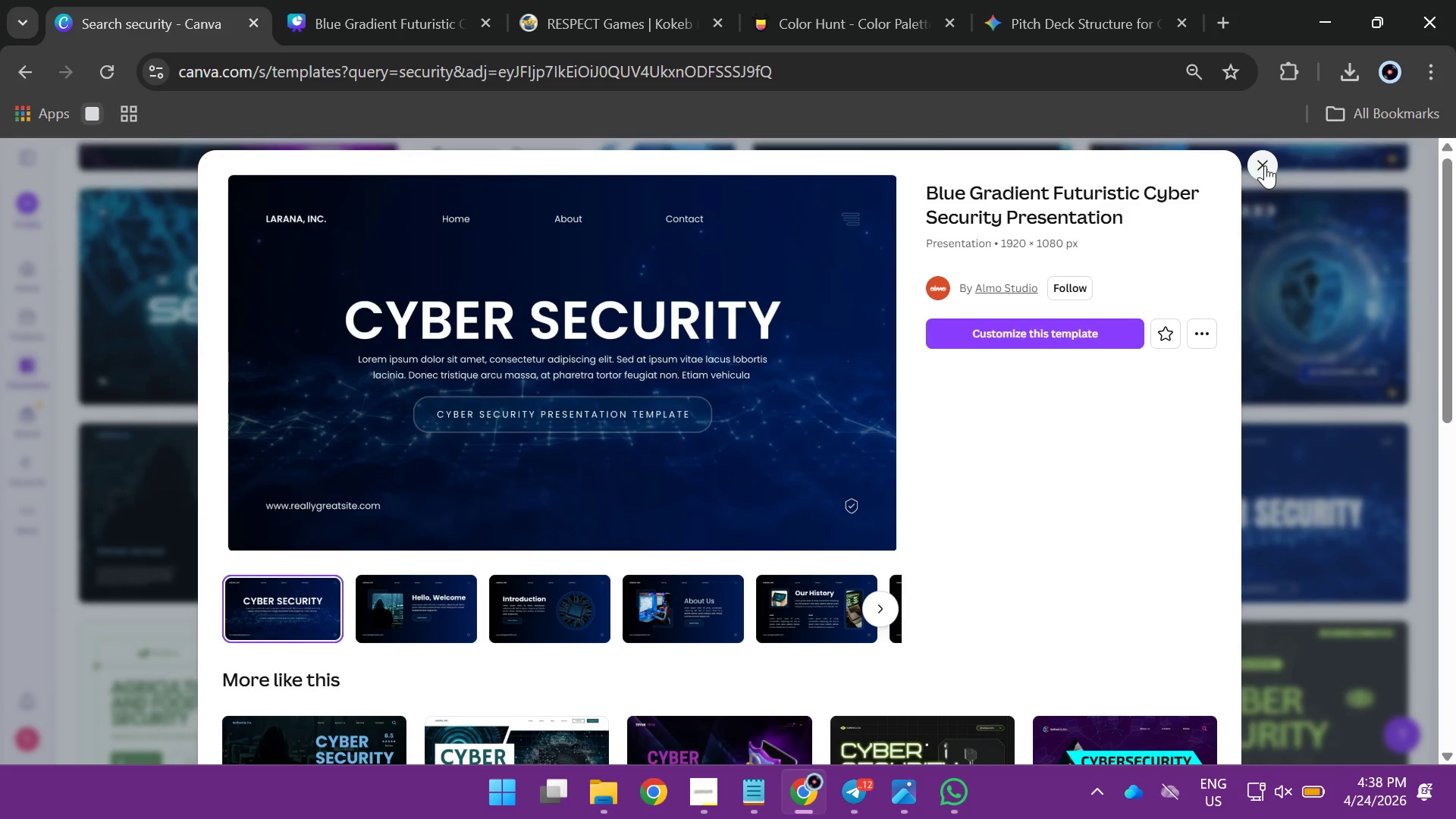 
left_click([1265, 165])
 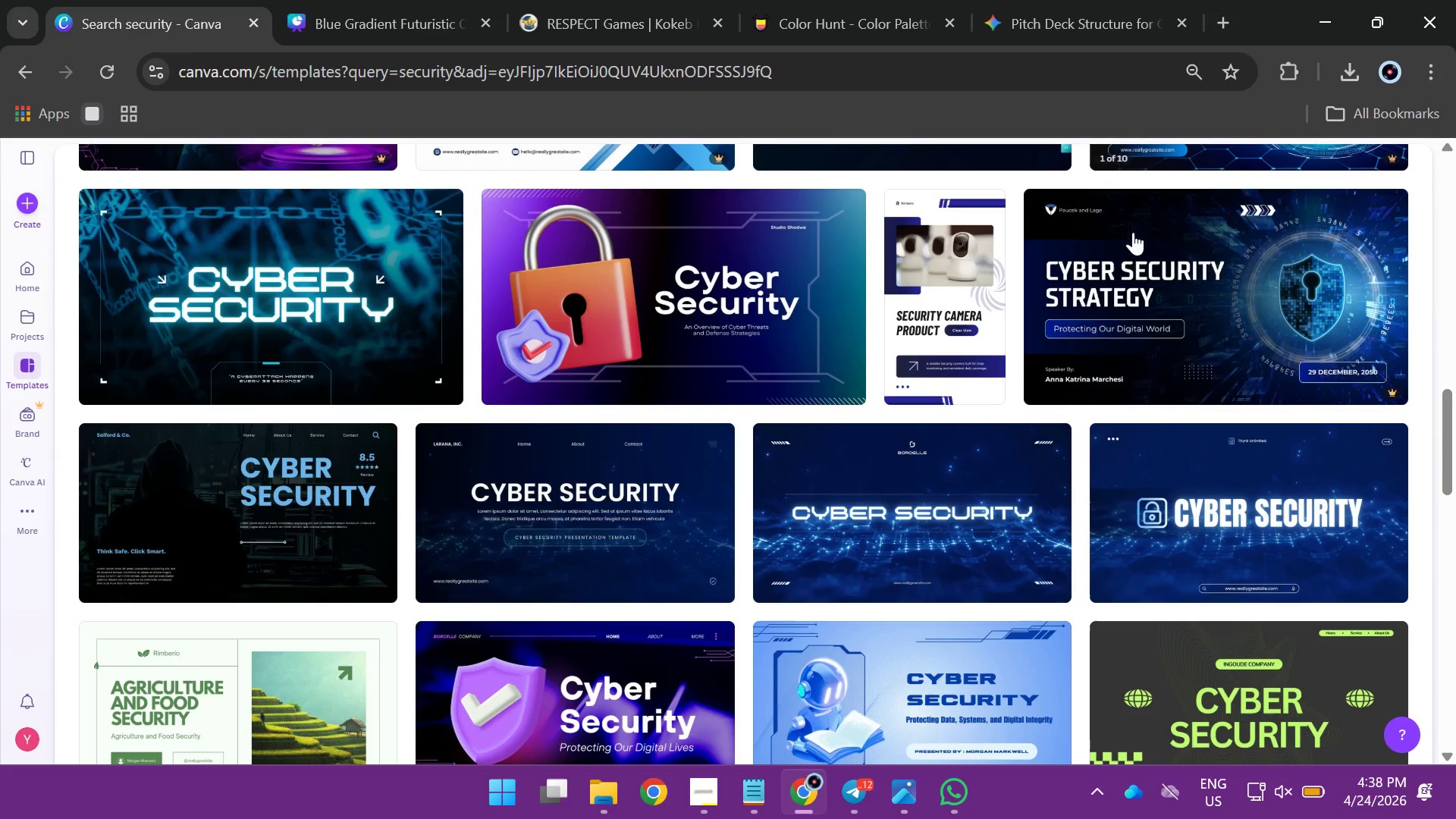 
scroll: coordinate [1075, 314], scroll_direction: up, amount: 3.0
 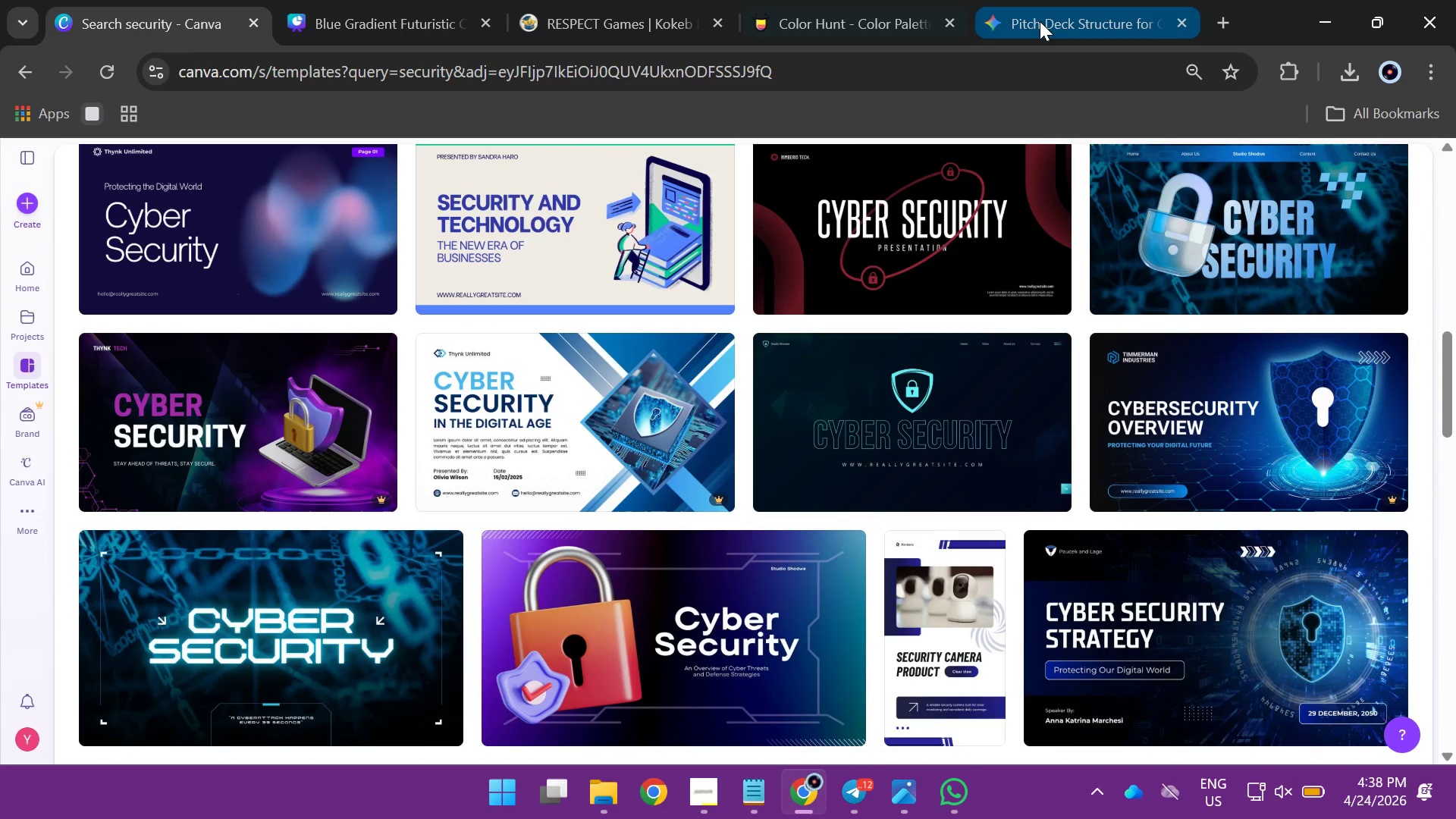 
left_click([1040, 21])
 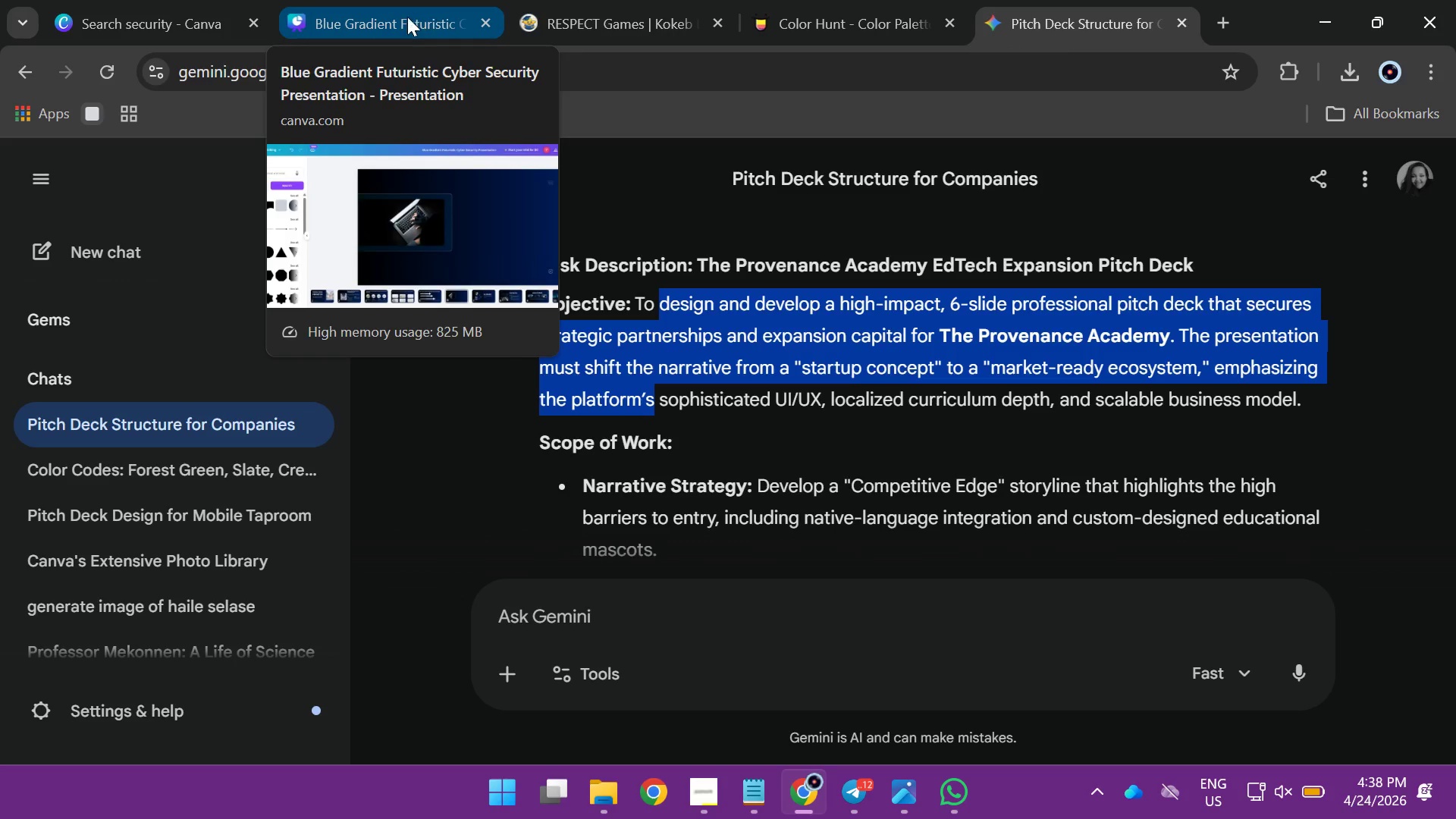 
left_click([407, 17])
 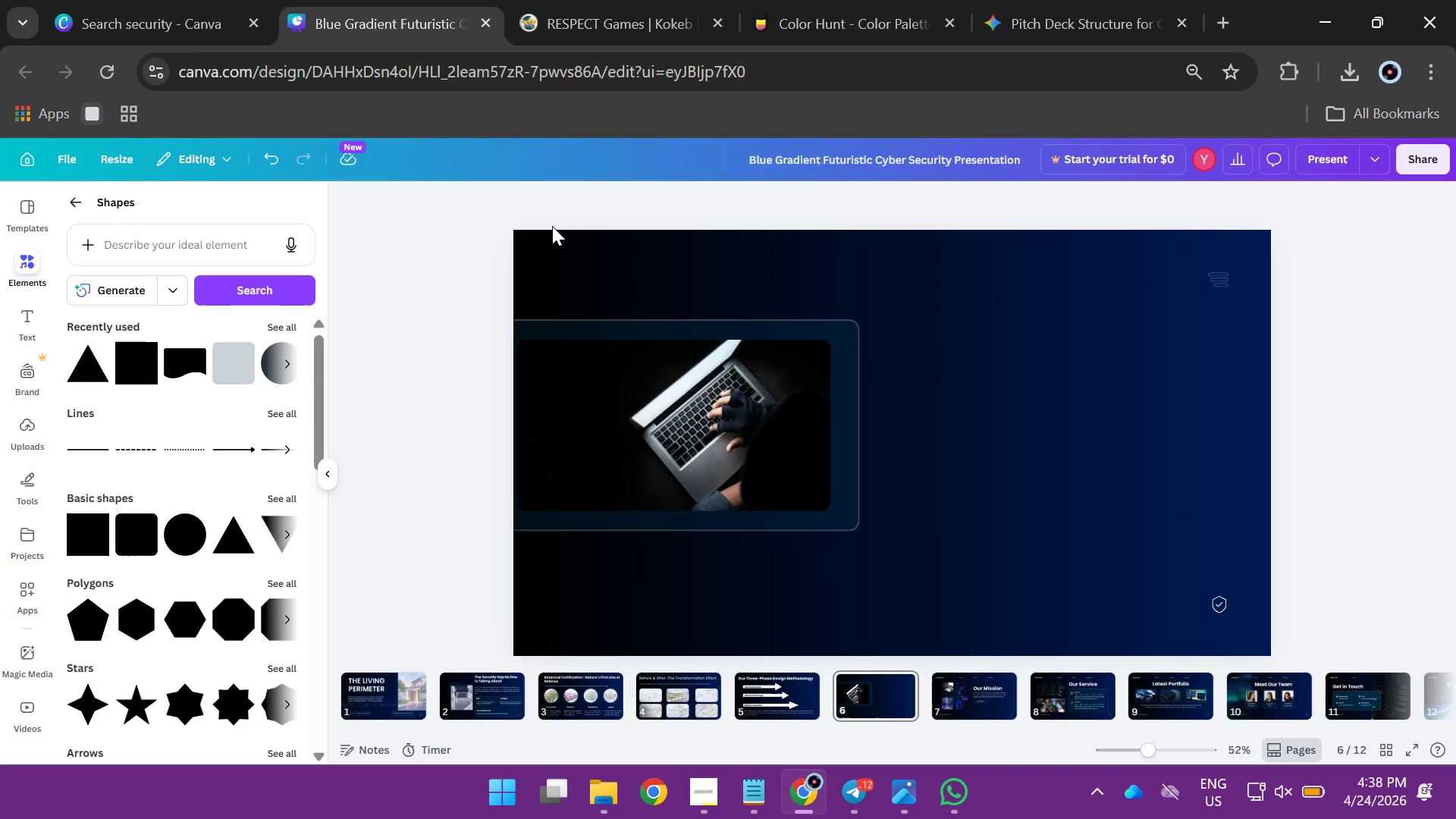 
left_click([664, 413])
 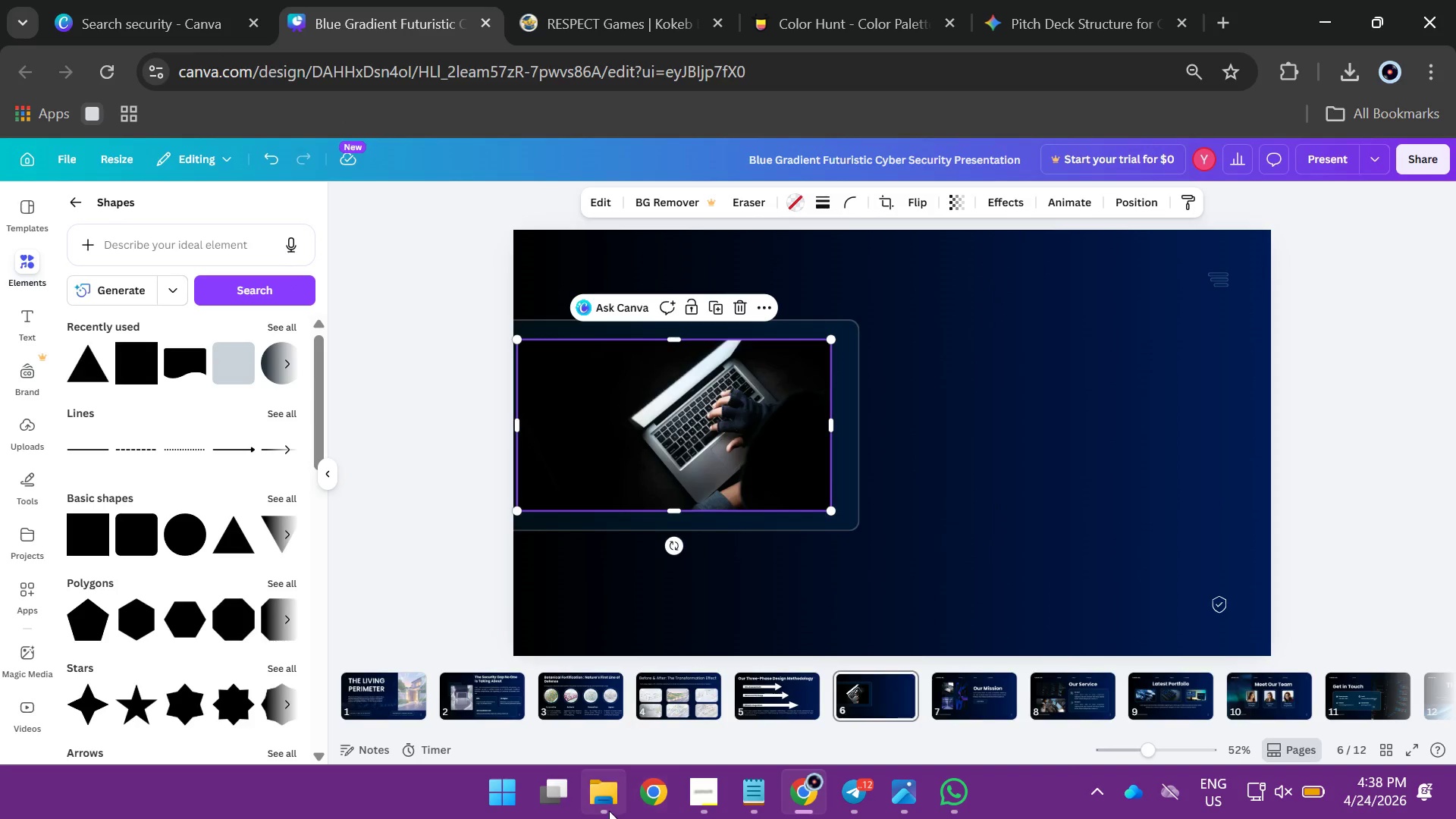 
left_click([601, 805])
 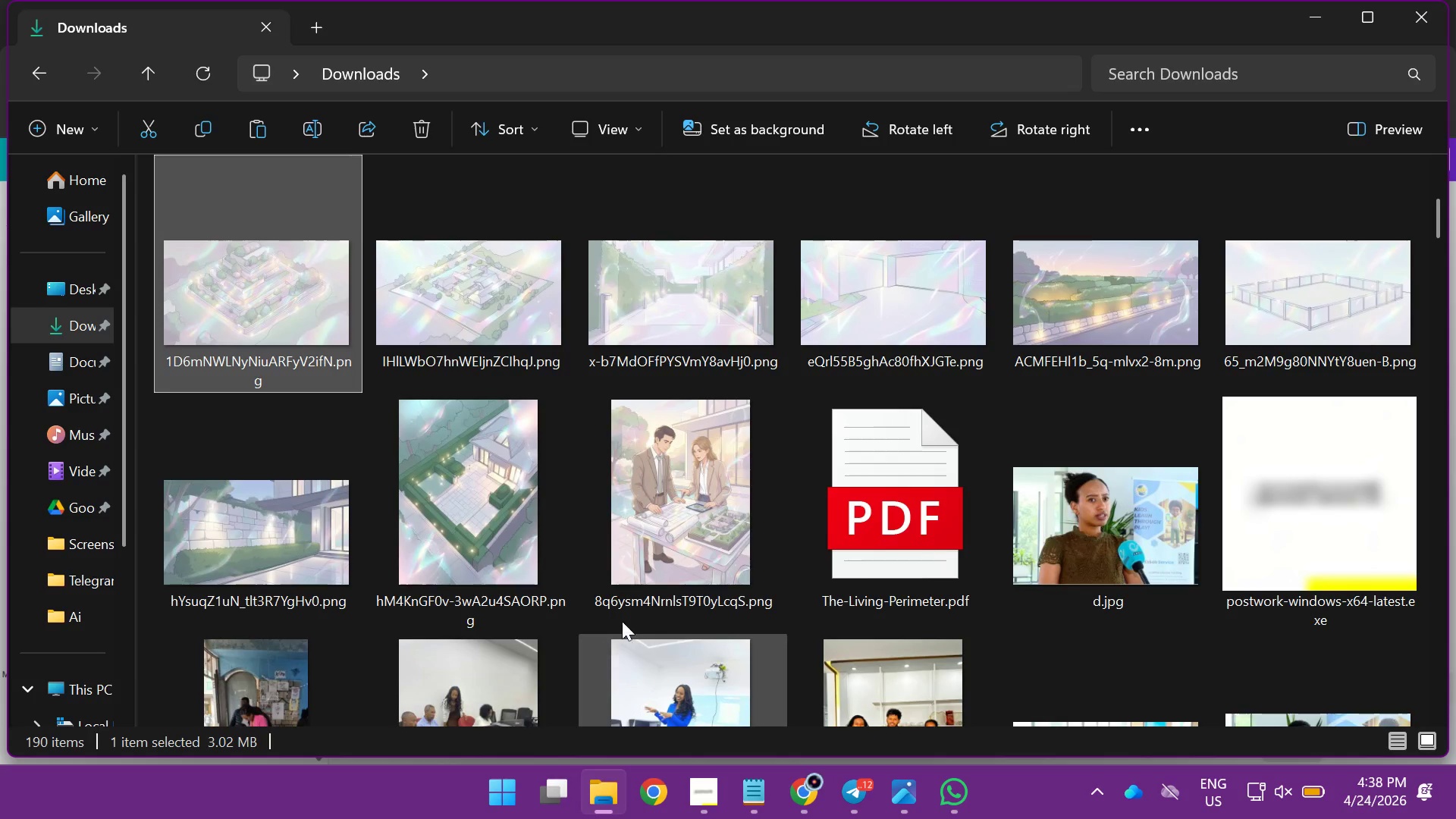 
scroll: coordinate [633, 609], scroll_direction: up, amount: 4.0
 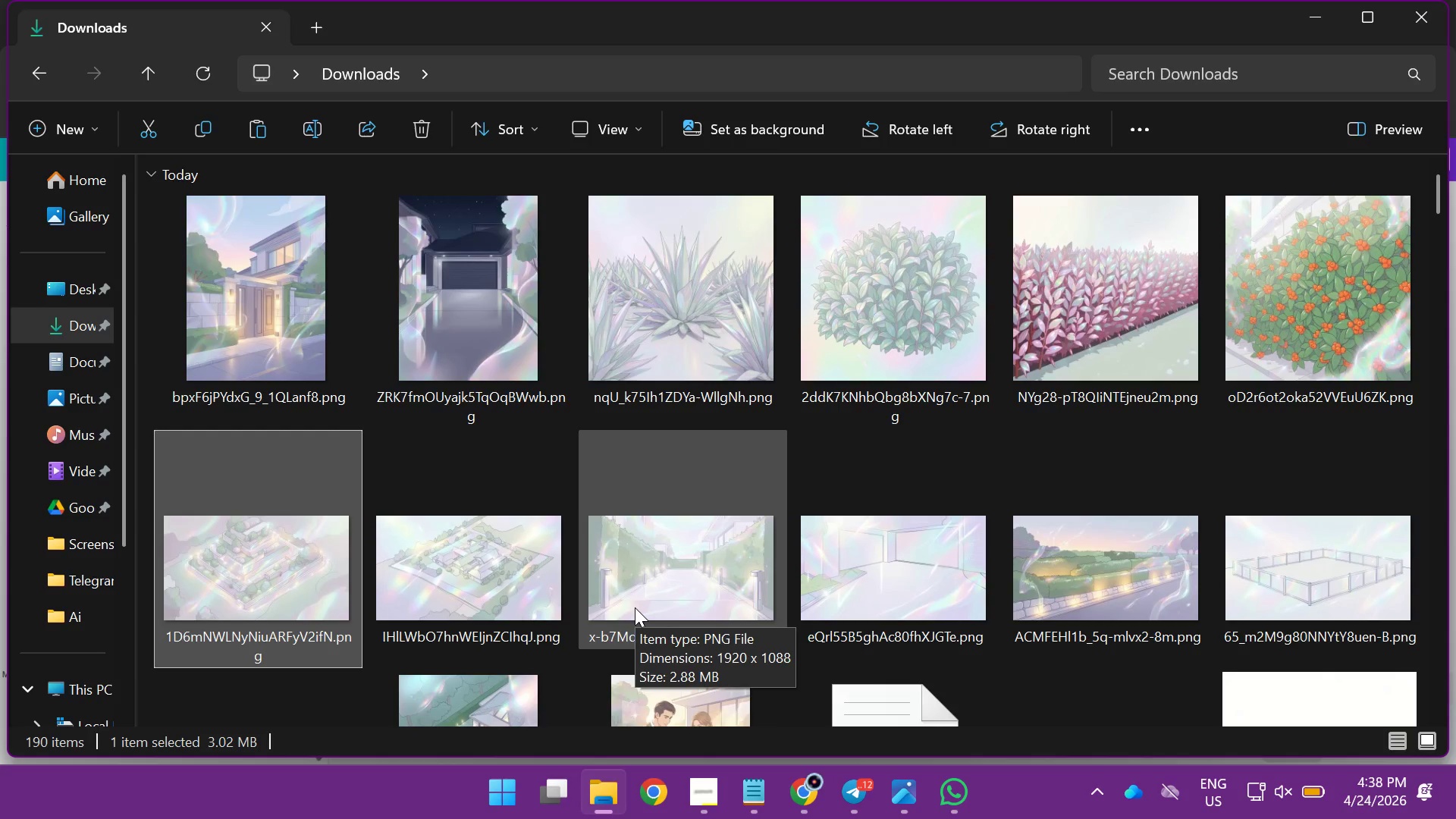 
wait(7.11)
 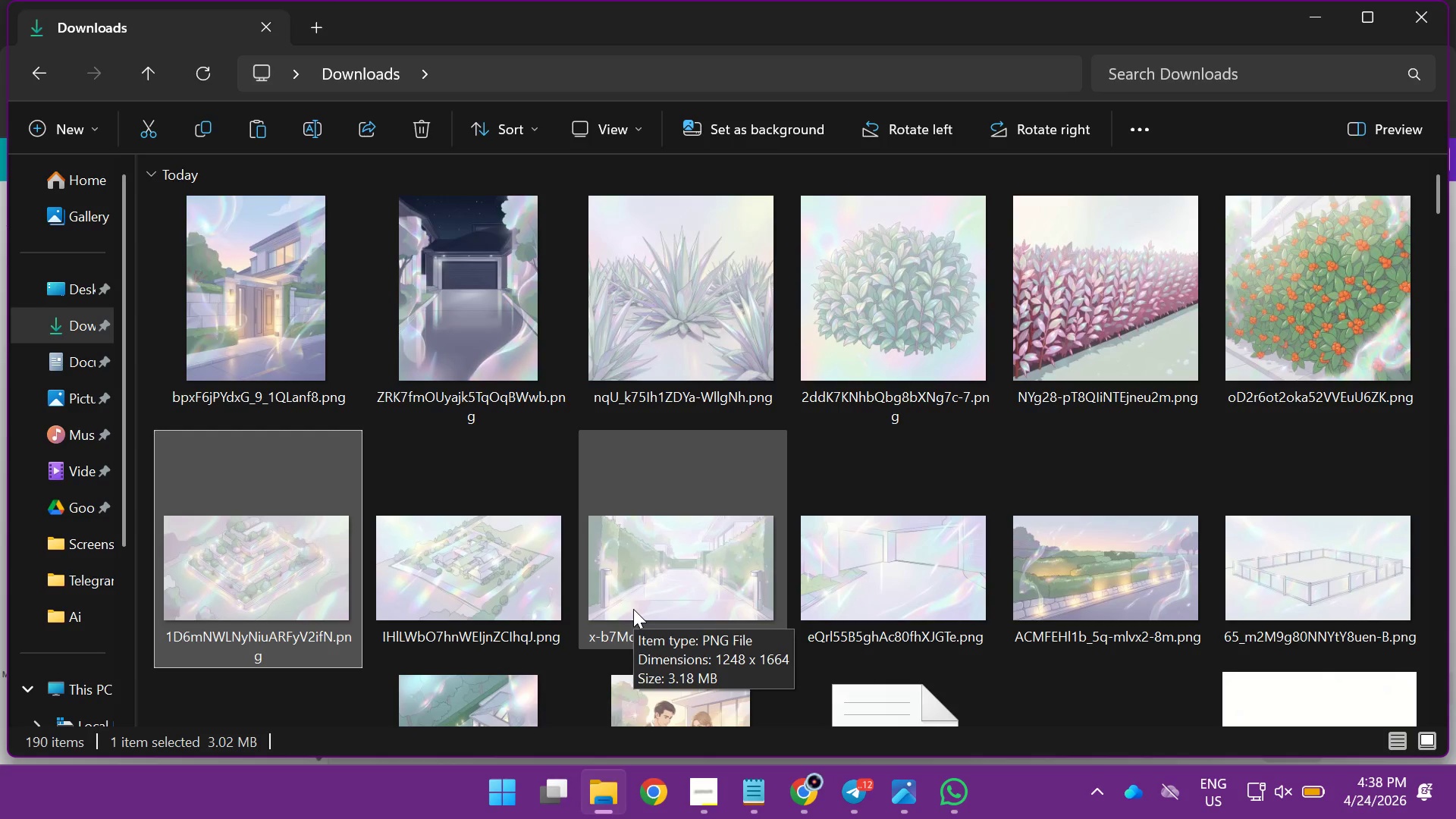 
scroll: coordinate [826, 494], scroll_direction: up, amount: 2.0
 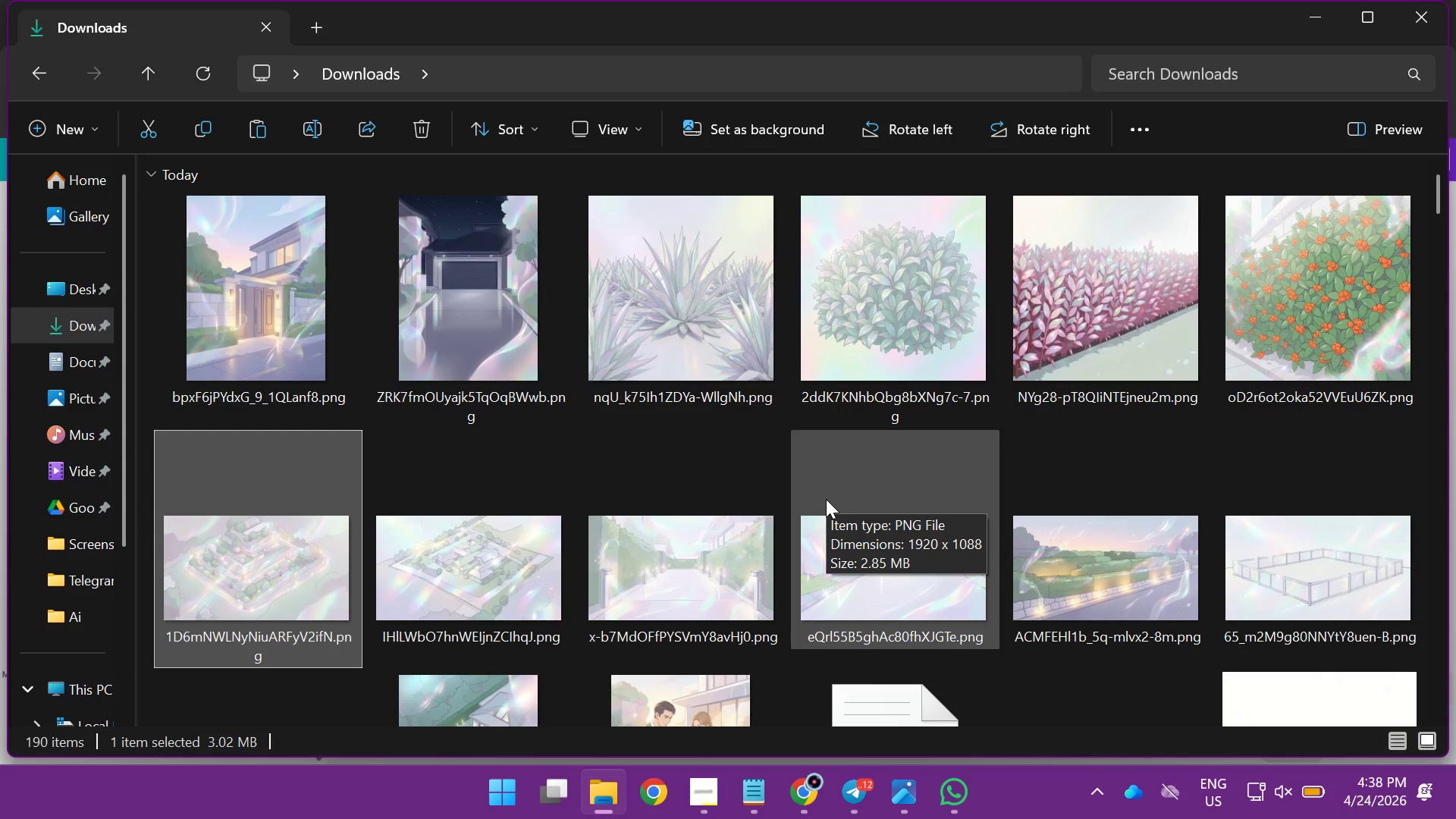 
scroll: coordinate [826, 499], scroll_direction: none, amount: 0.0
 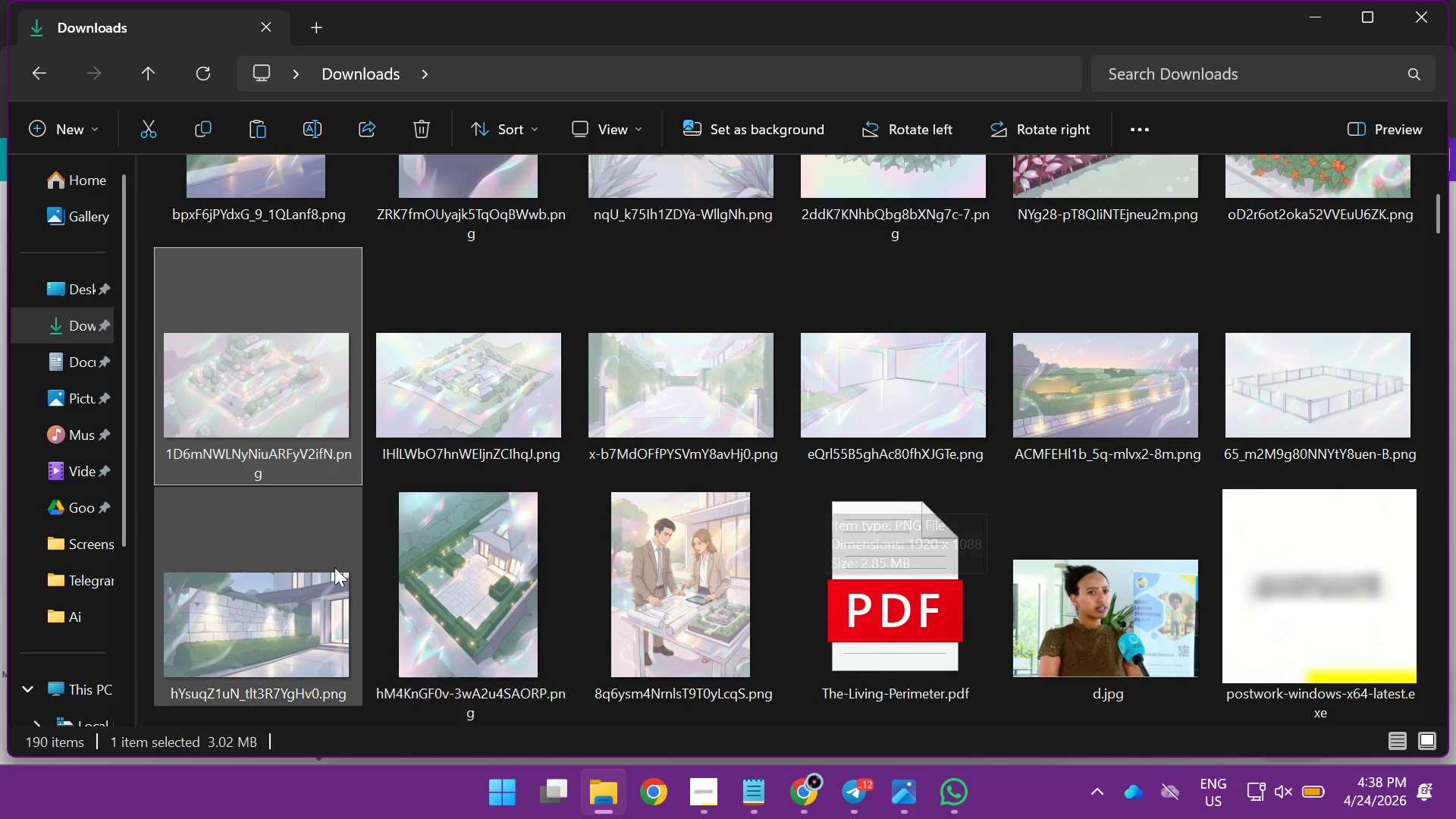 
left_click([259, 567])
 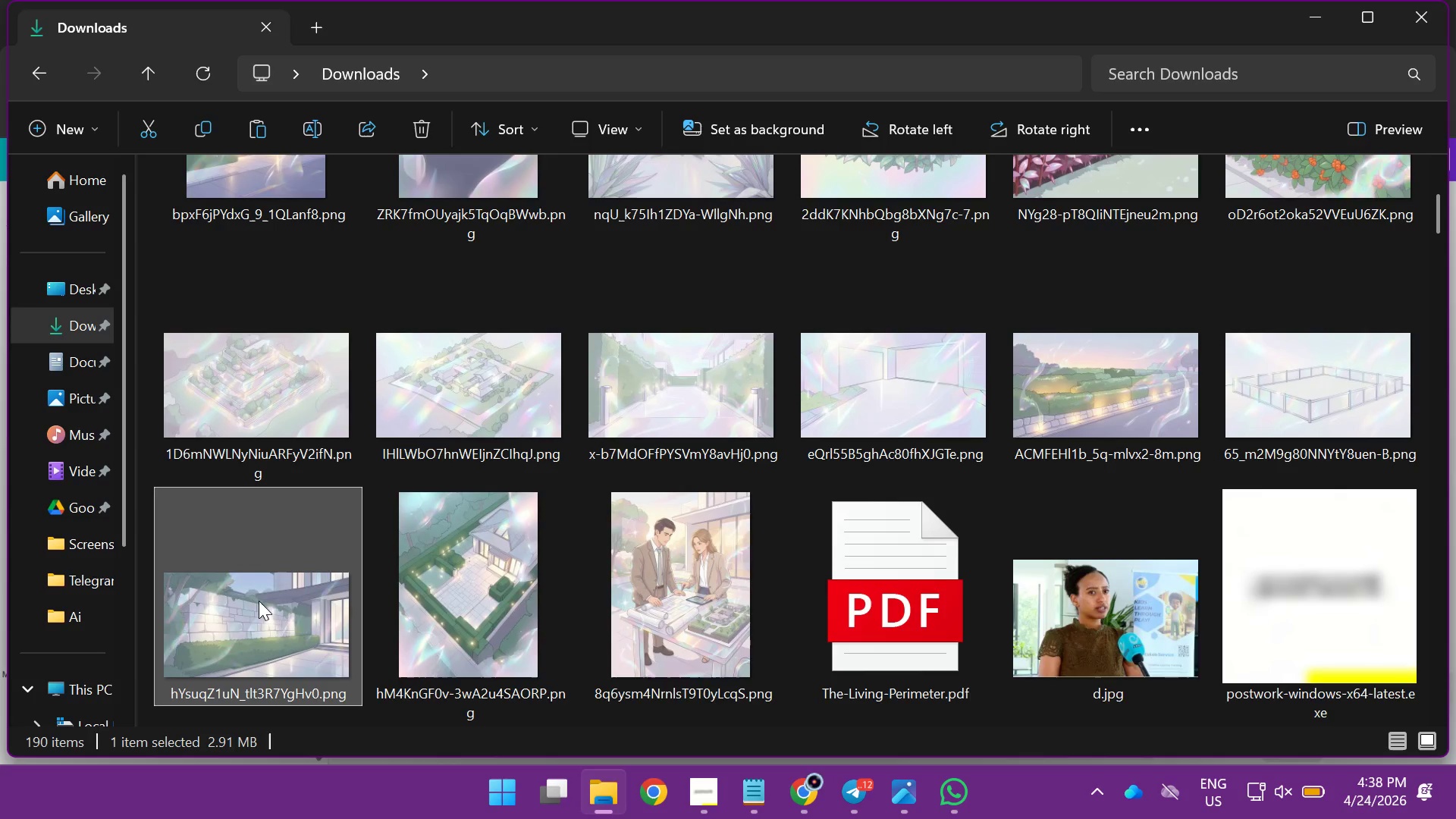 
left_click_drag(start_coordinate=[259, 601], to_coordinate=[698, 494])
 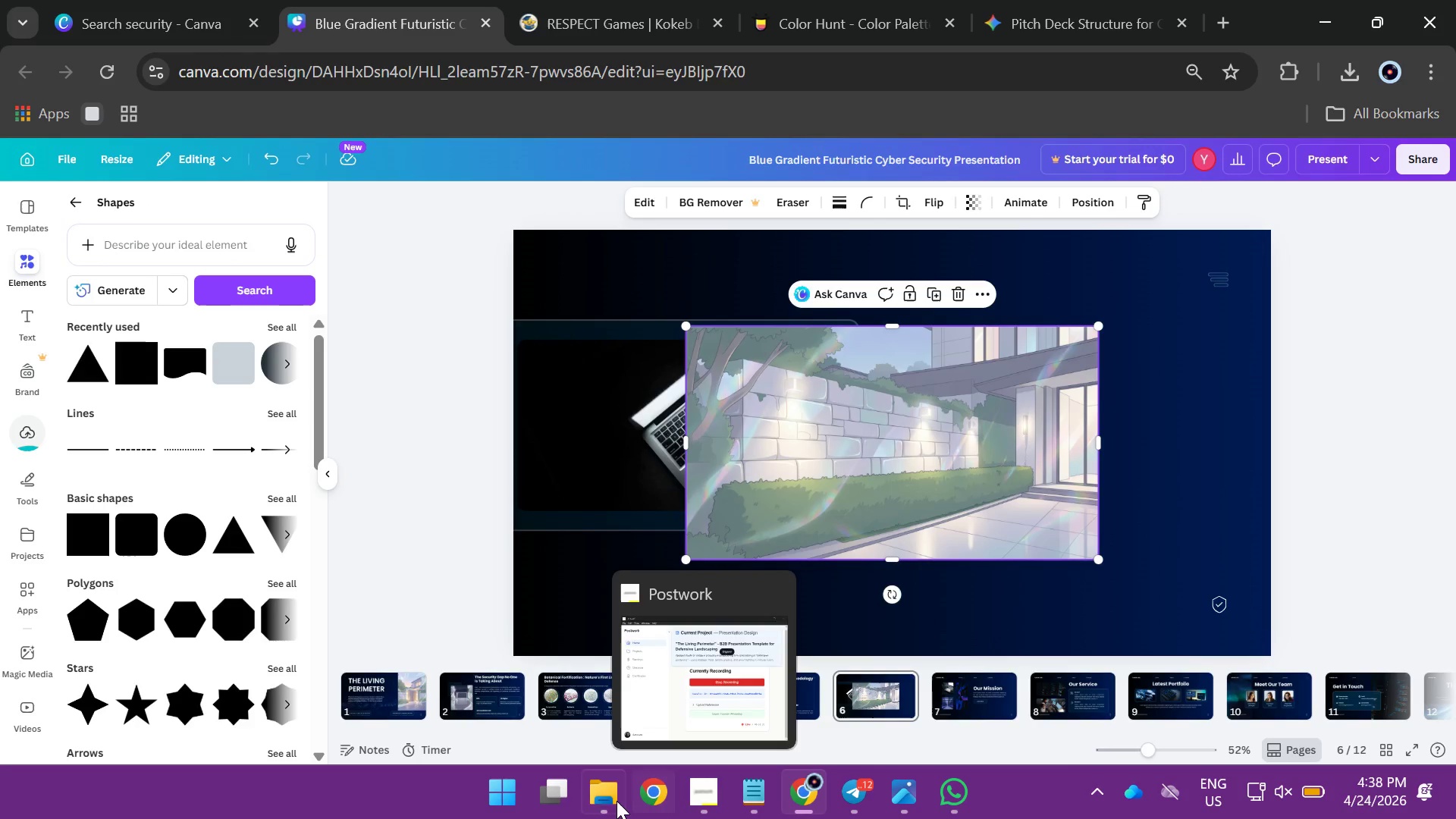 
left_click([599, 801])
 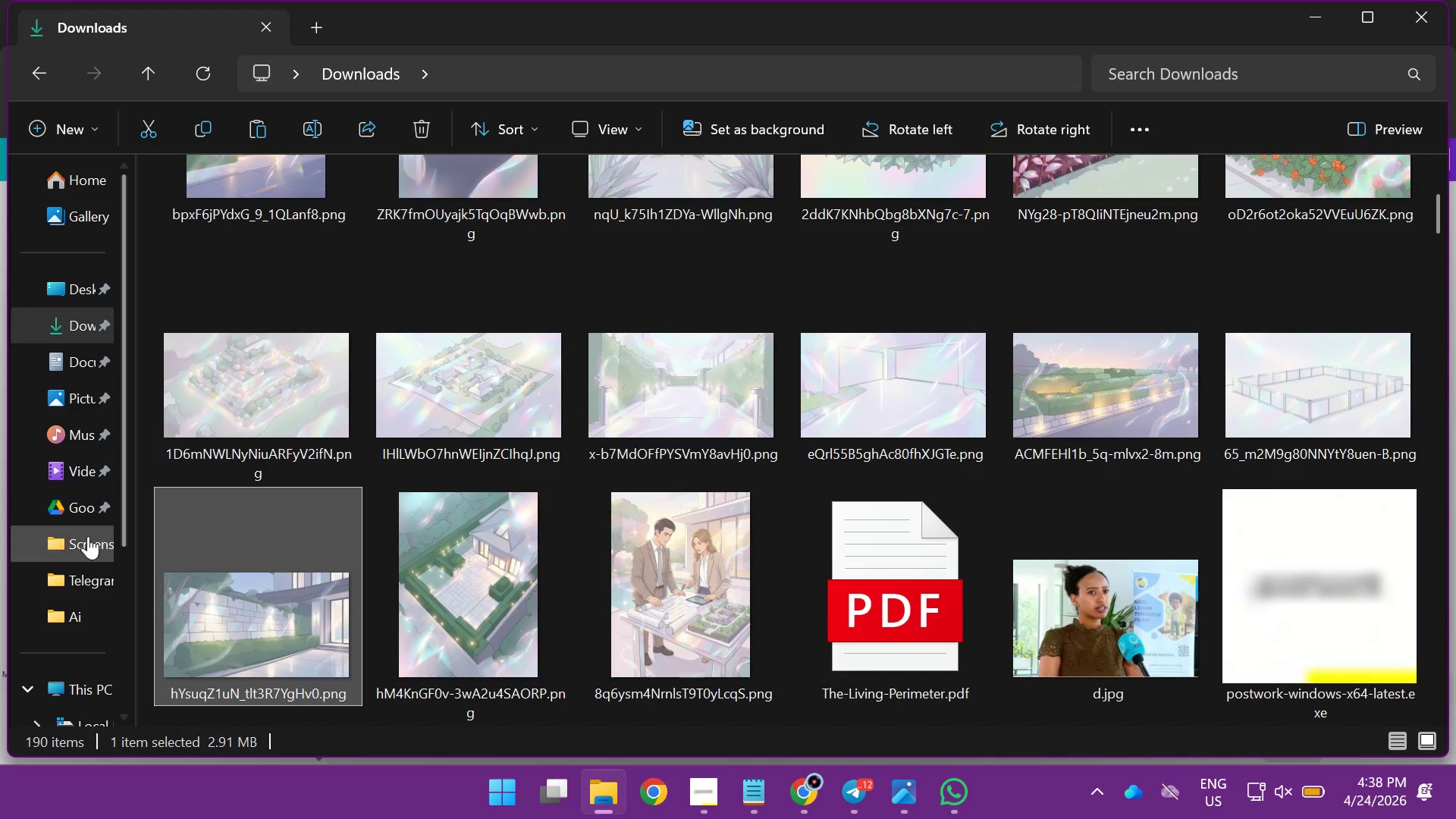 
left_click([77, 535])
 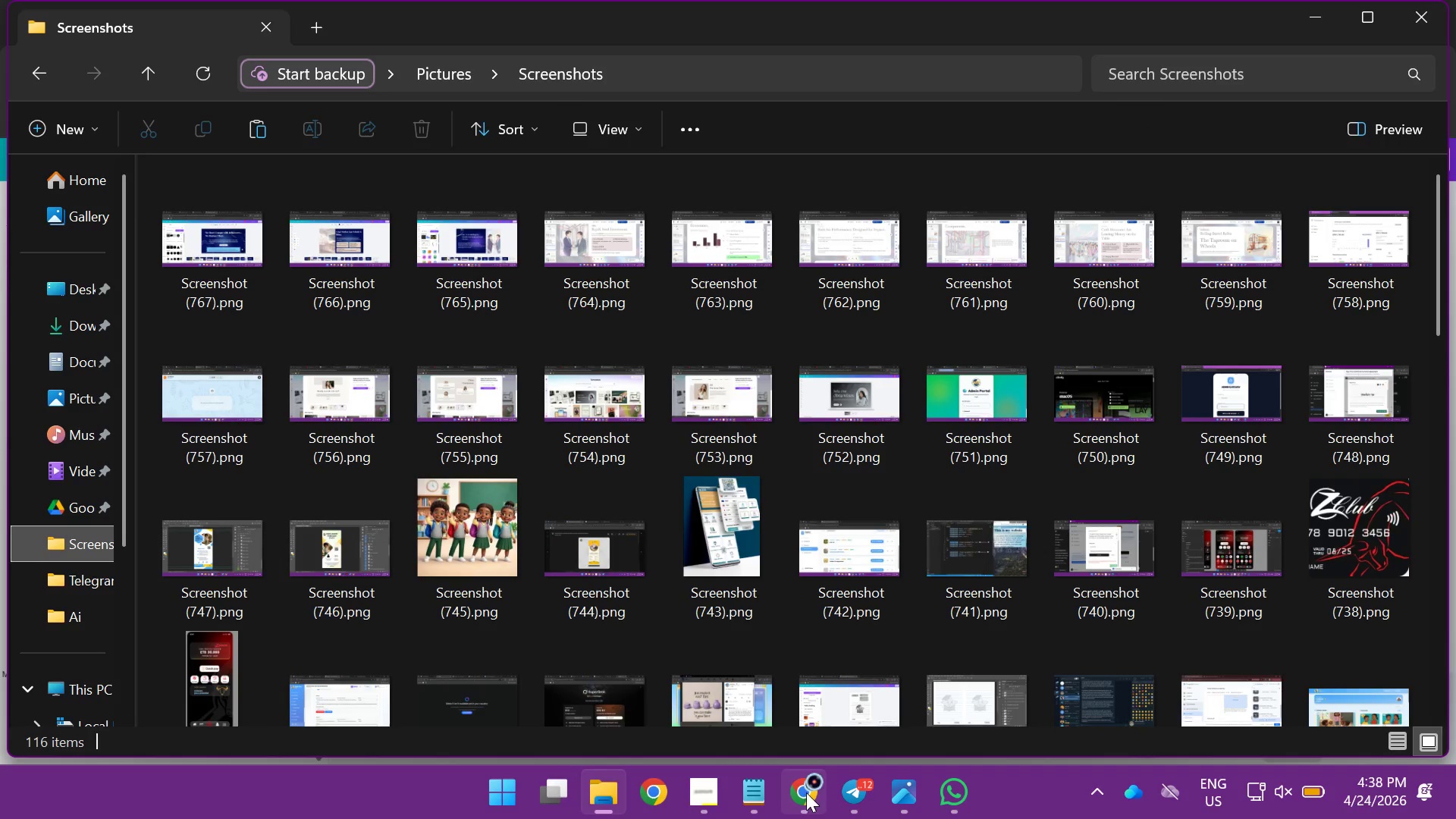 
wait(5.73)
 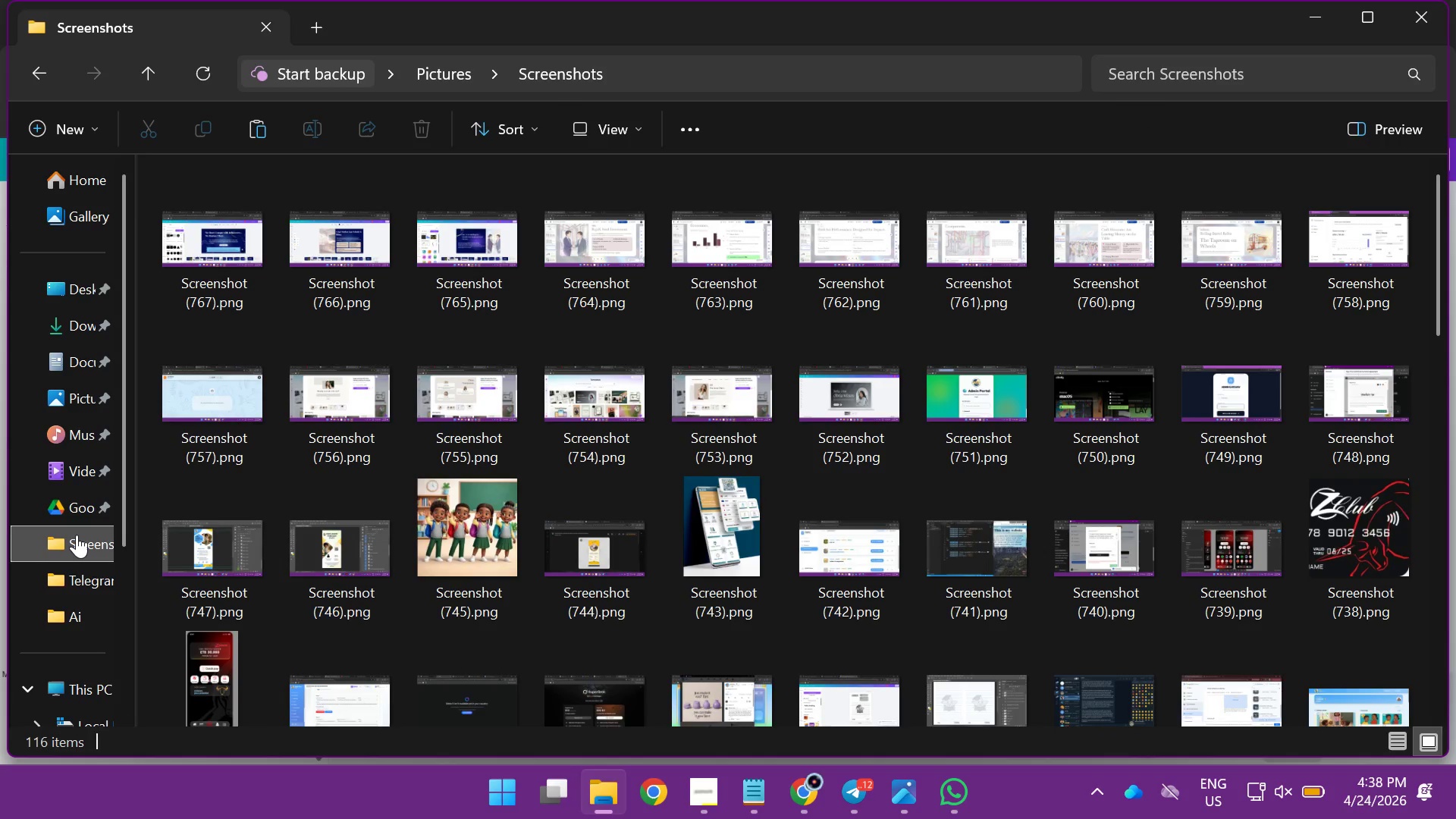 
left_click([795, 794])
 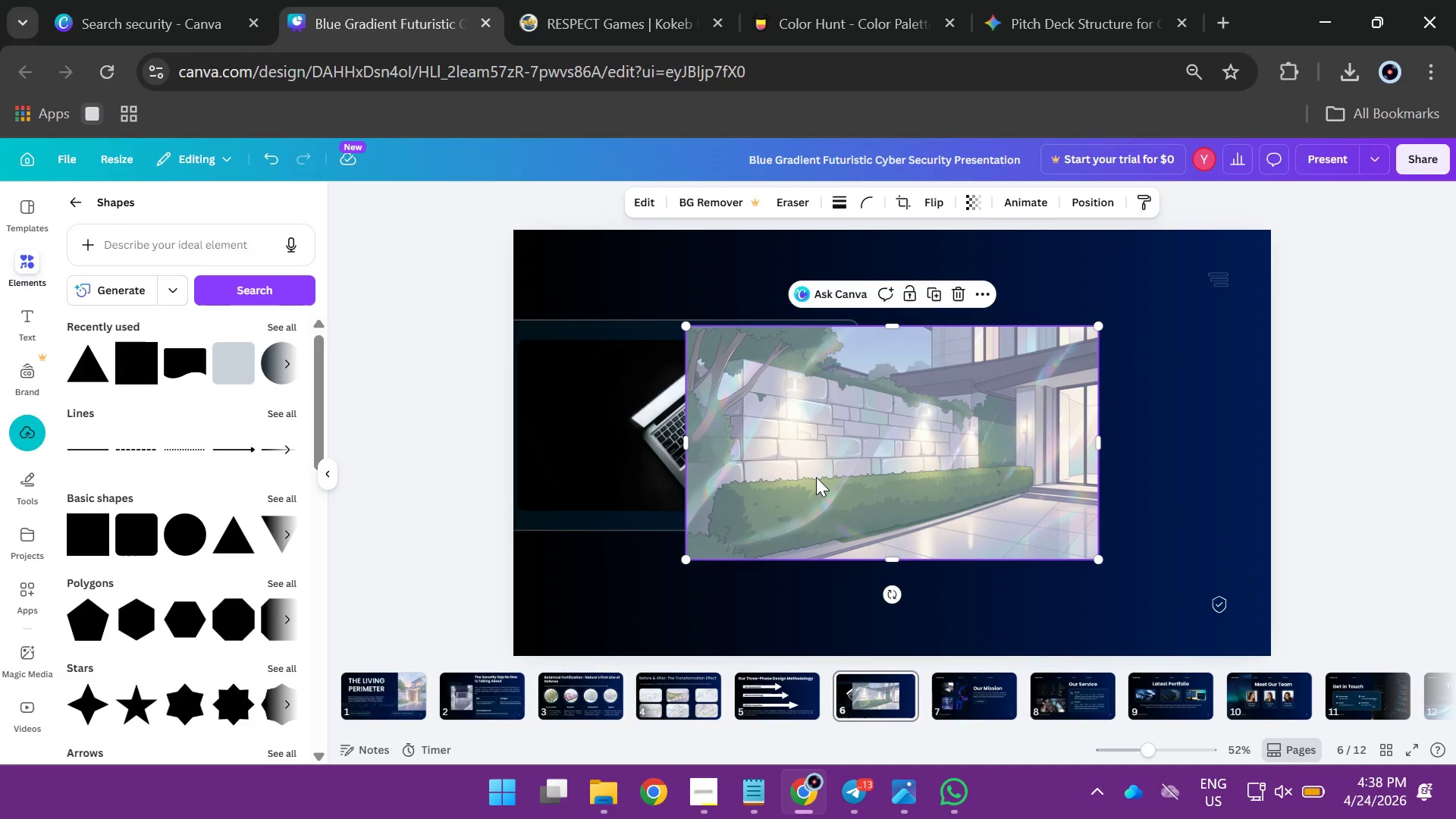 
left_click_drag(start_coordinate=[821, 474], to_coordinate=[629, 465])
 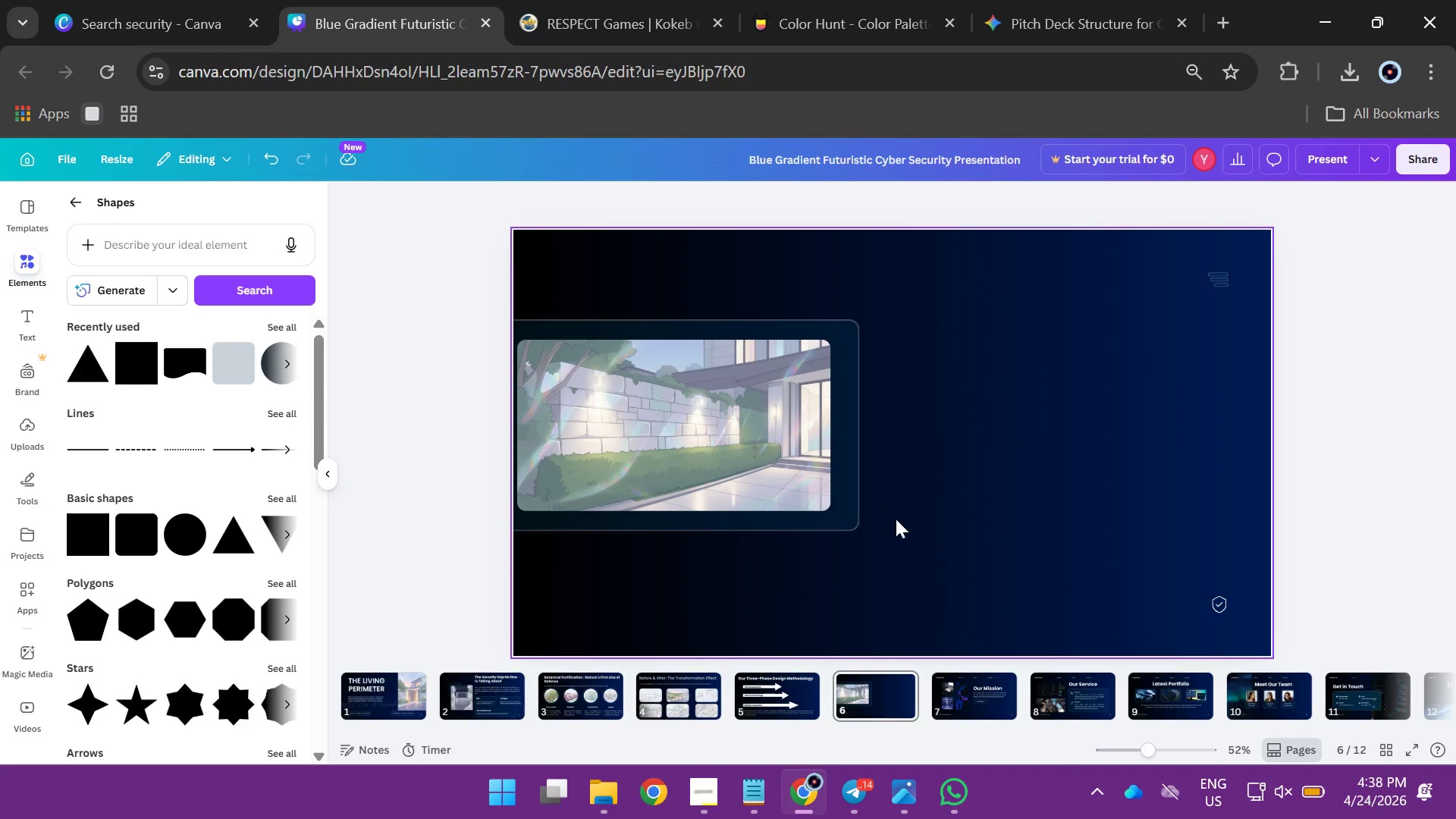 
wait(6.91)
 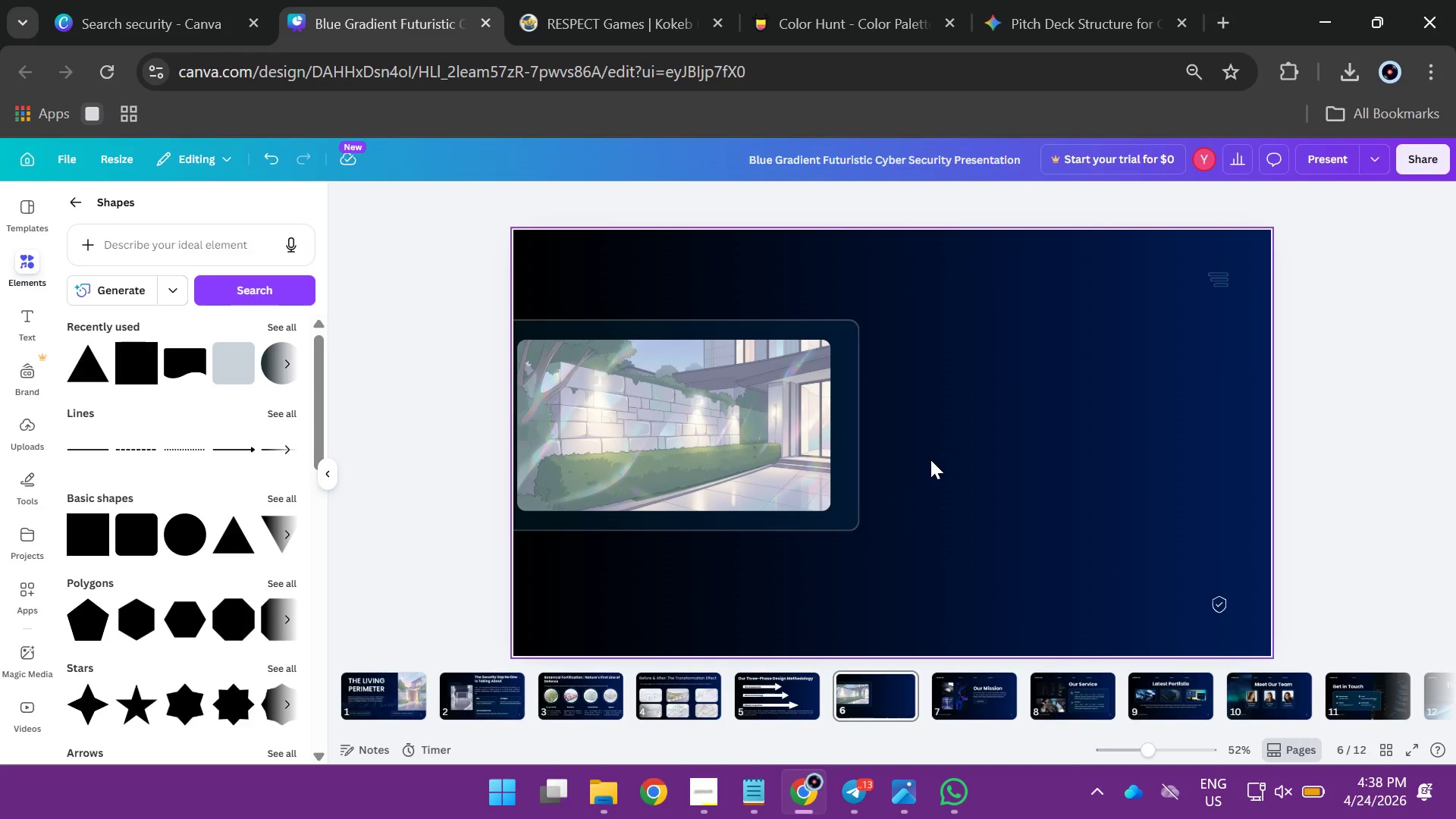 
left_click([766, 709])
 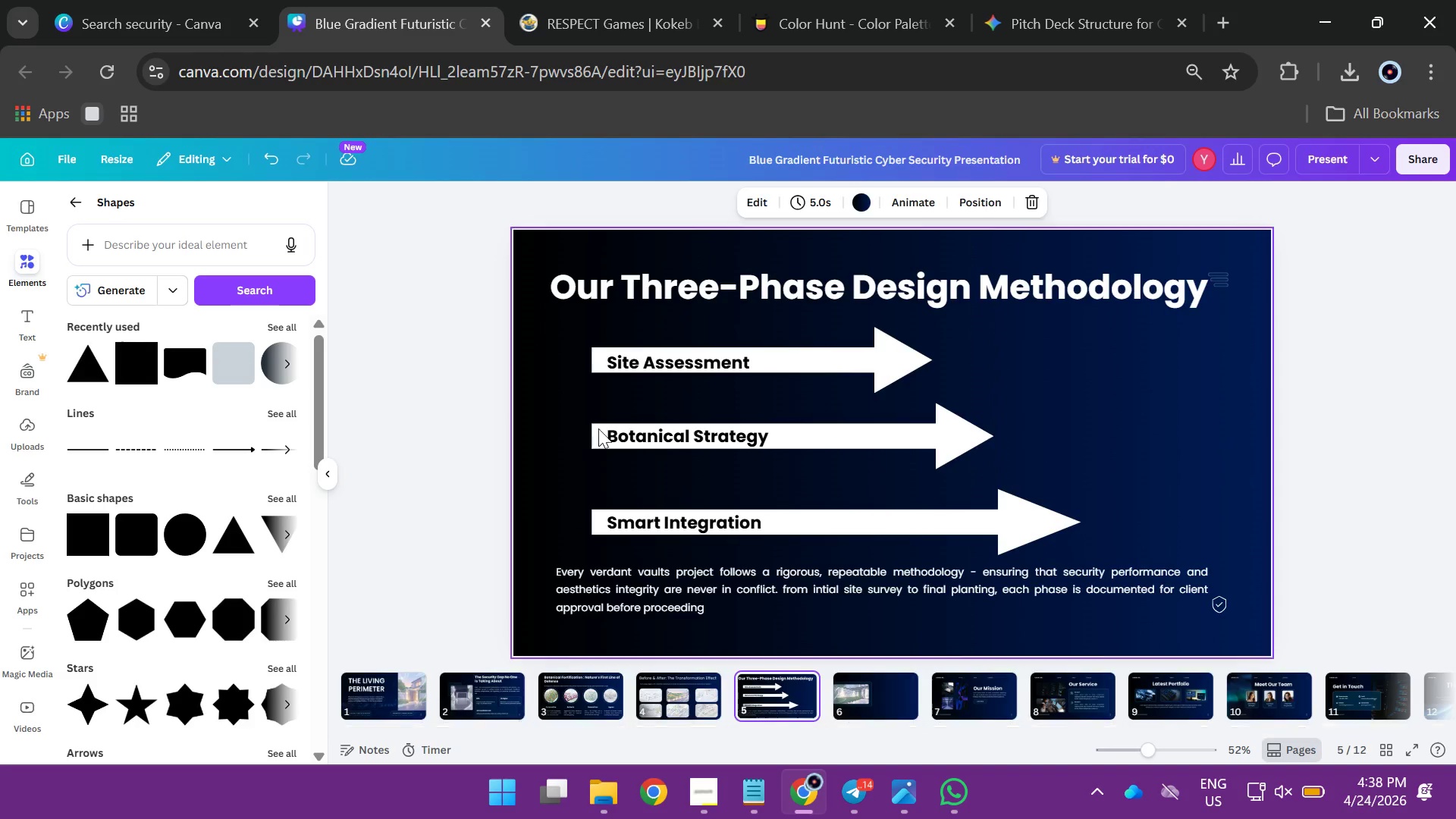 
left_click([673, 271])
 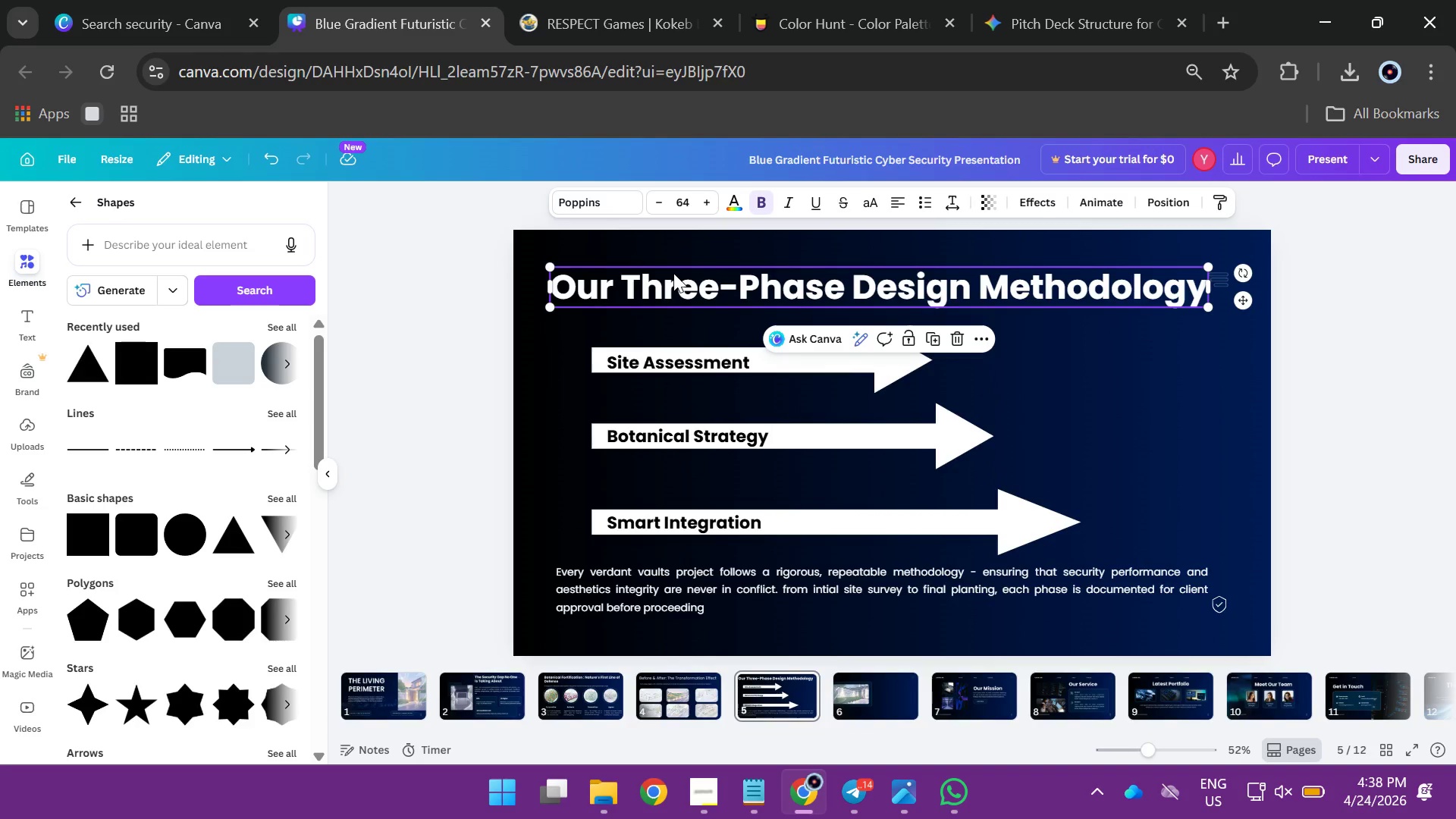 
hold_key(key=AltLeft, duration=2.58)
left_click_drag(start_coordinate=[673, 280], to_coordinate=[853, 682])
 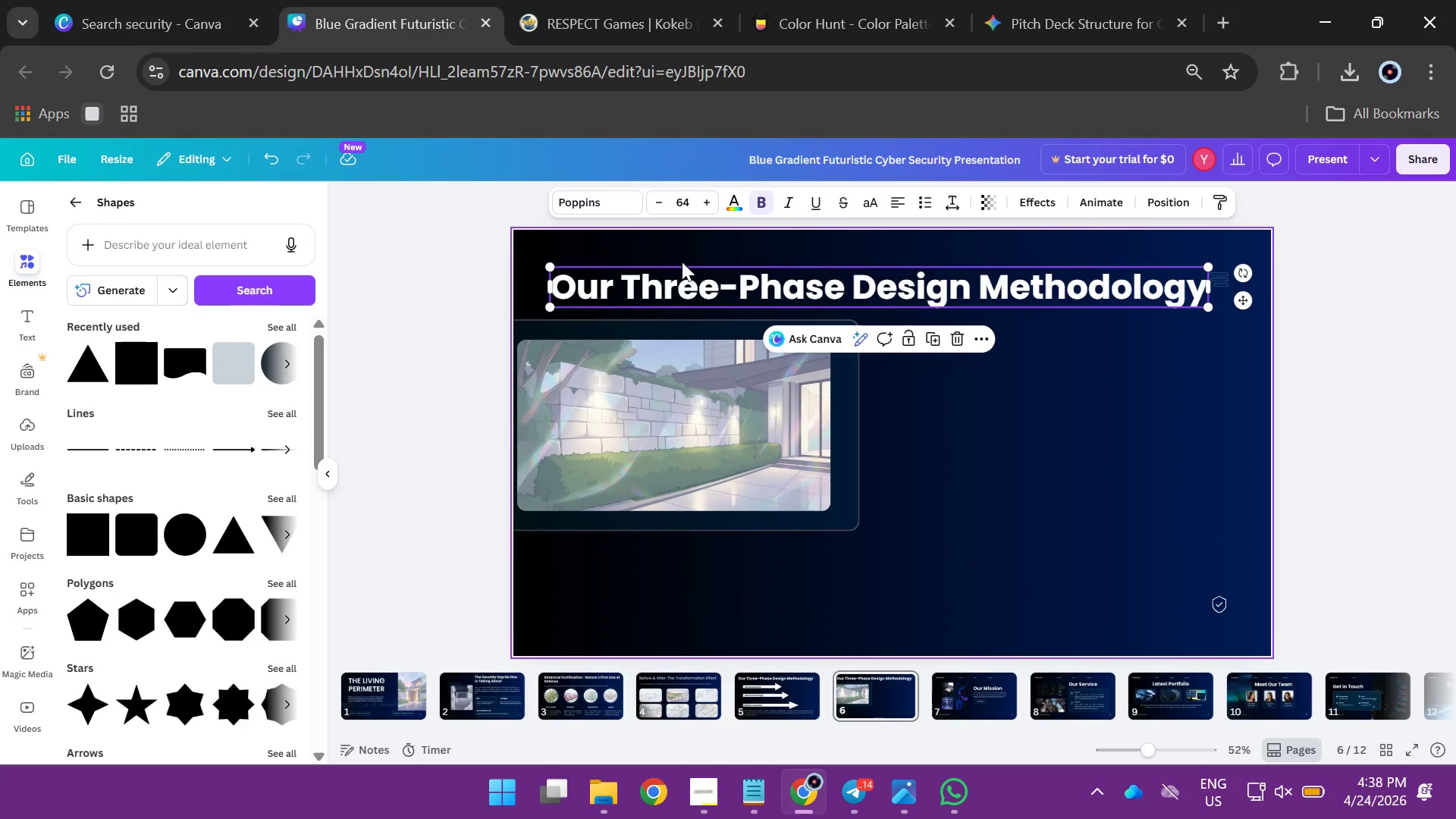 
left_click([682, 262])
 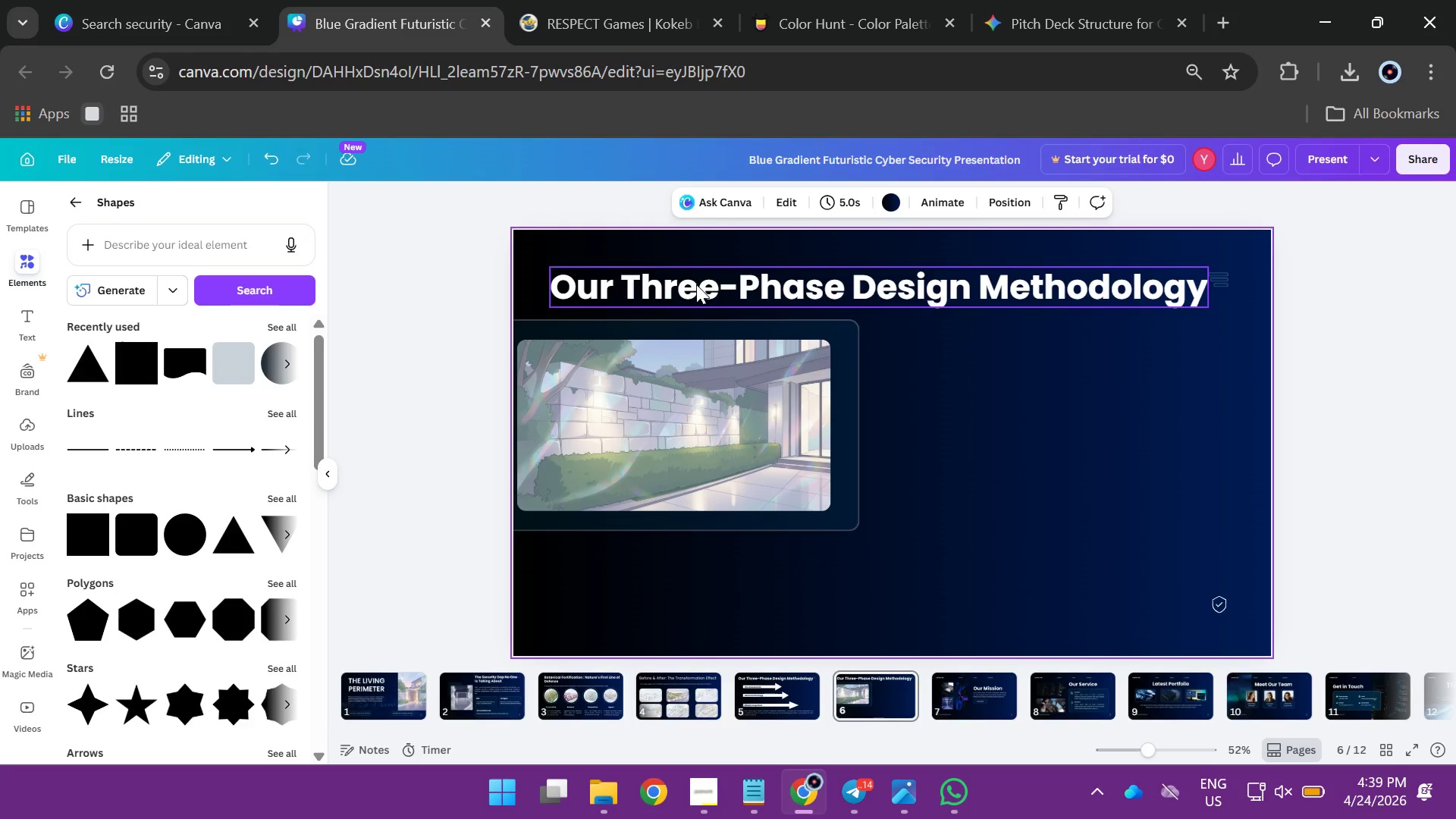 
left_click_drag(start_coordinate=[696, 284], to_coordinate=[1025, 342])
 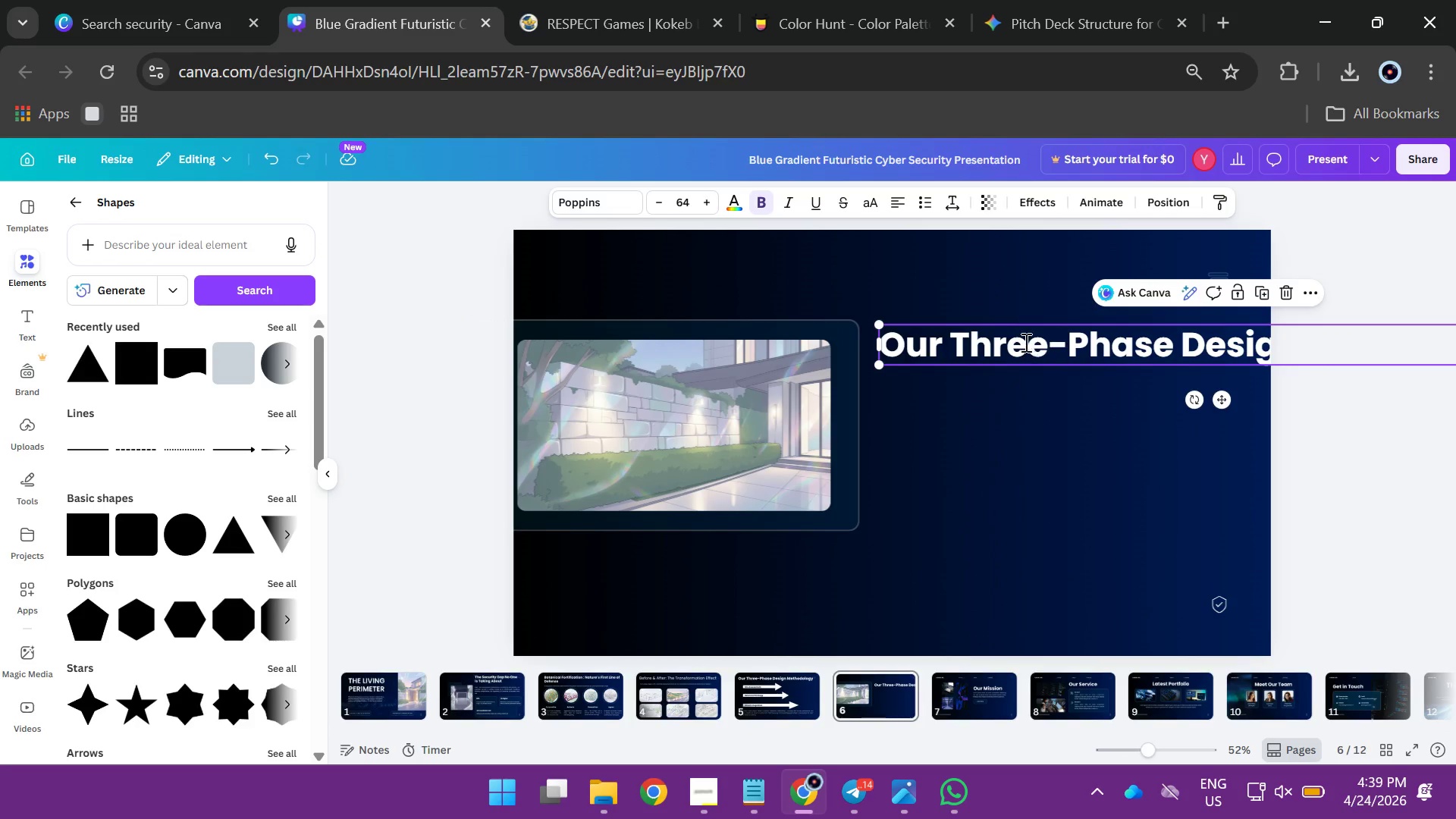 
double_click([1025, 342])
 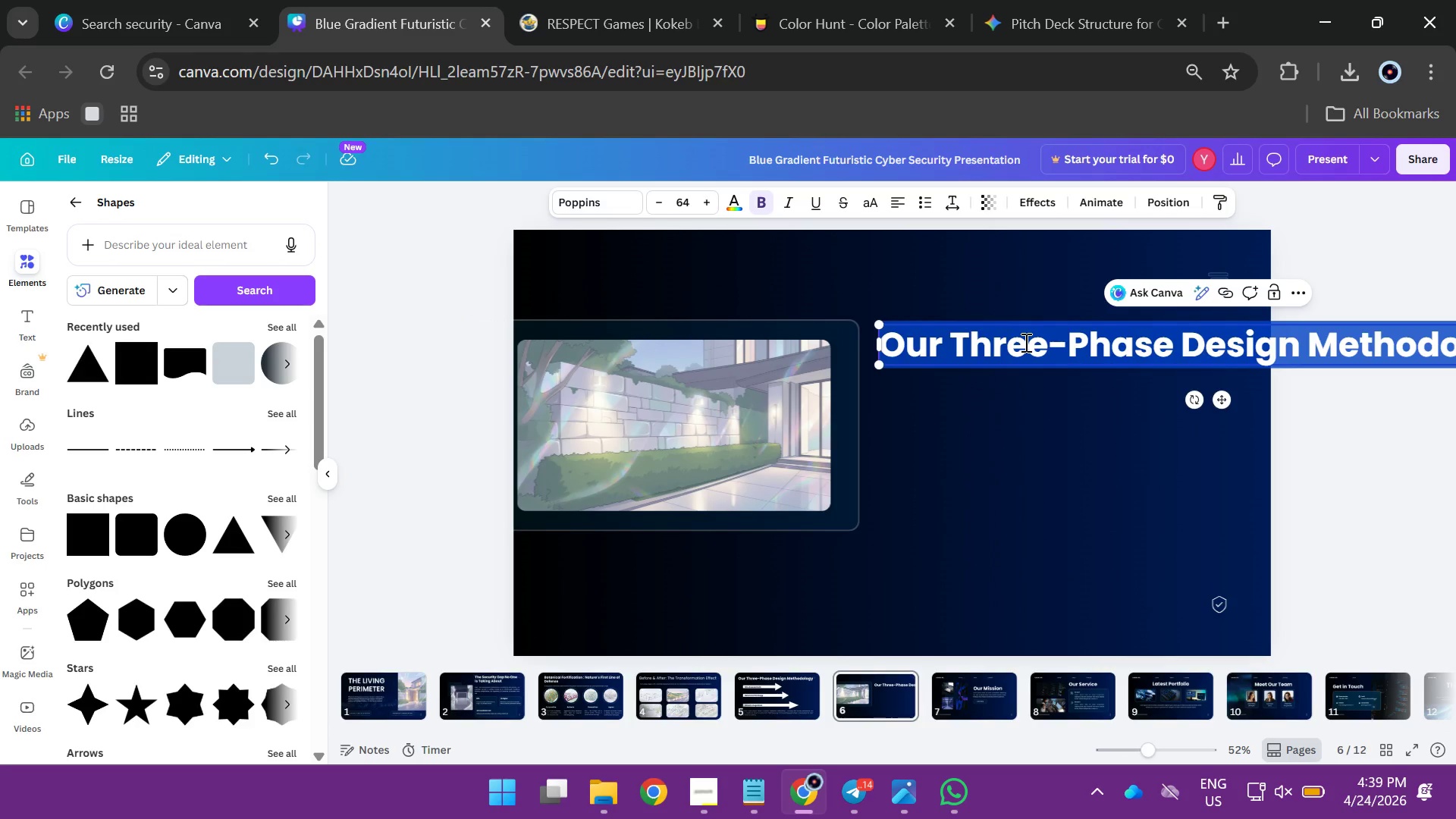 
type(Lighting That t)
key(Backspace)
key(Backspace)
type(Thinks)
 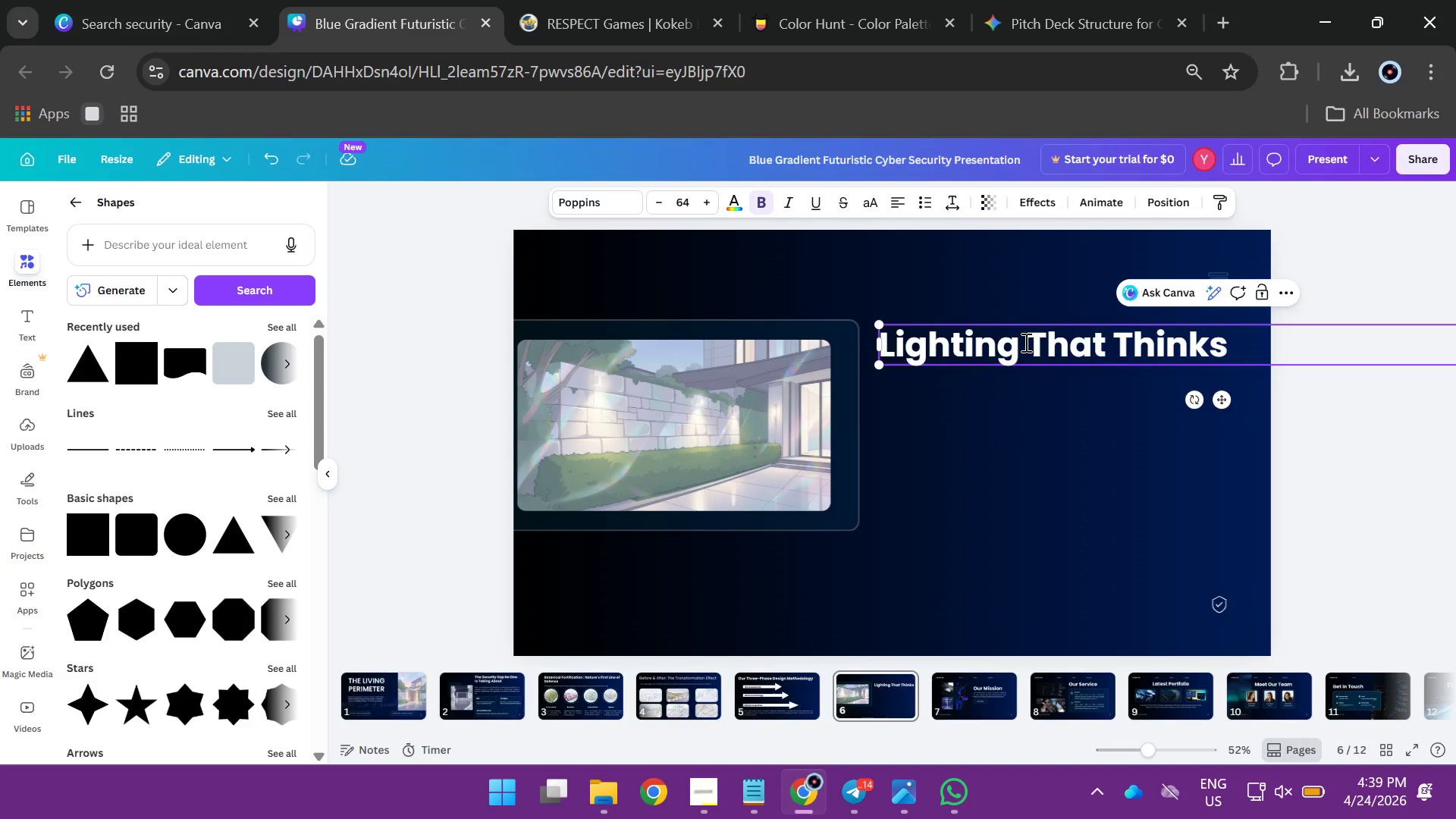 
hold_key(key=ControlLeft, duration=0.44)
scroll: coordinate [1059, 430], scroll_direction: down, amount: 1.0
 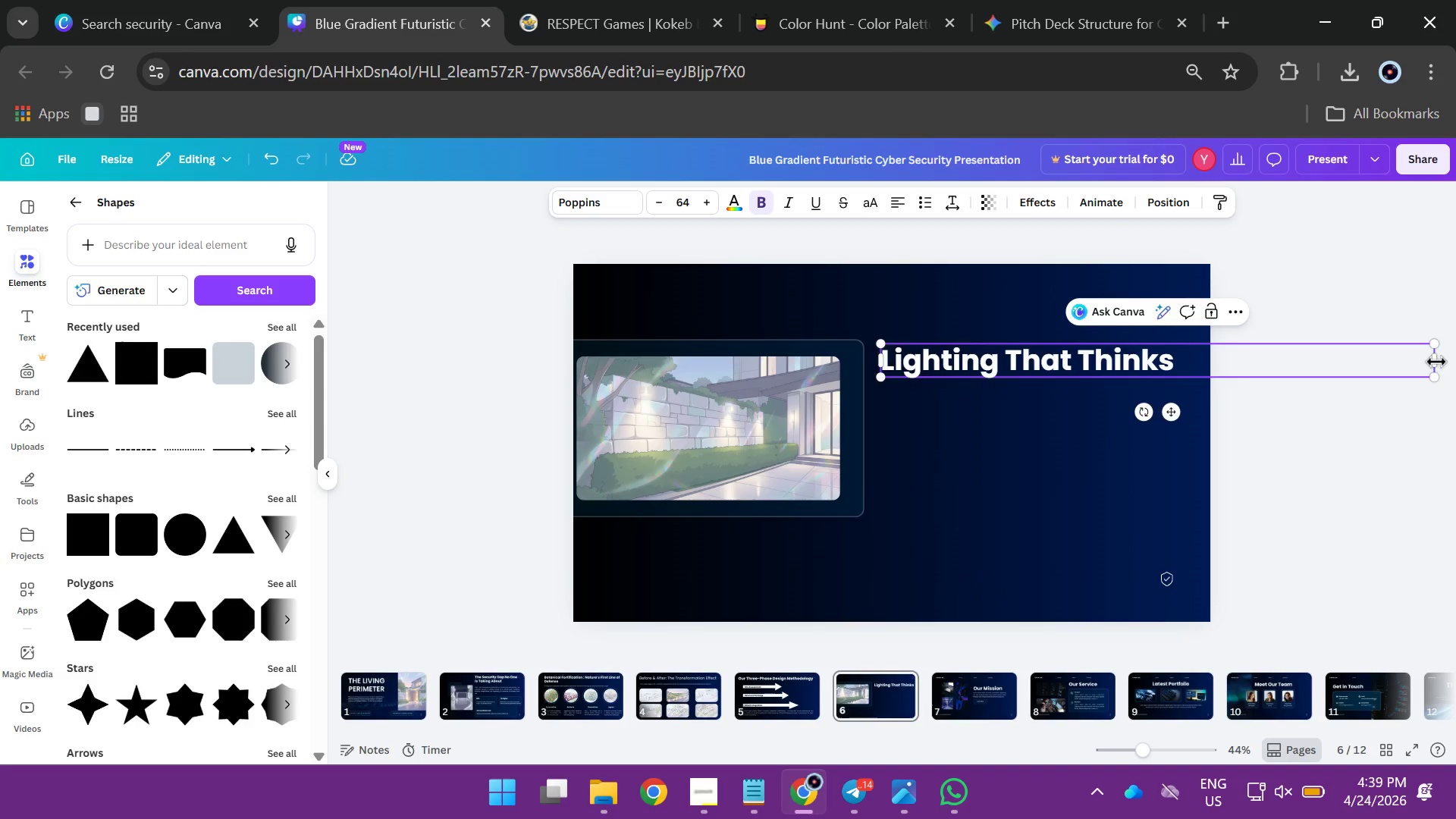 
left_click_drag(start_coordinate=[1436, 362], to_coordinate=[1184, 344])
 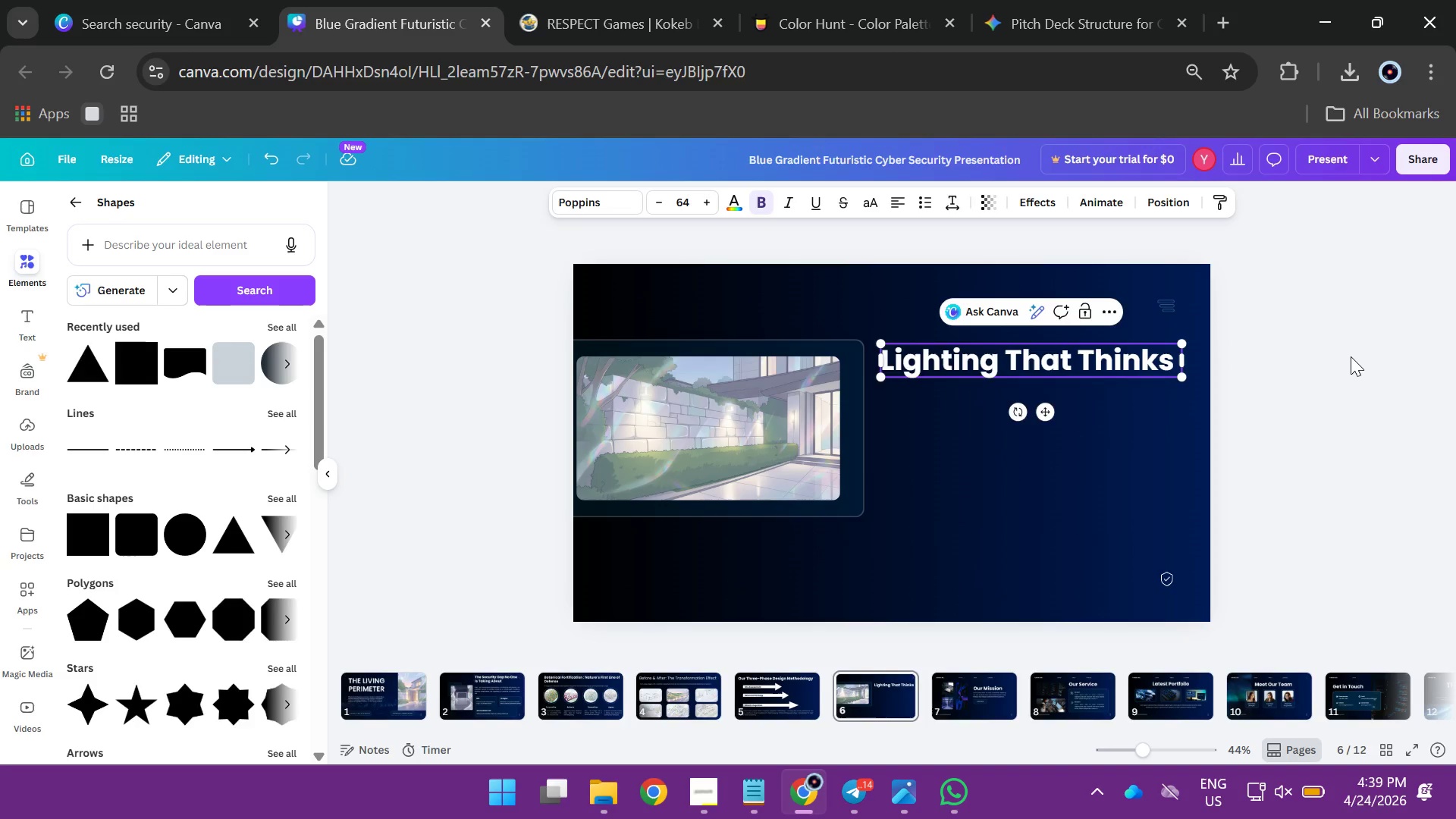 
left_click([1351, 356])
 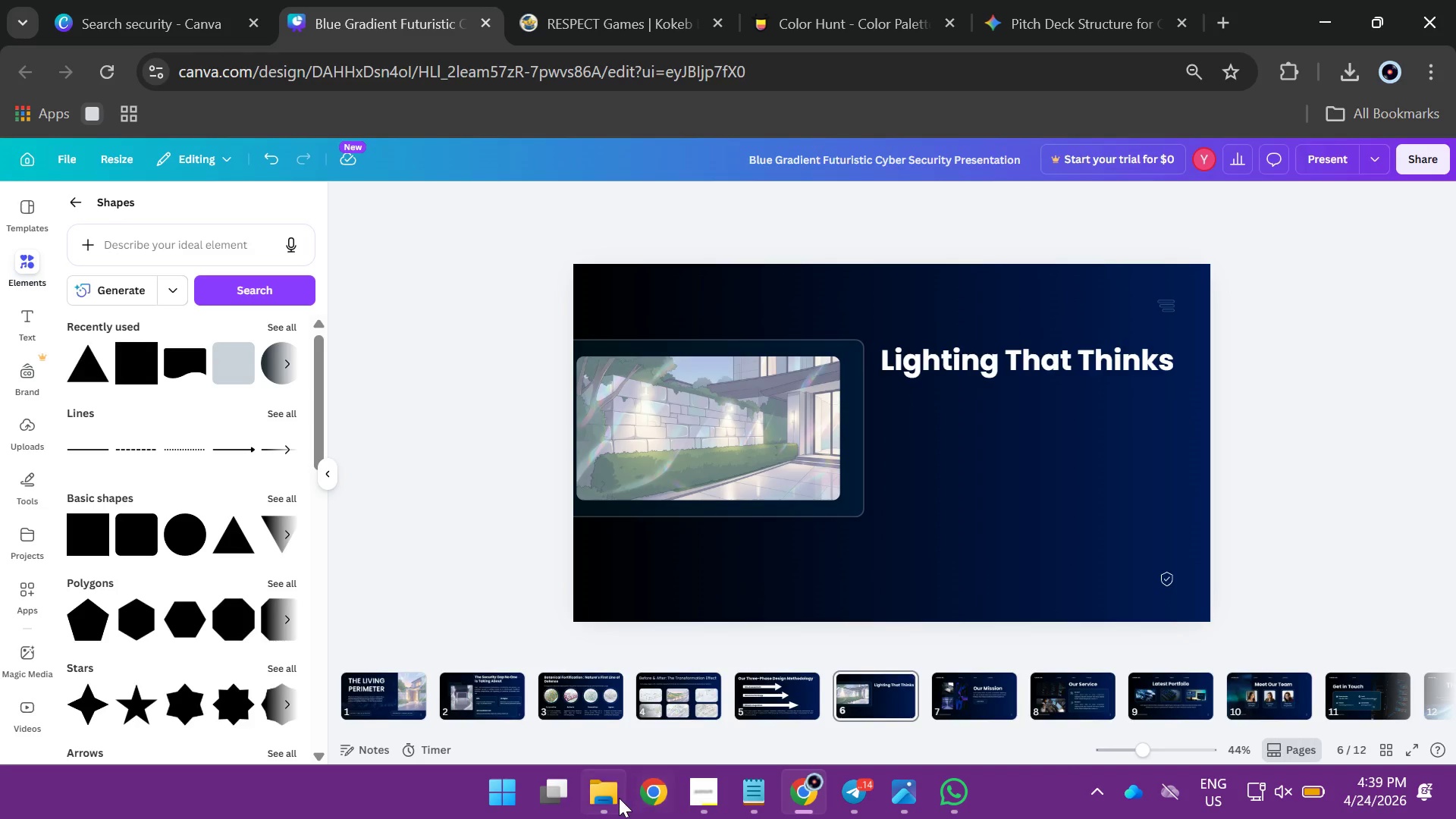 
left_click([608, 795])
 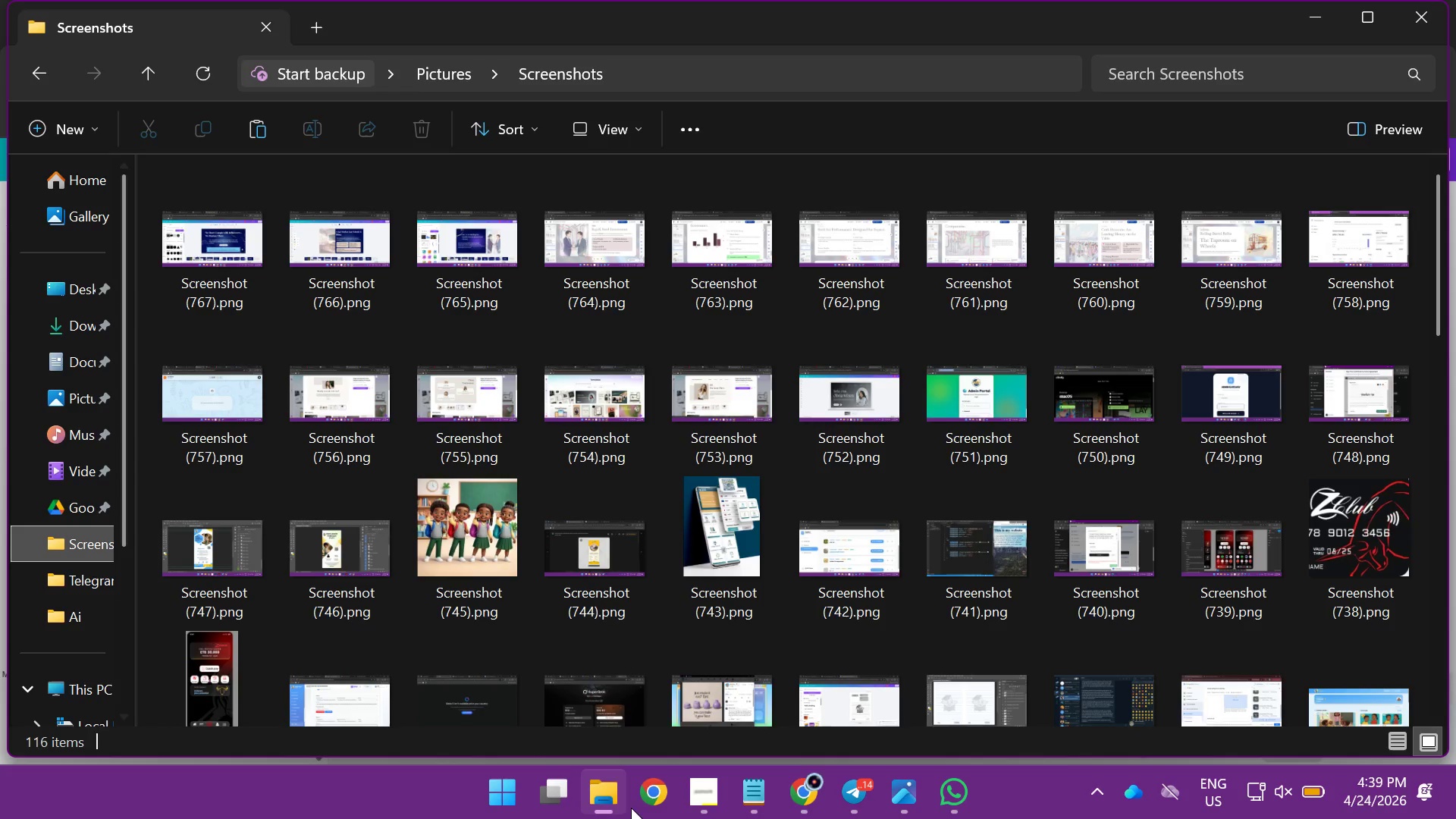 
left_click([805, 796])
 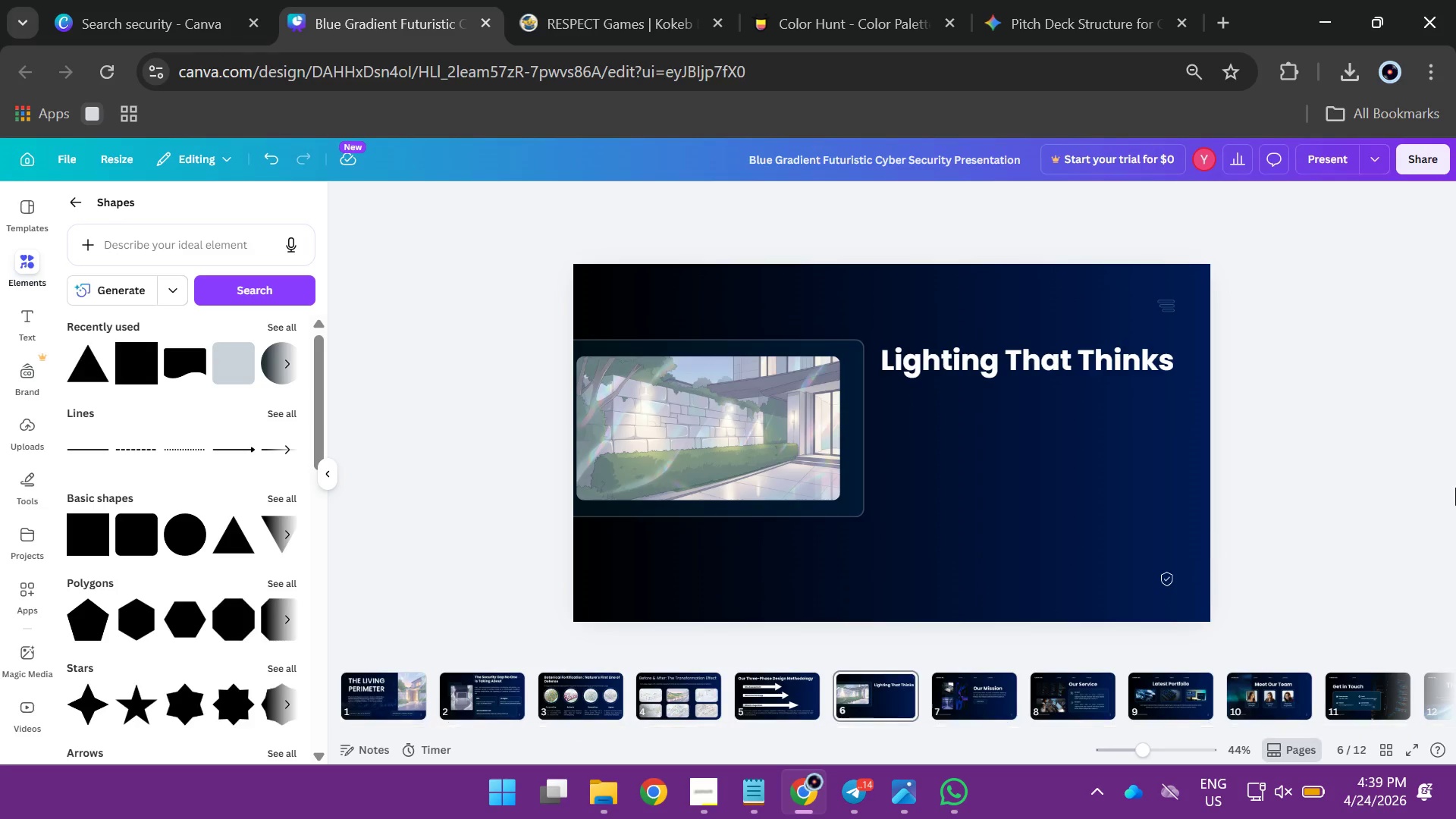 
left_click([1455, 484])
 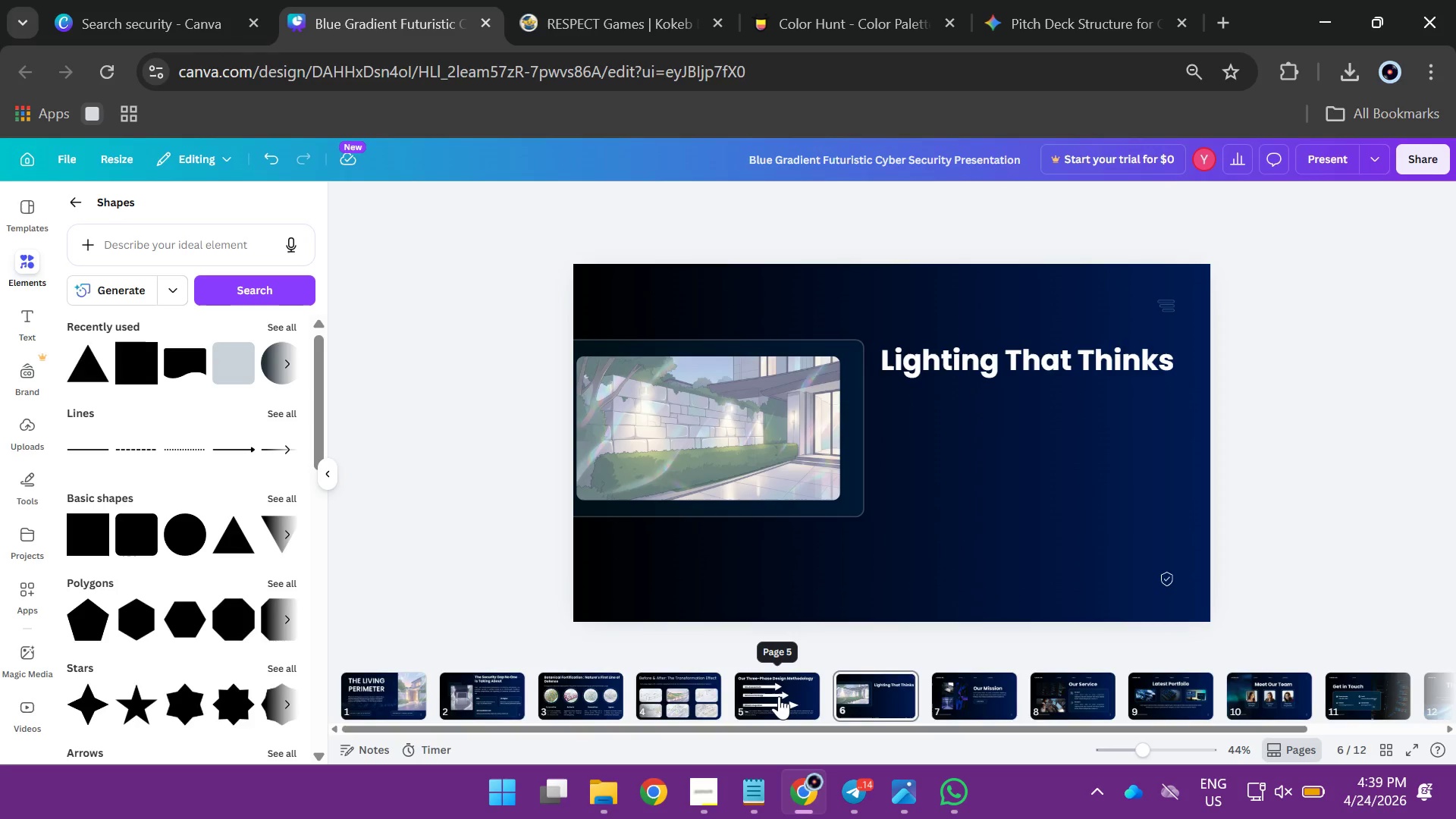 
left_click([735, 688])
 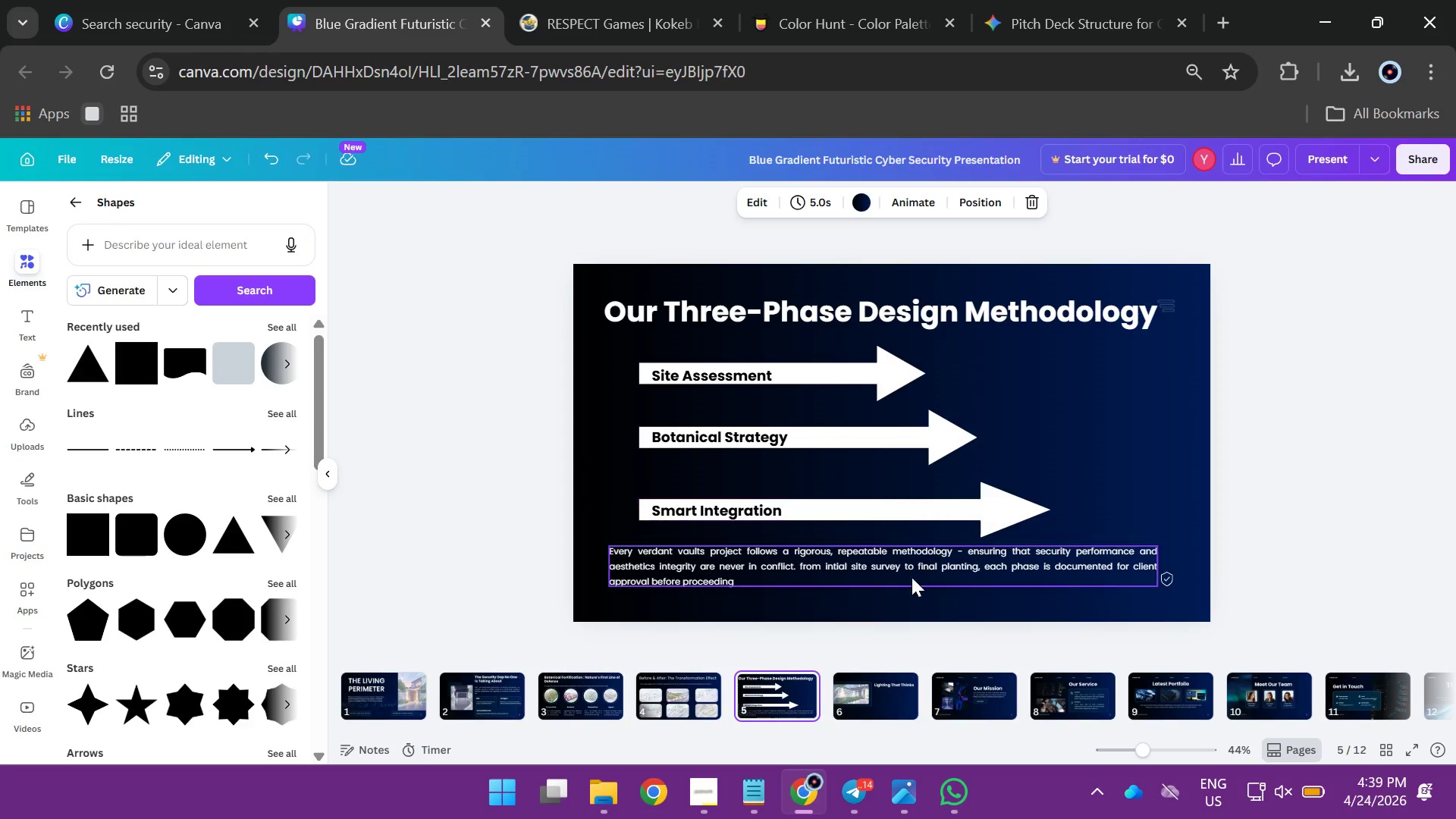 
left_click([908, 583])
 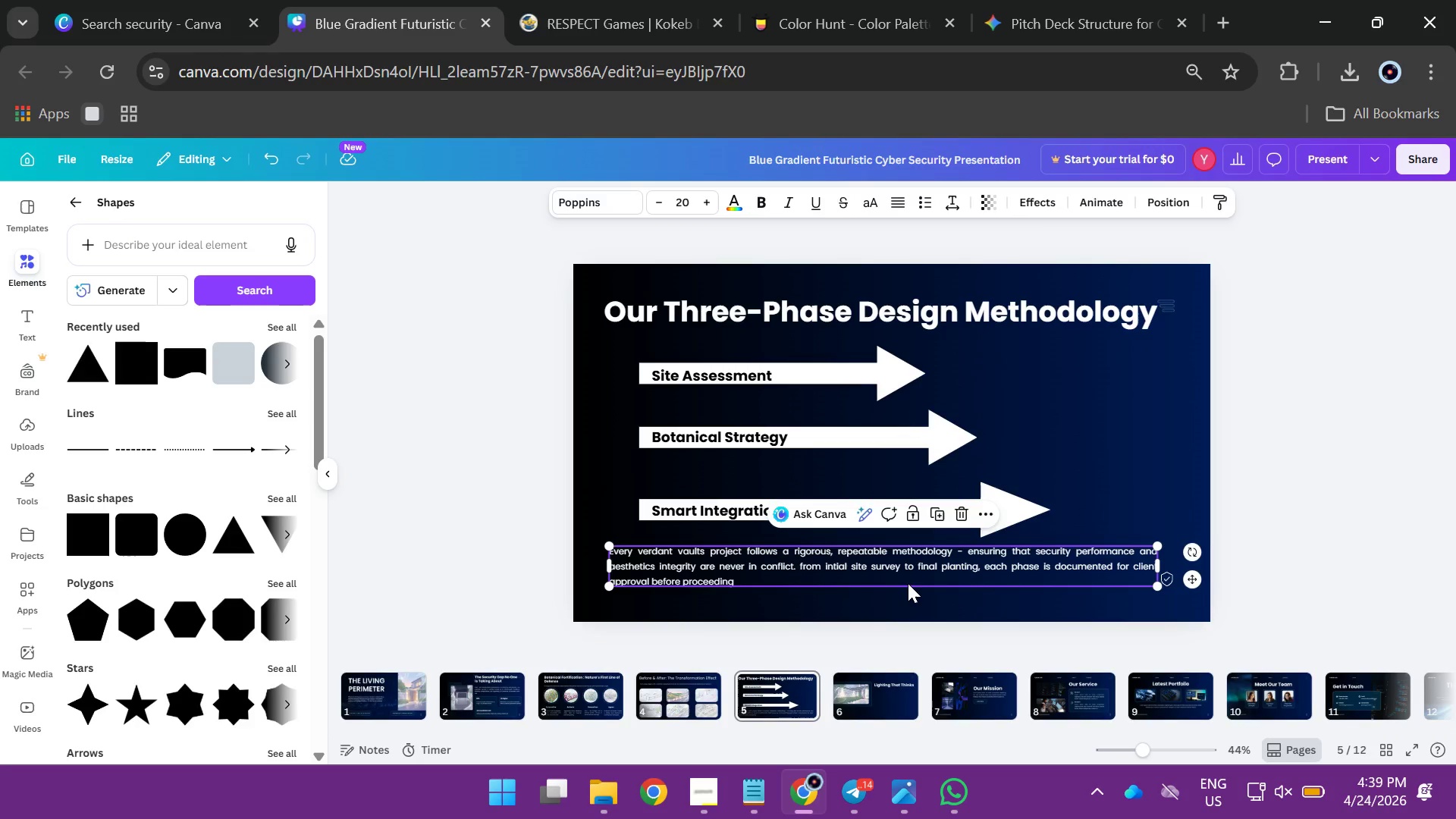 
hold_key(key=AltLeft, duration=1.12)
left_click_drag(start_coordinate=[879, 570], to_coordinate=[931, 580])
 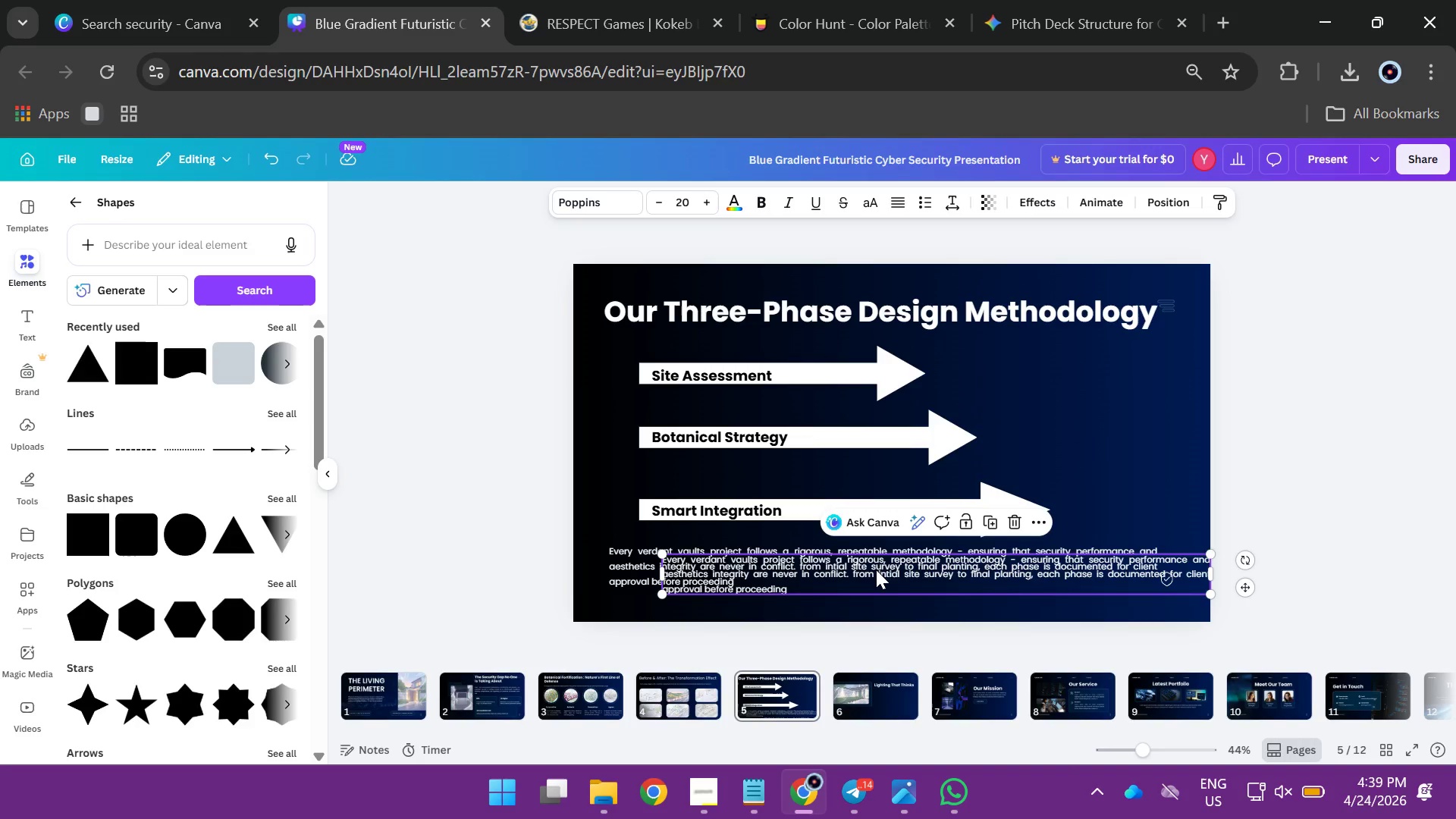 
left_click_drag(start_coordinate=[876, 570], to_coordinate=[956, 662])
 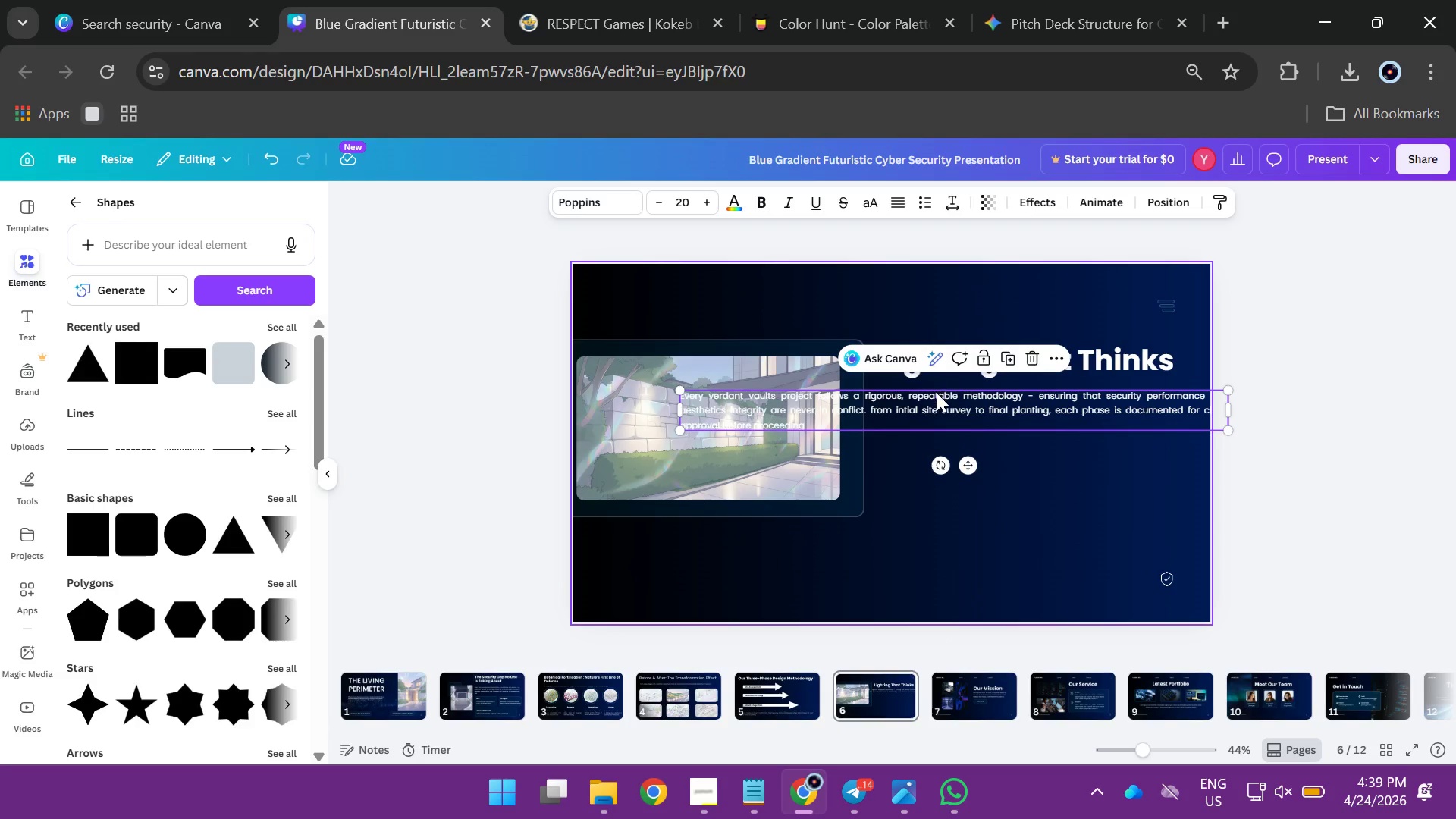 
left_click_drag(start_coordinate=[932, 410], to_coordinate=[1131, 414])
 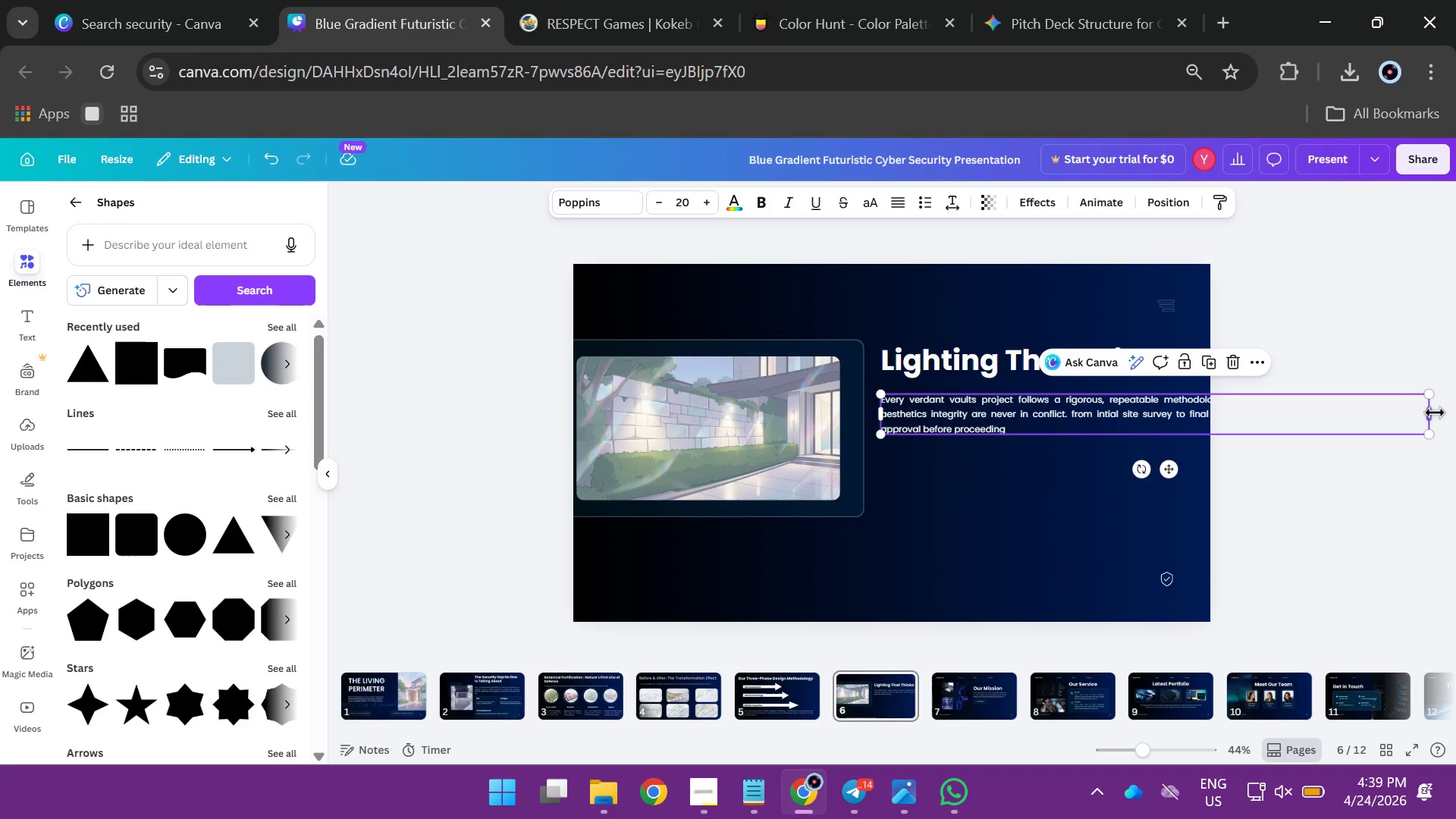 
left_click_drag(start_coordinate=[1435, 413], to_coordinate=[1184, 418])
 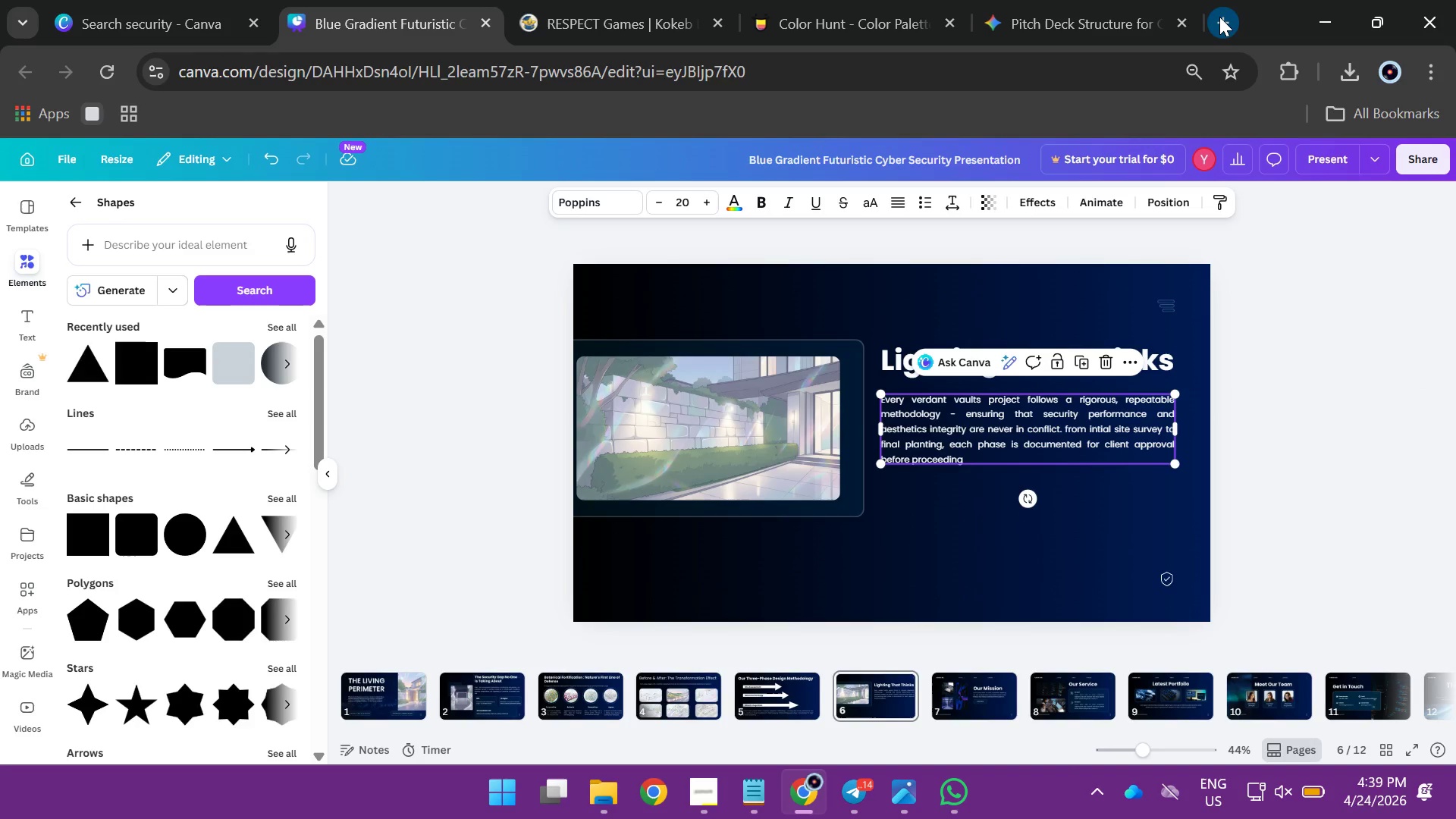 
left_click([1219, 17])
 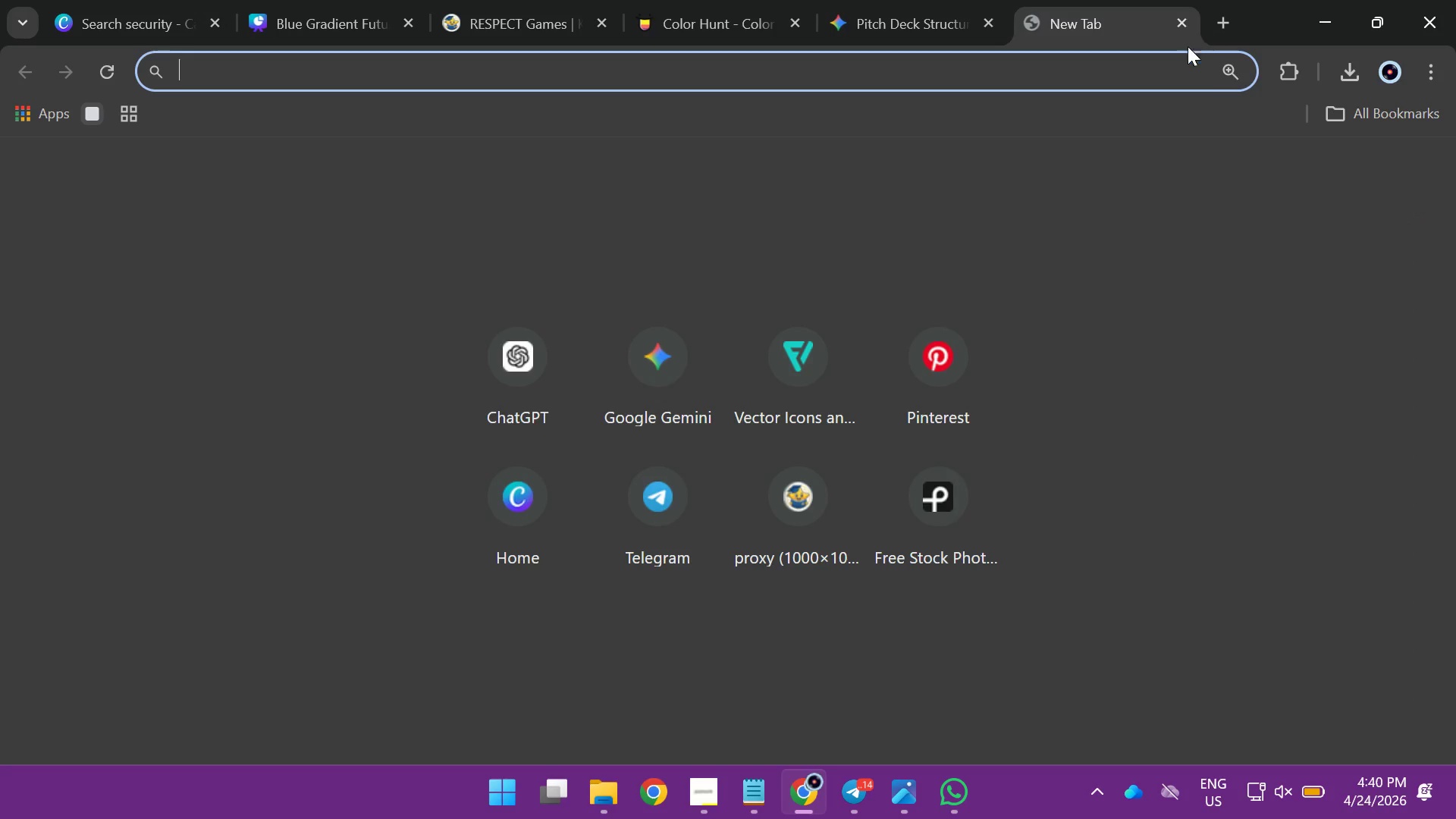 
left_click([816, 347])
 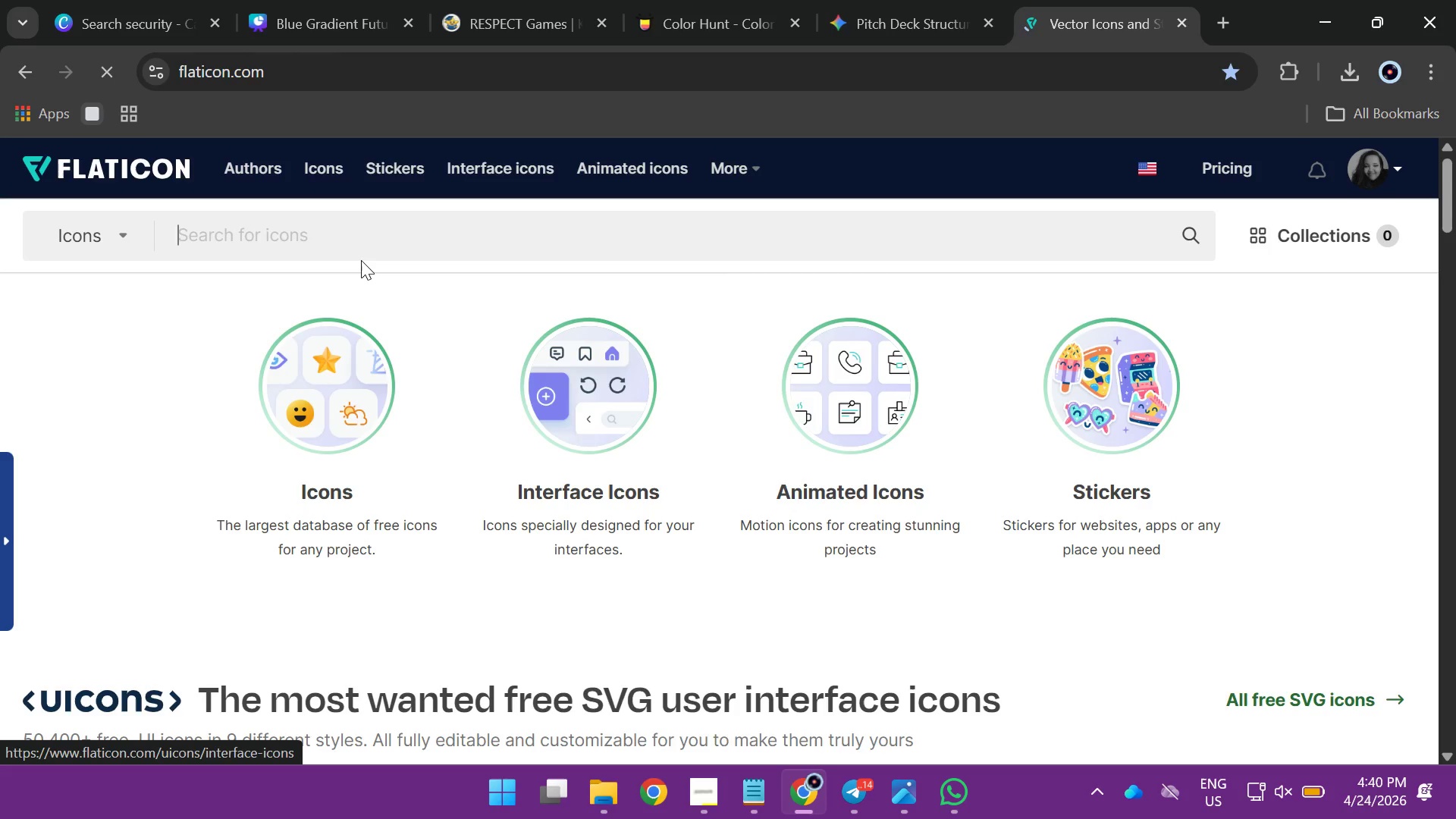 
wait(8.95)
 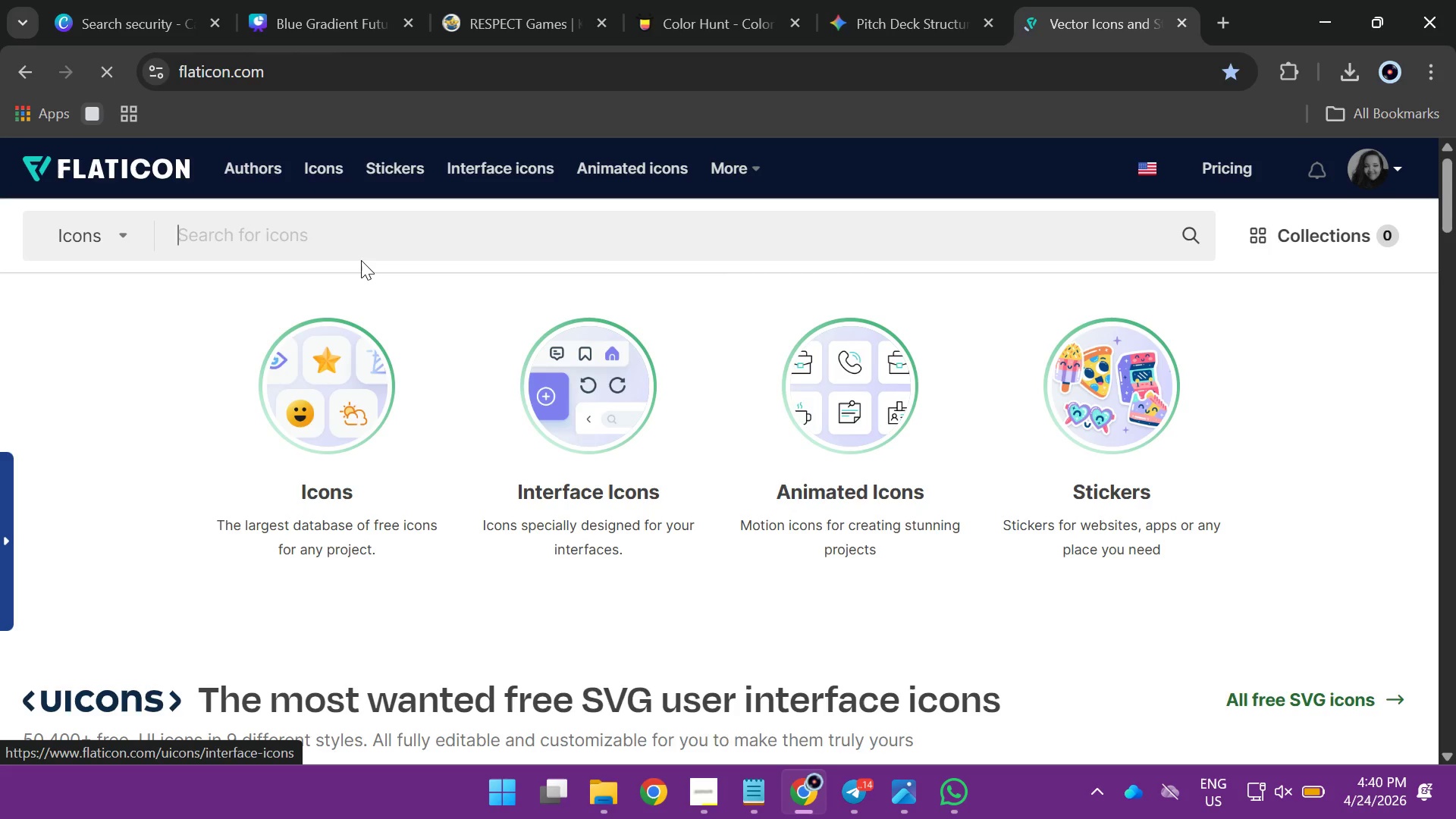 
left_click([362, 224])
 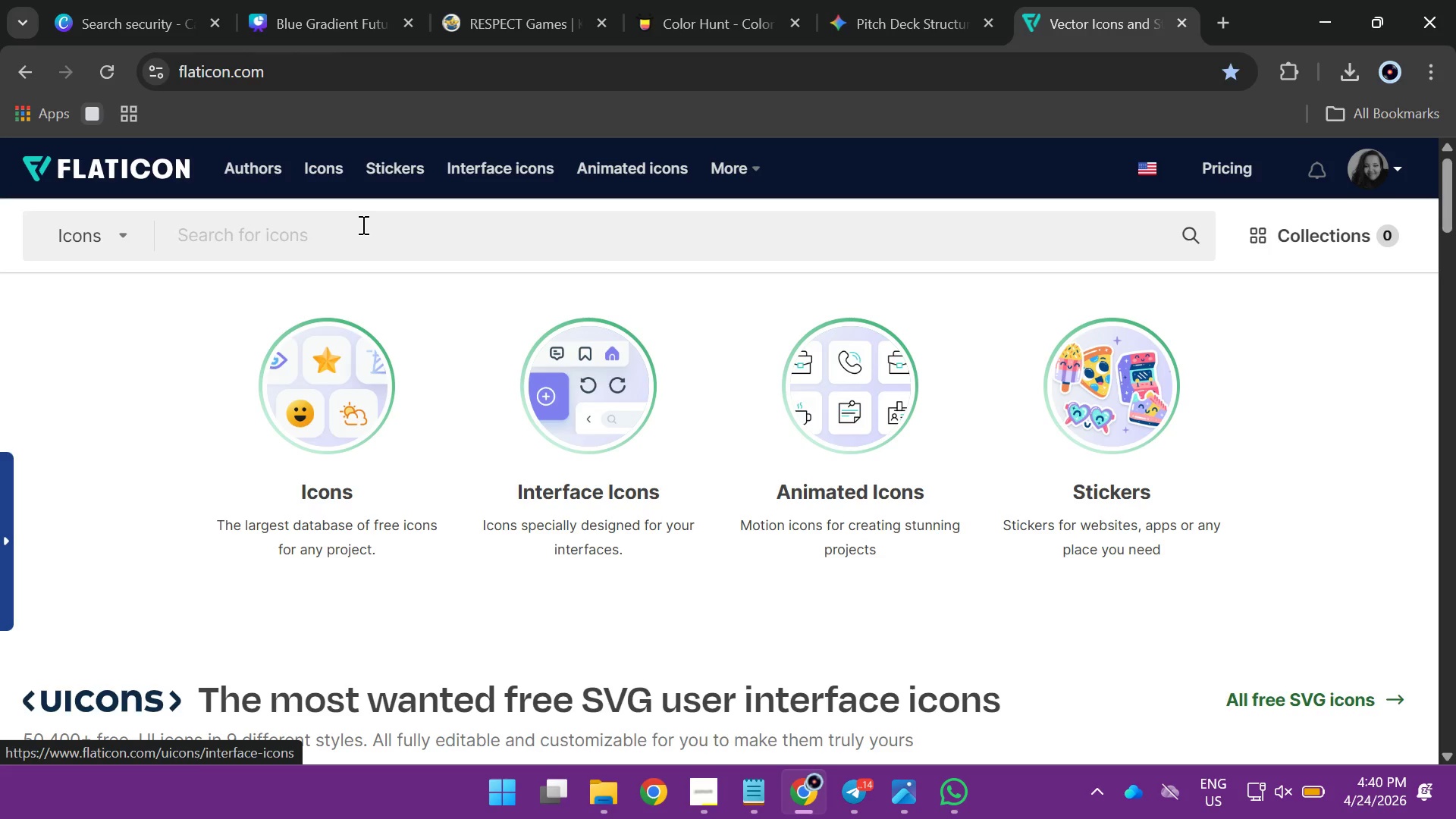 
type(Next)
 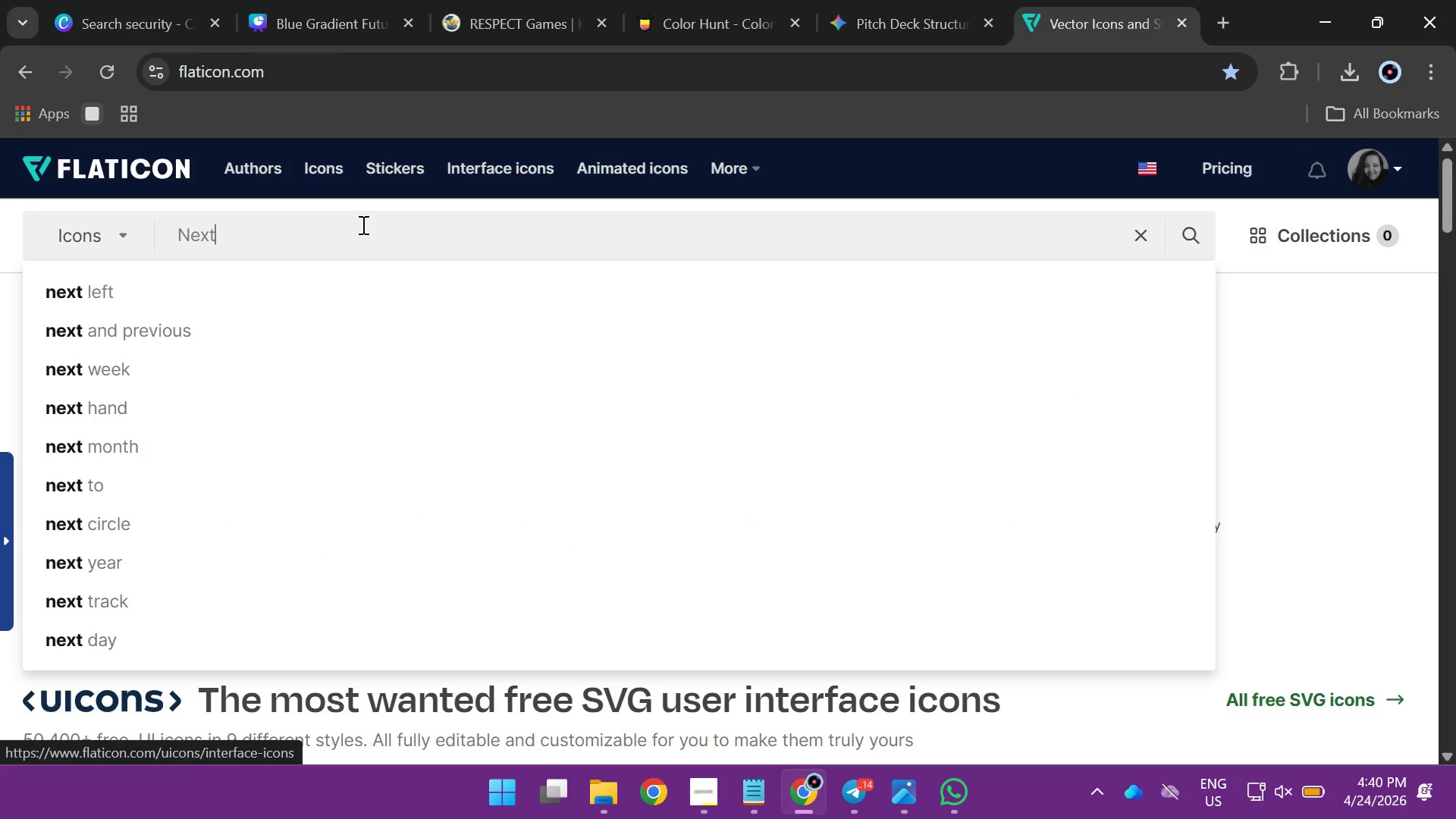 
key(Enter)
 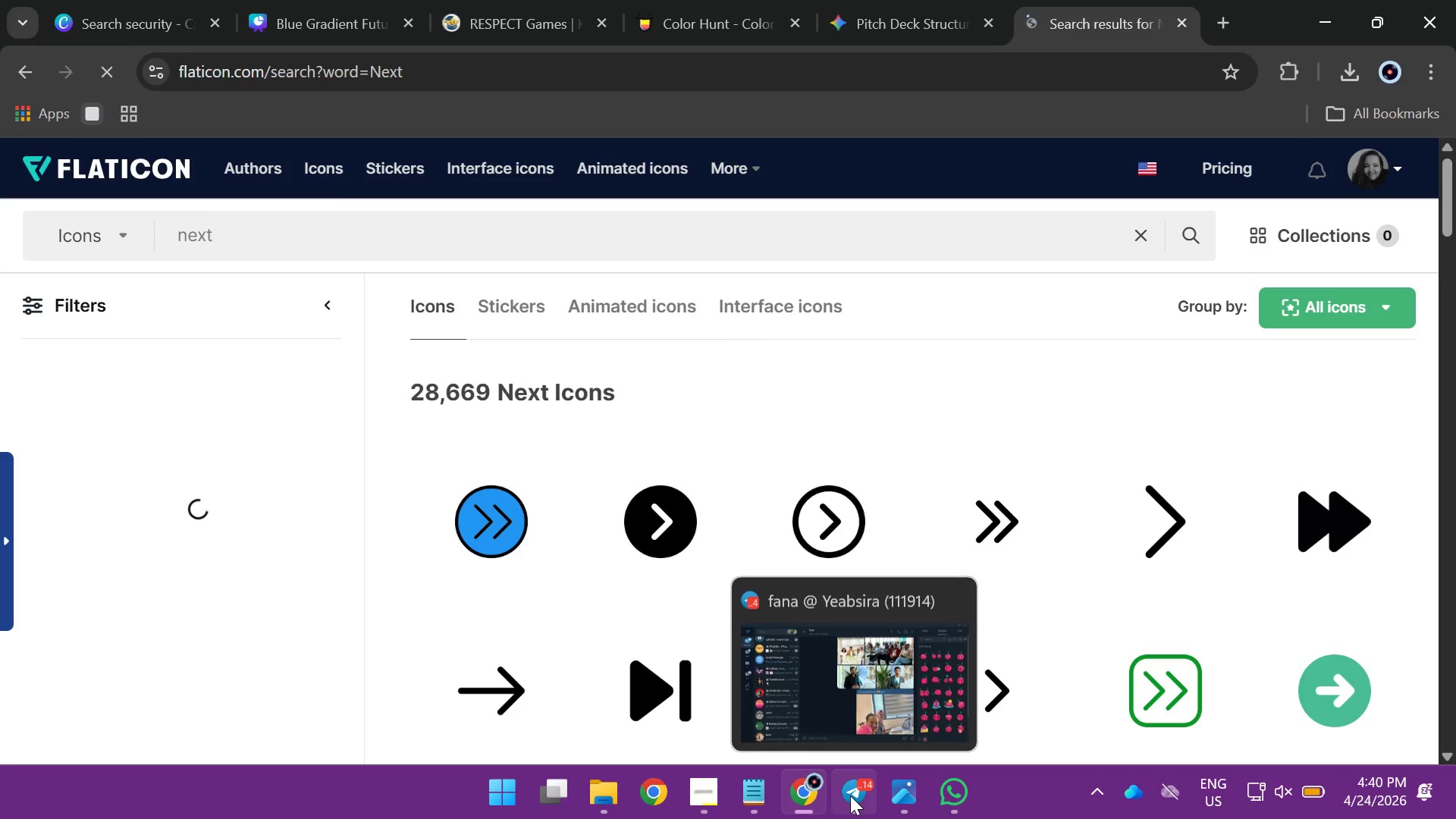 
wait(11.64)
 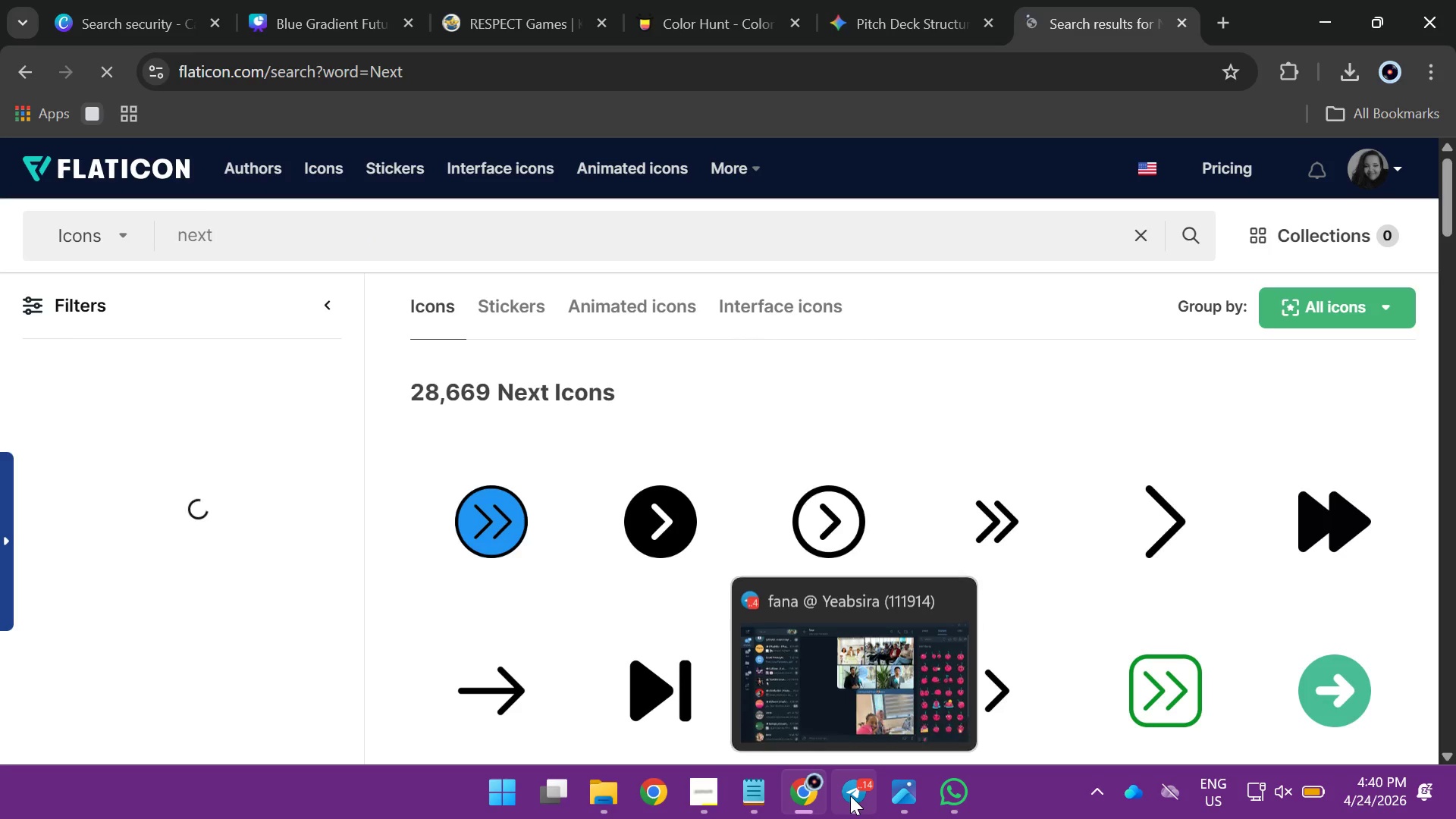 
left_click([278, 10])
 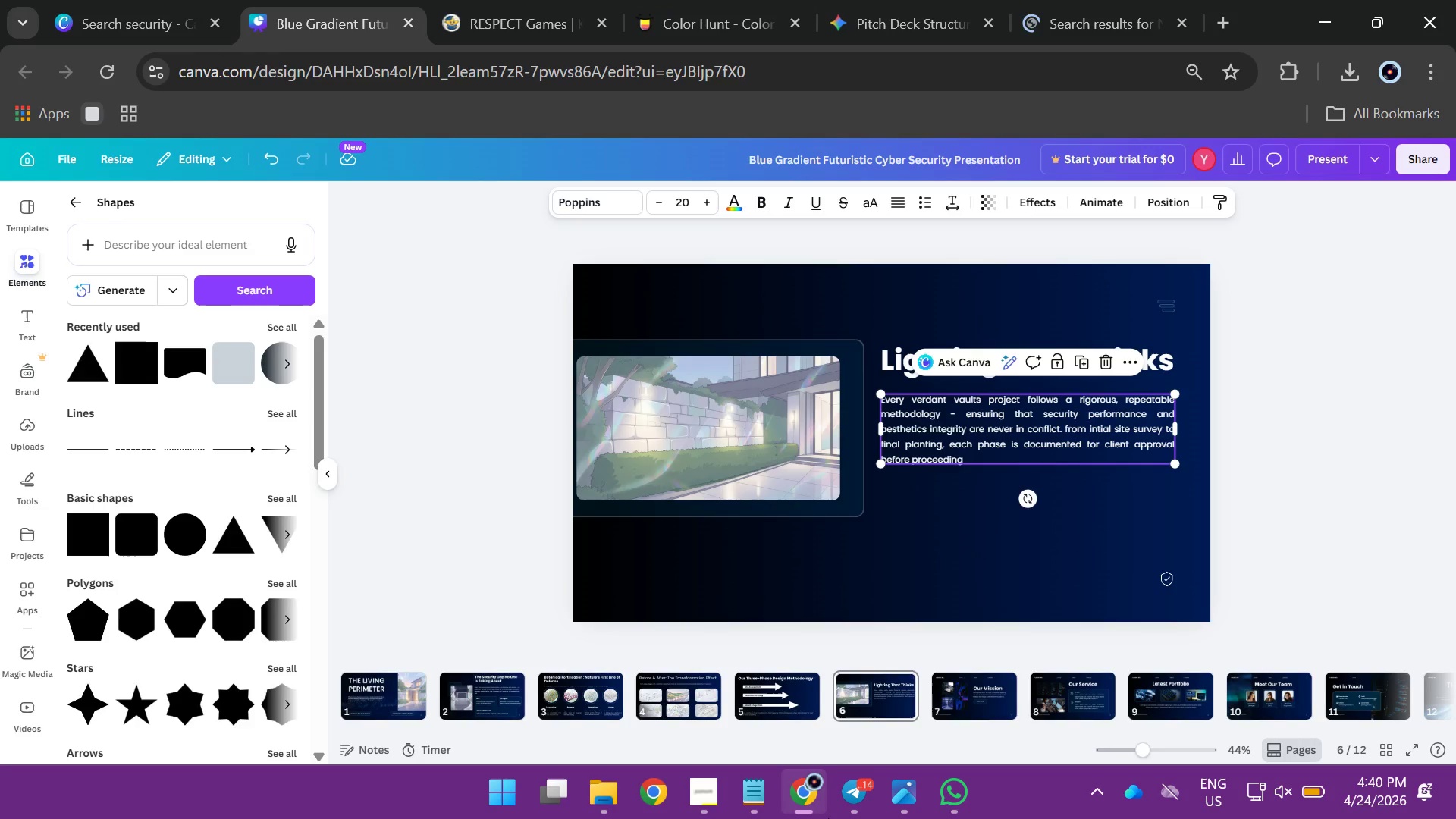 
left_click([1081, 0])
 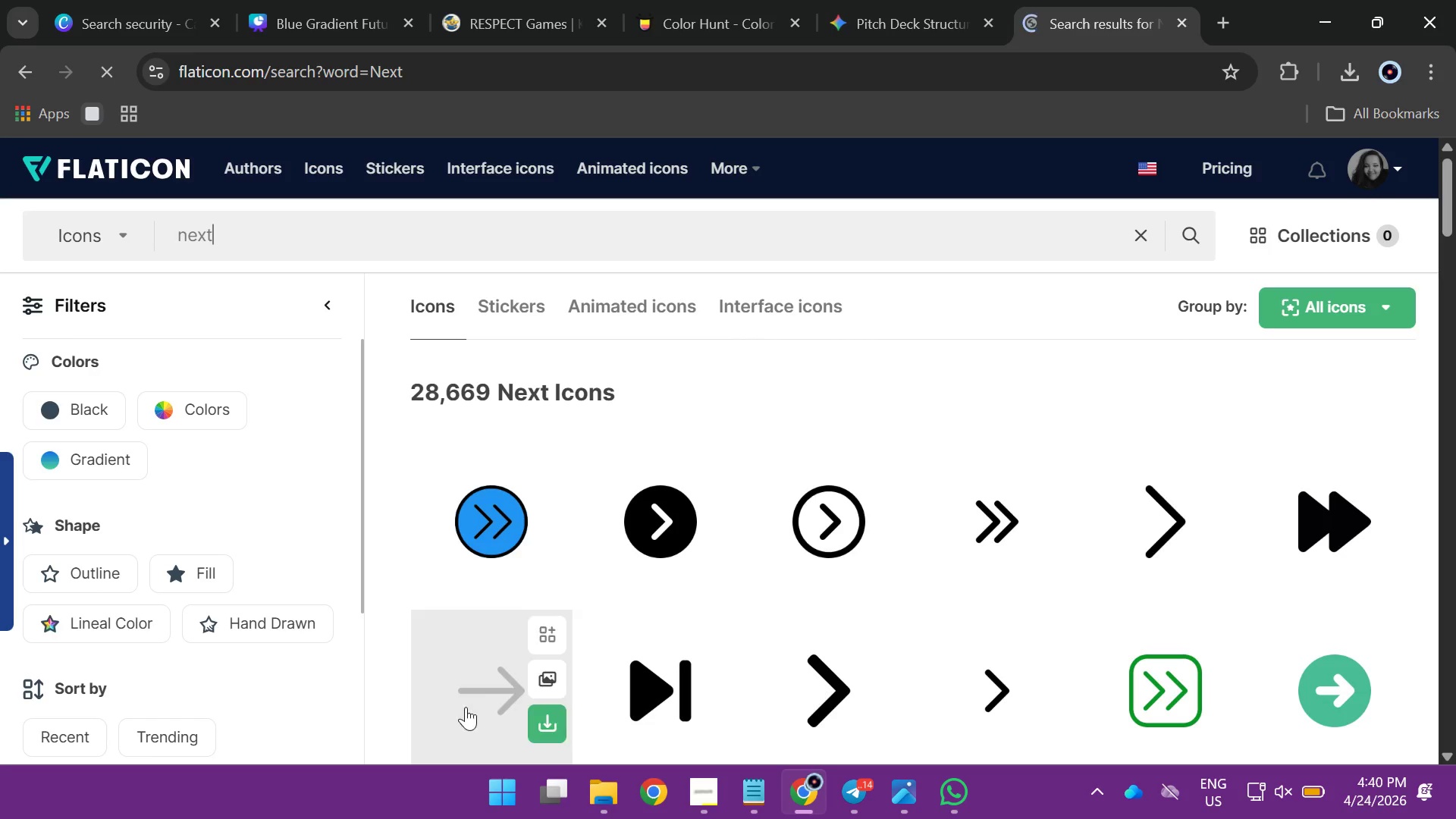 
left_click([469, 689])
 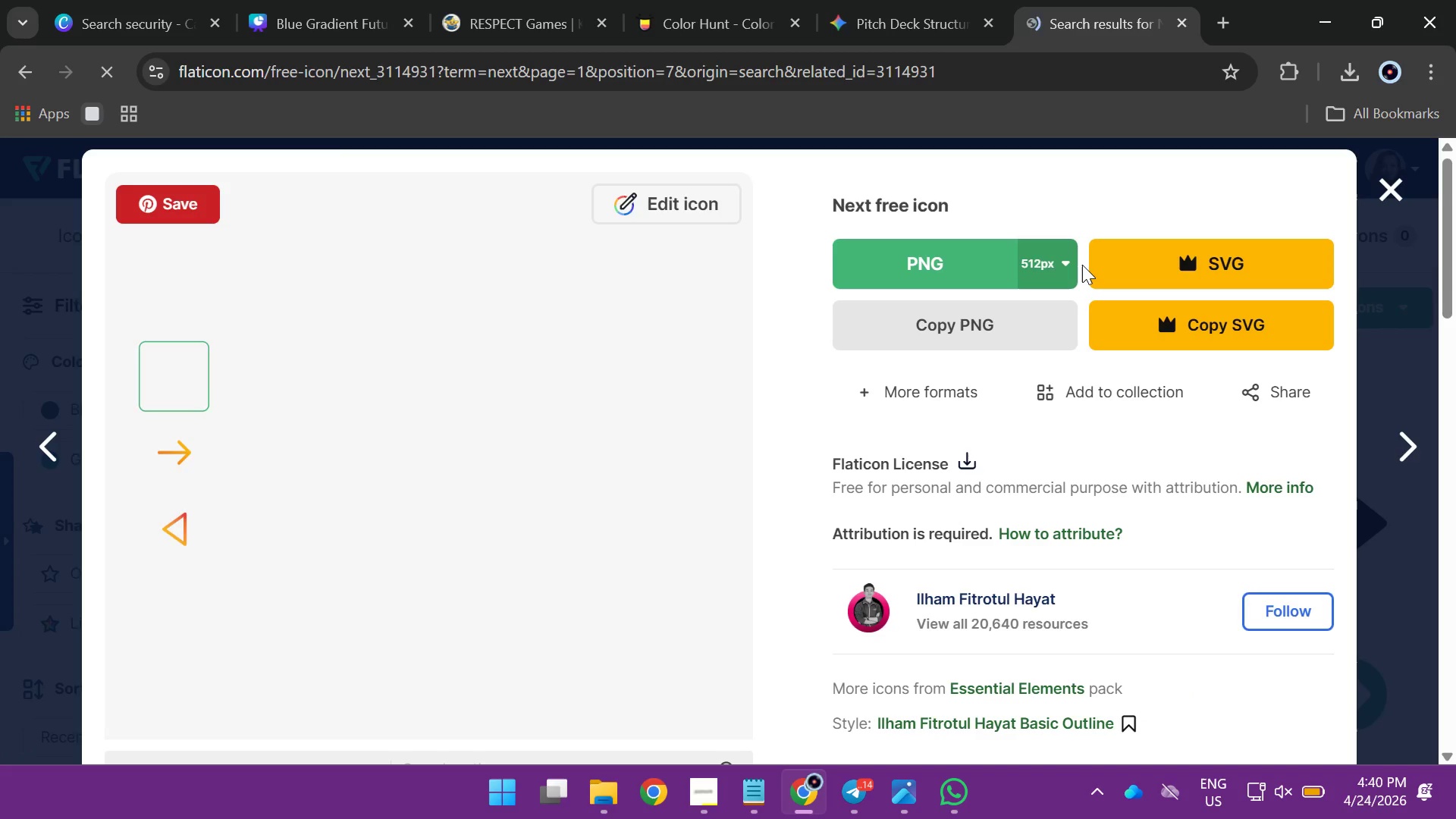 
wait(8.33)
 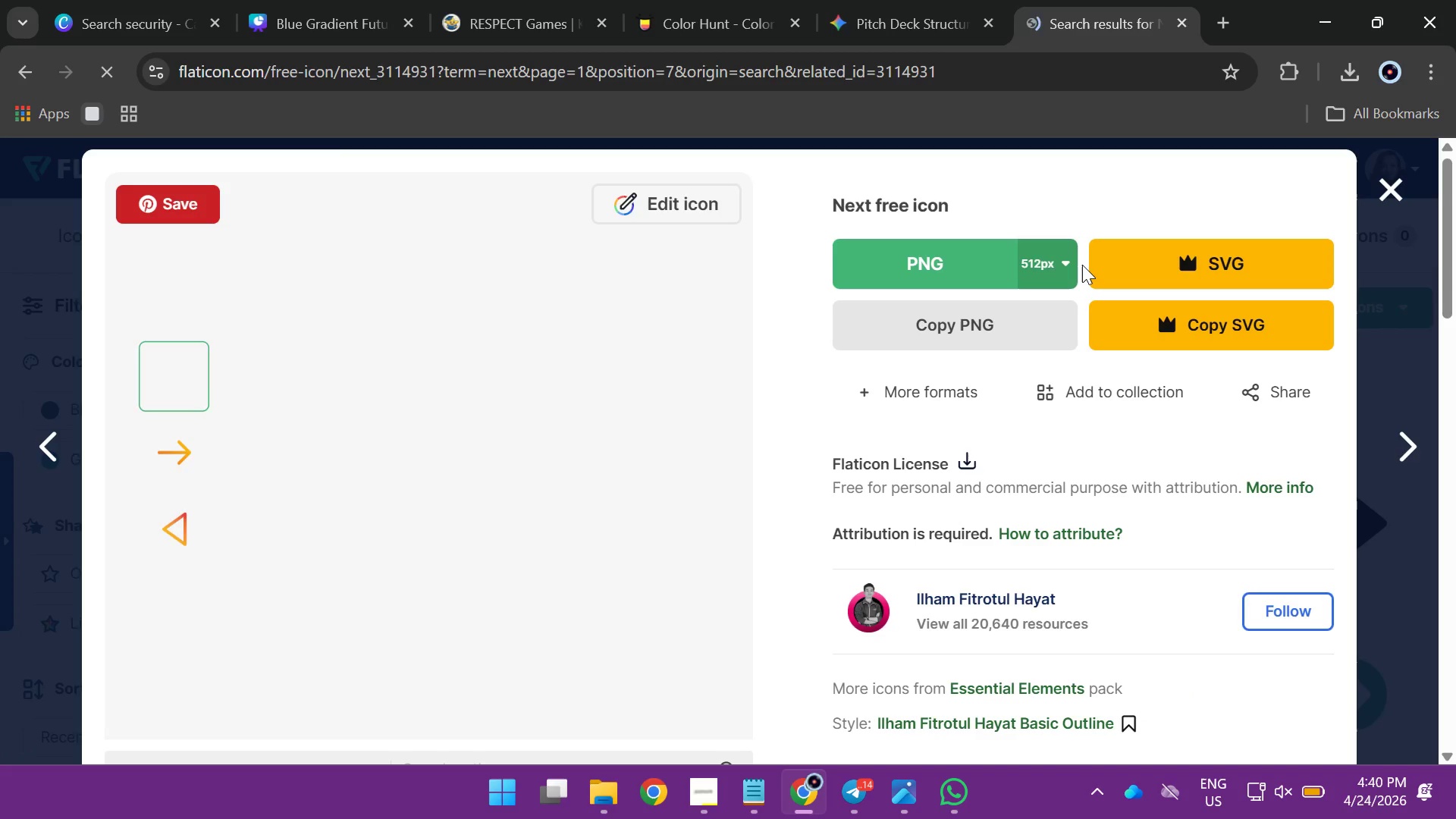 
left_click([623, 203])
 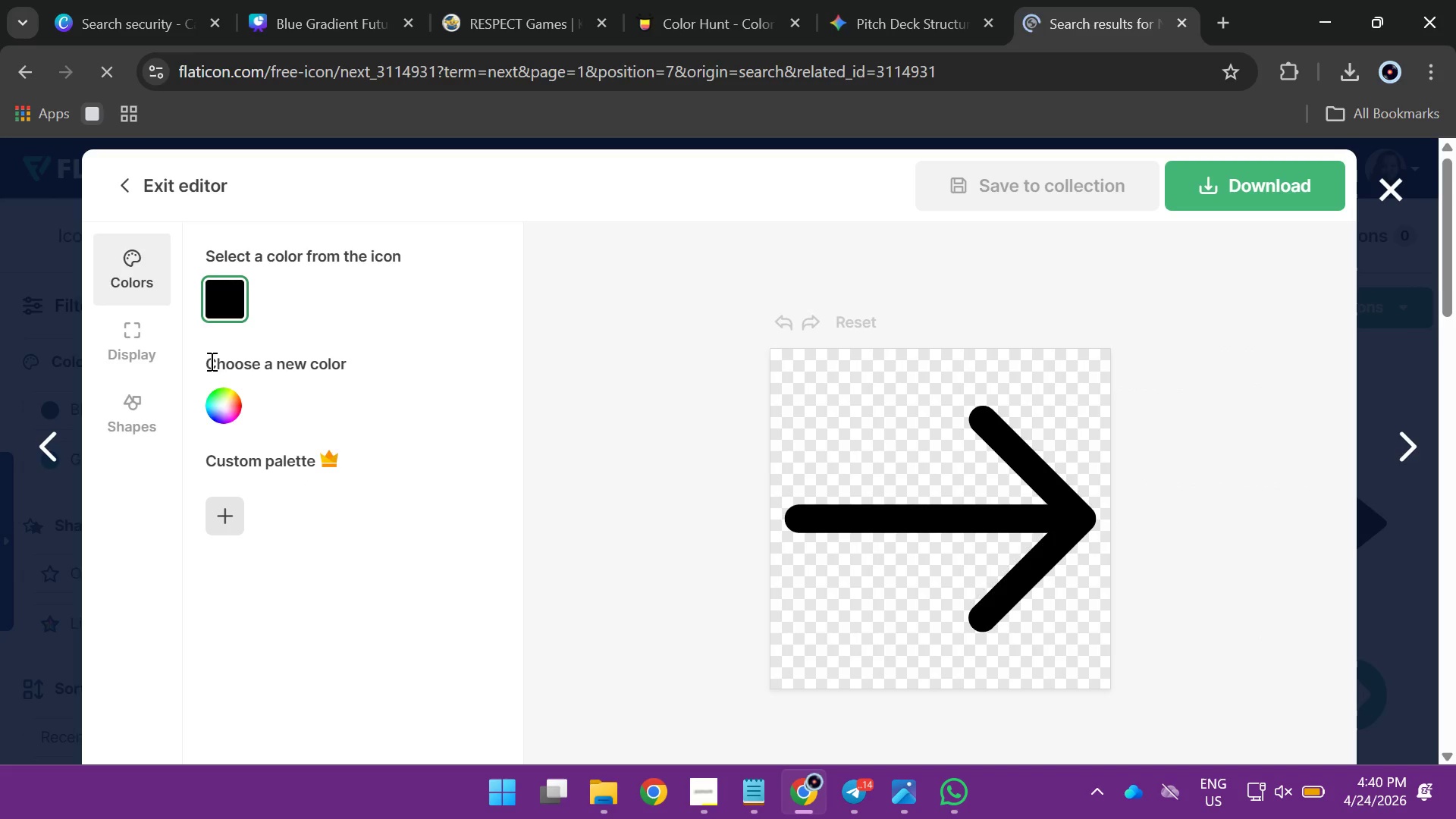 
left_click([225, 406])
 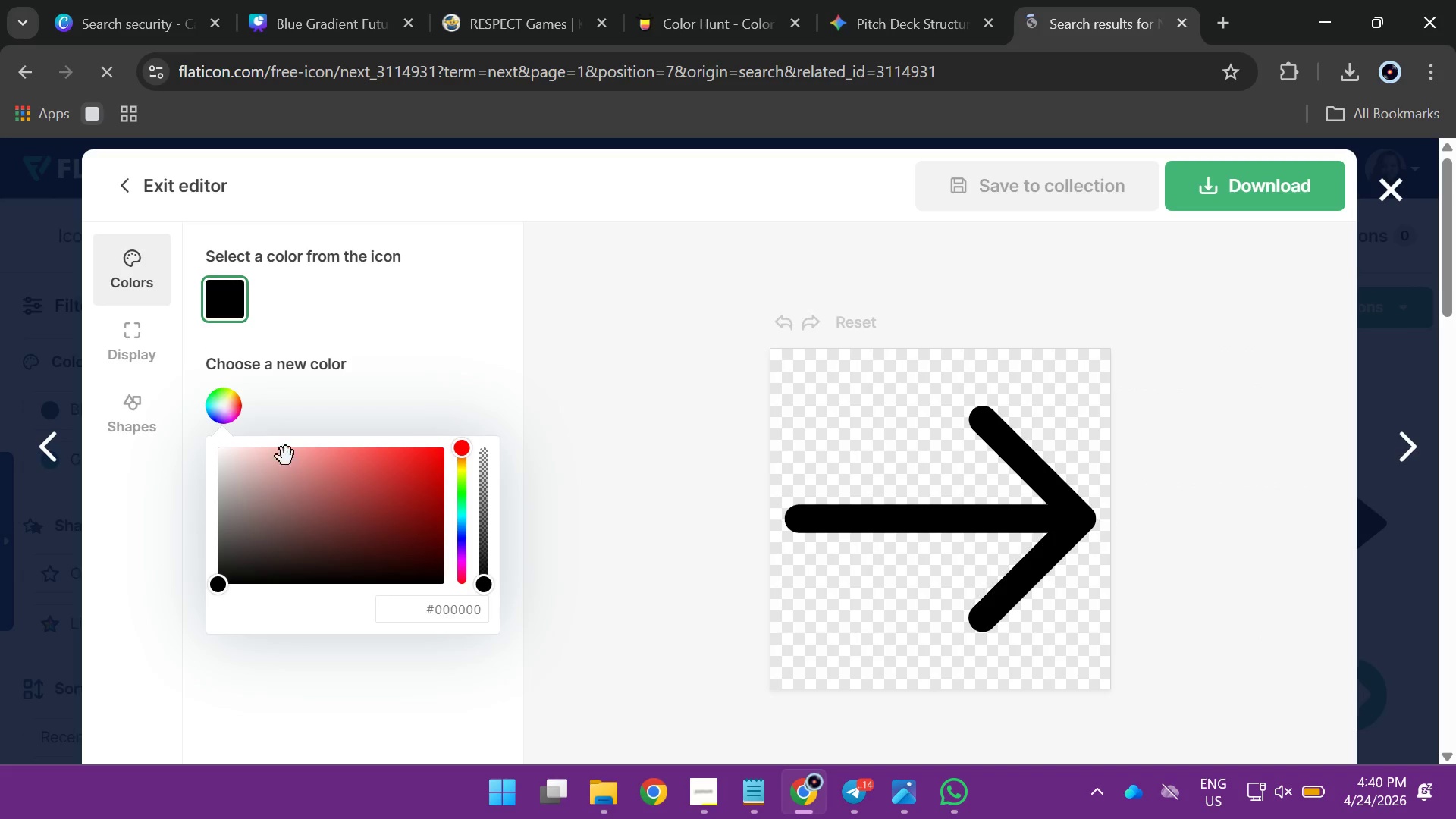 
left_click_drag(start_coordinate=[298, 465], to_coordinate=[197, 400])
 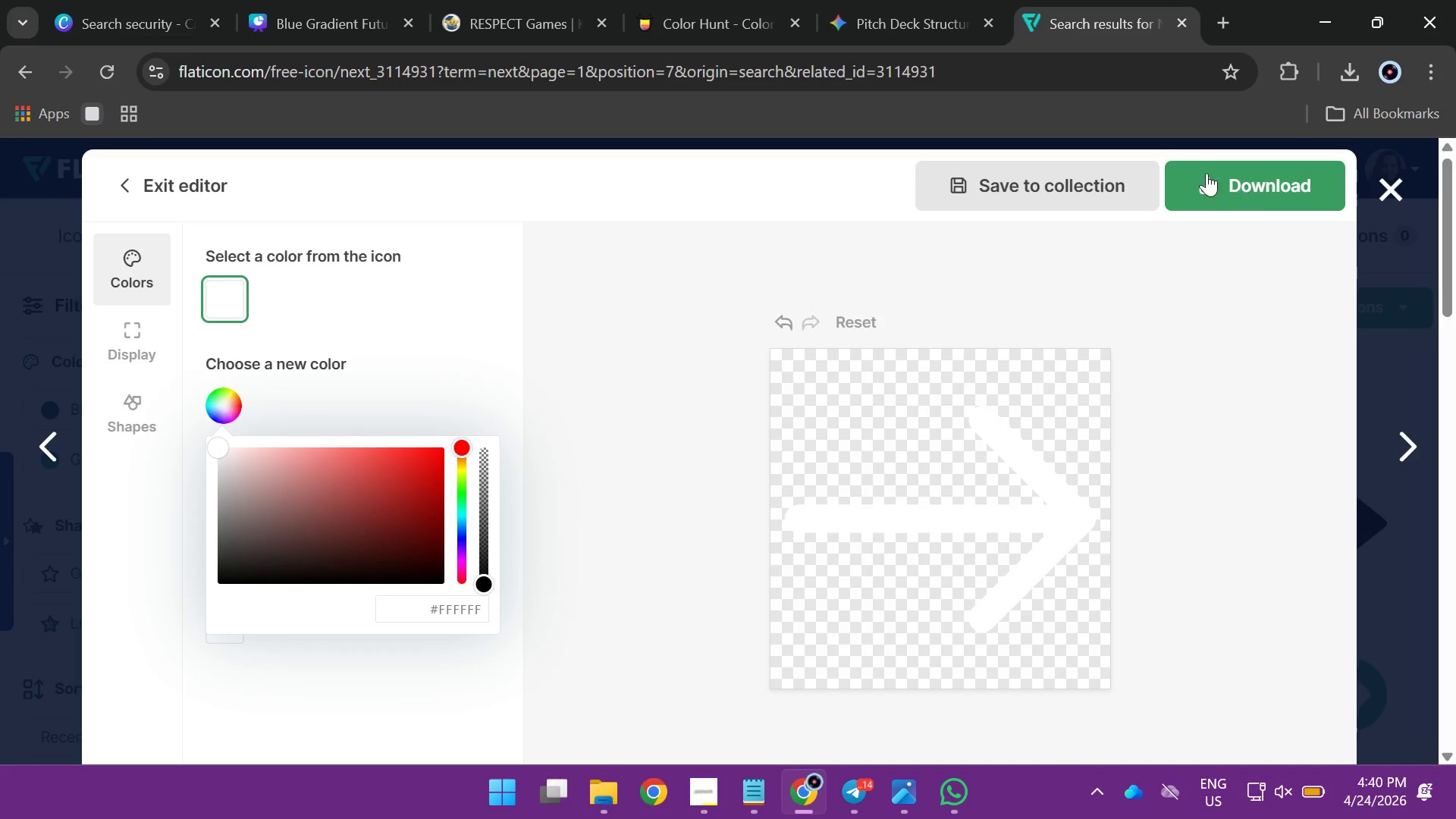 
left_click([1210, 185])
 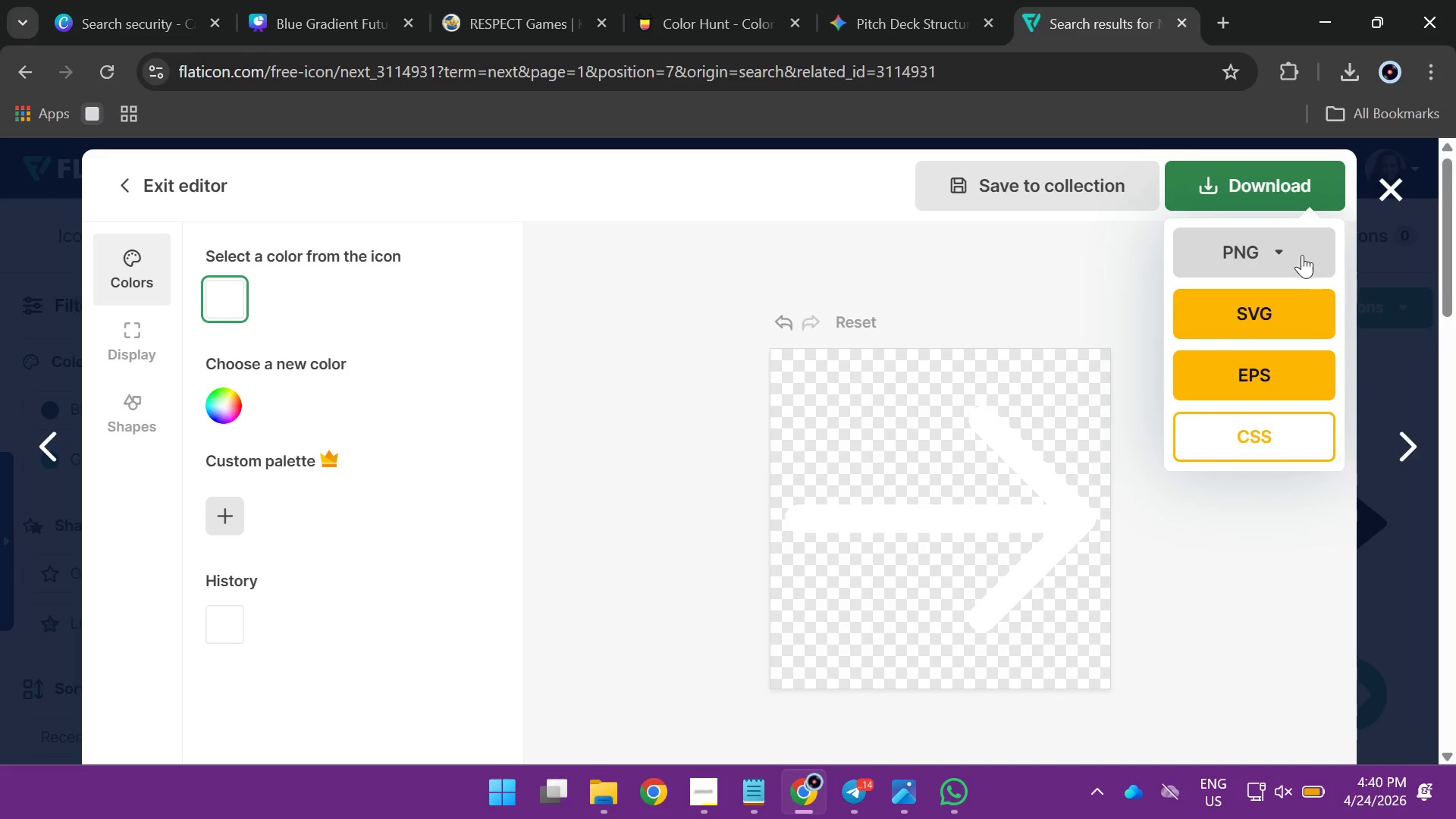 
left_click([1282, 251])
 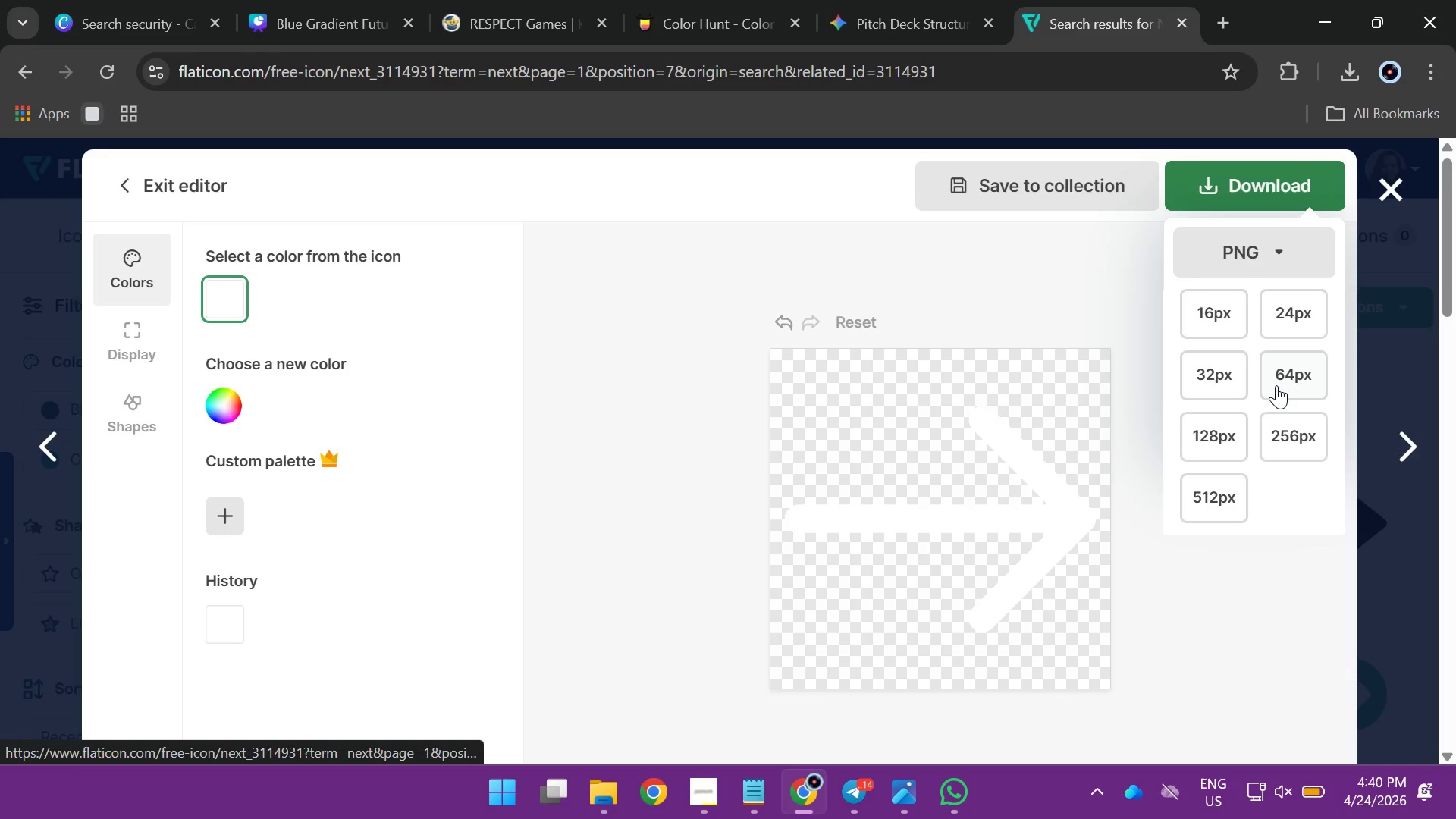 
left_click([1285, 383])
 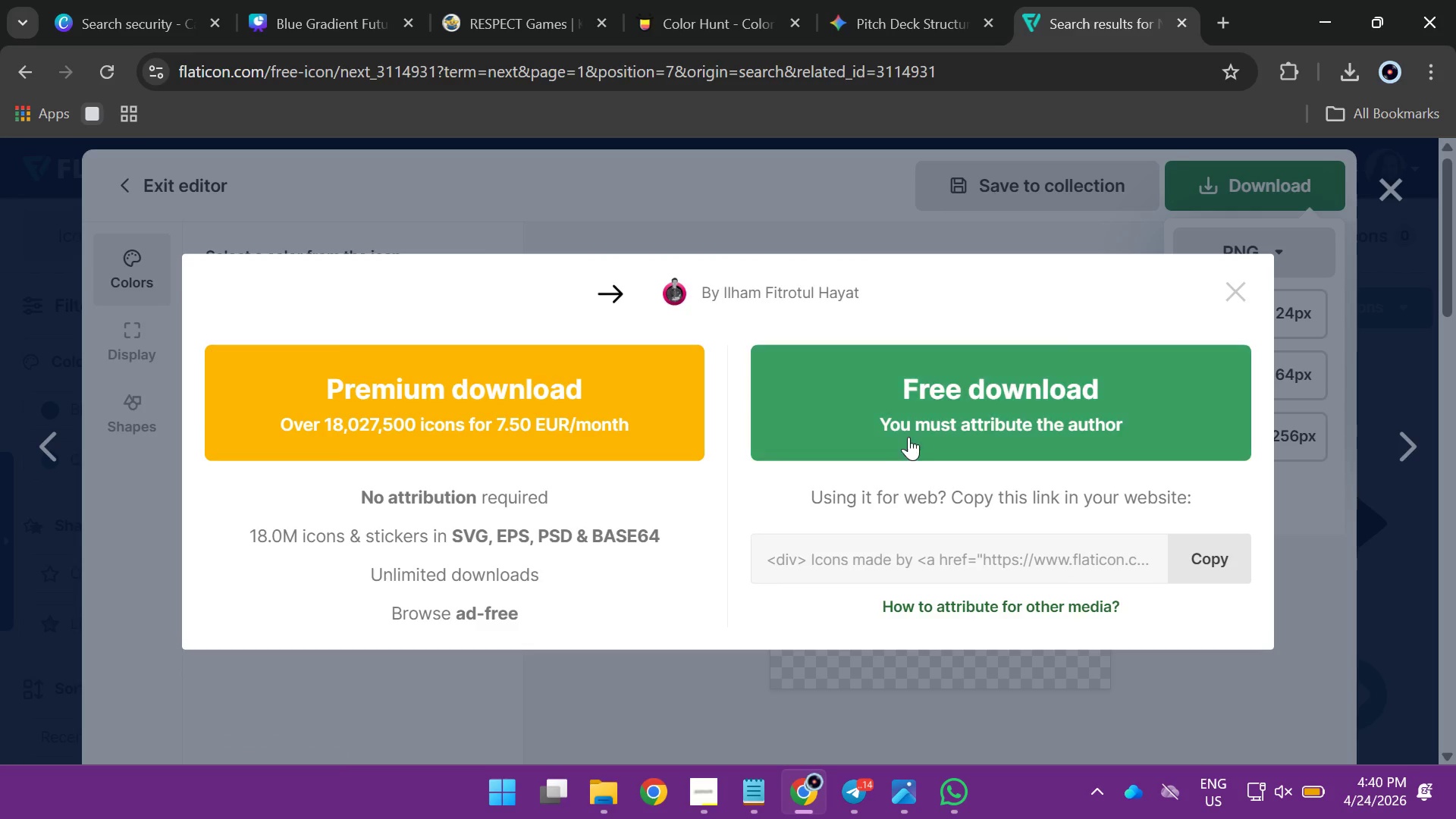 
left_click([924, 429])
 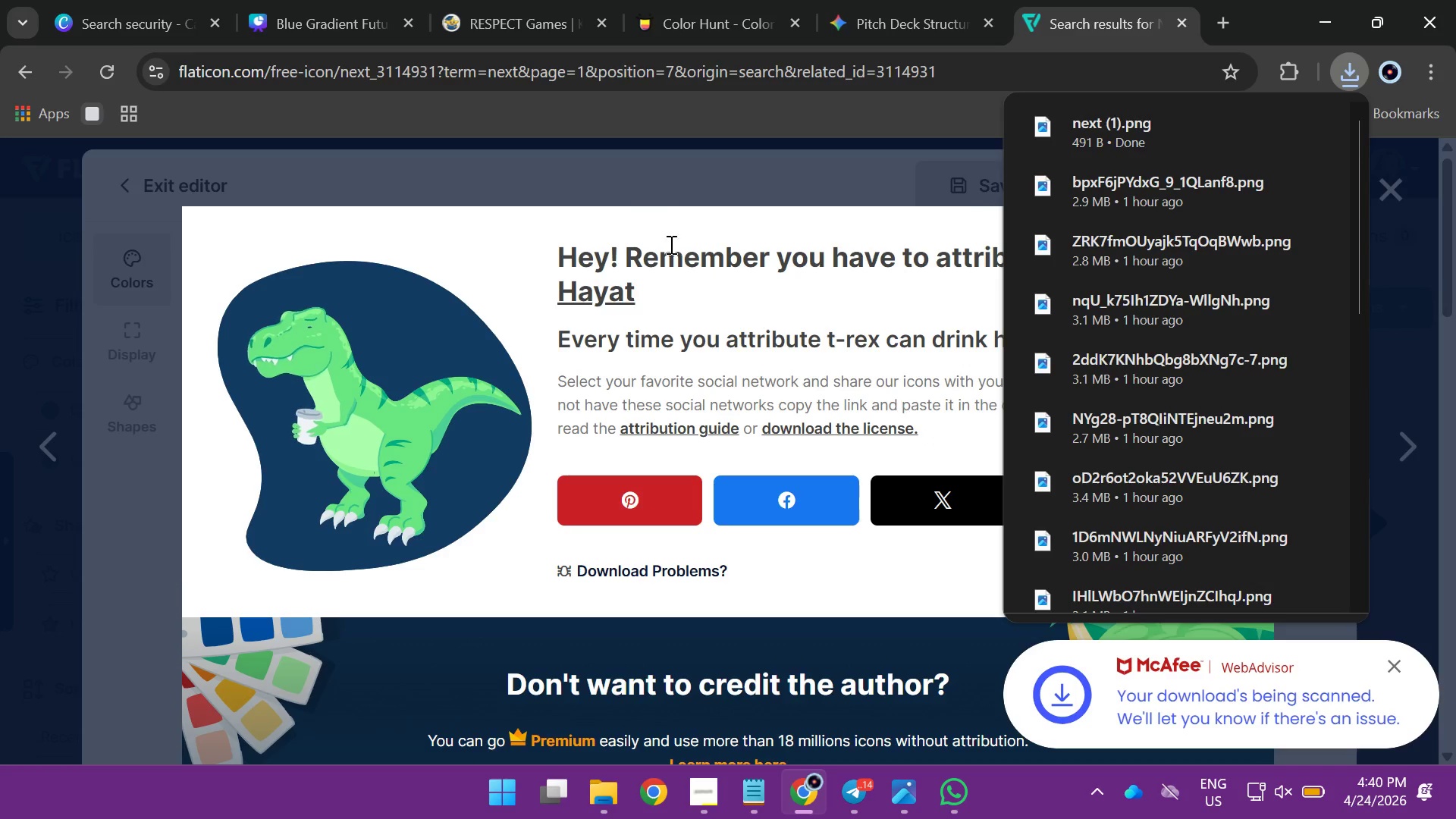 
wait(5.52)
 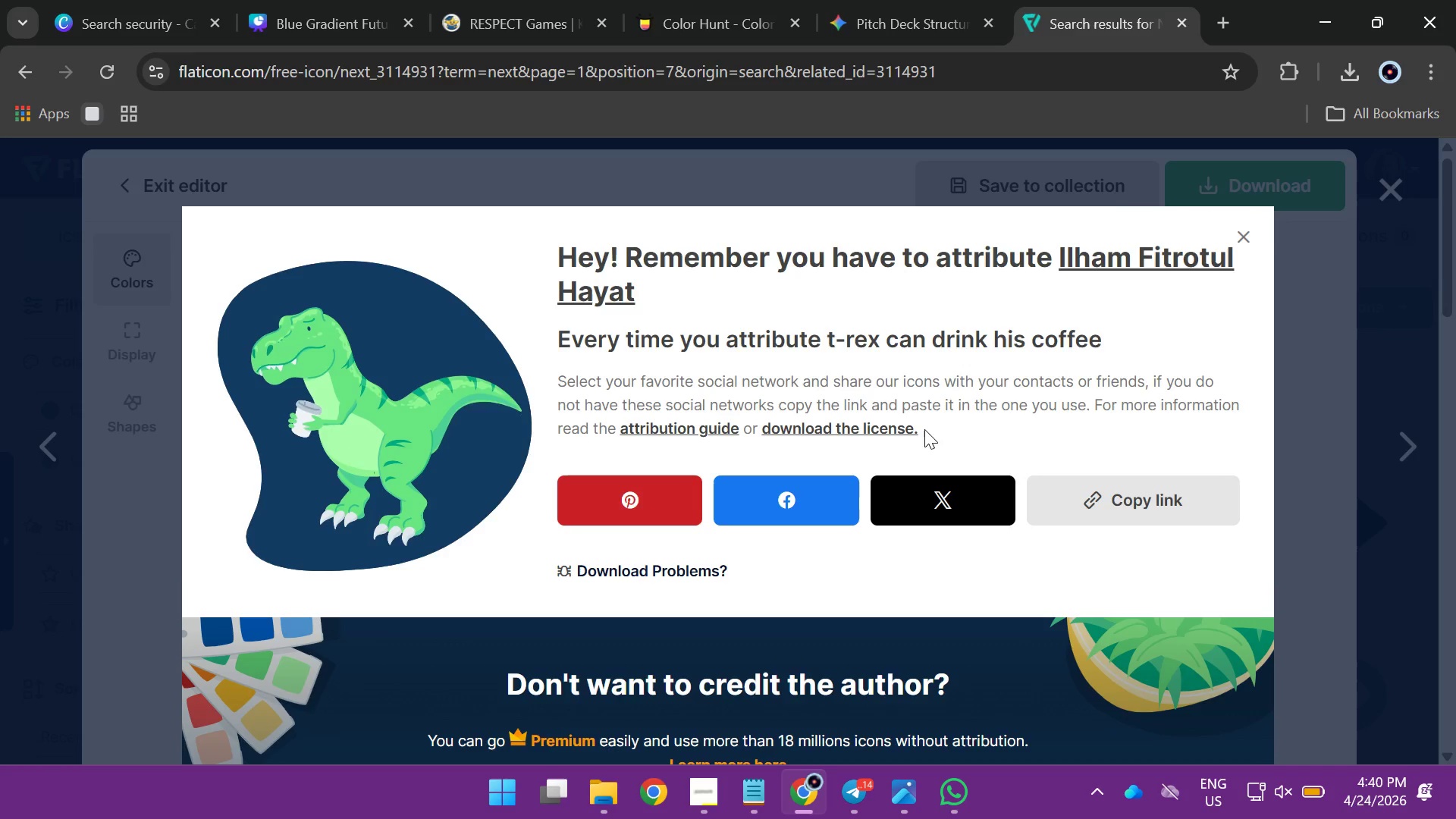 
left_click([725, 185])
 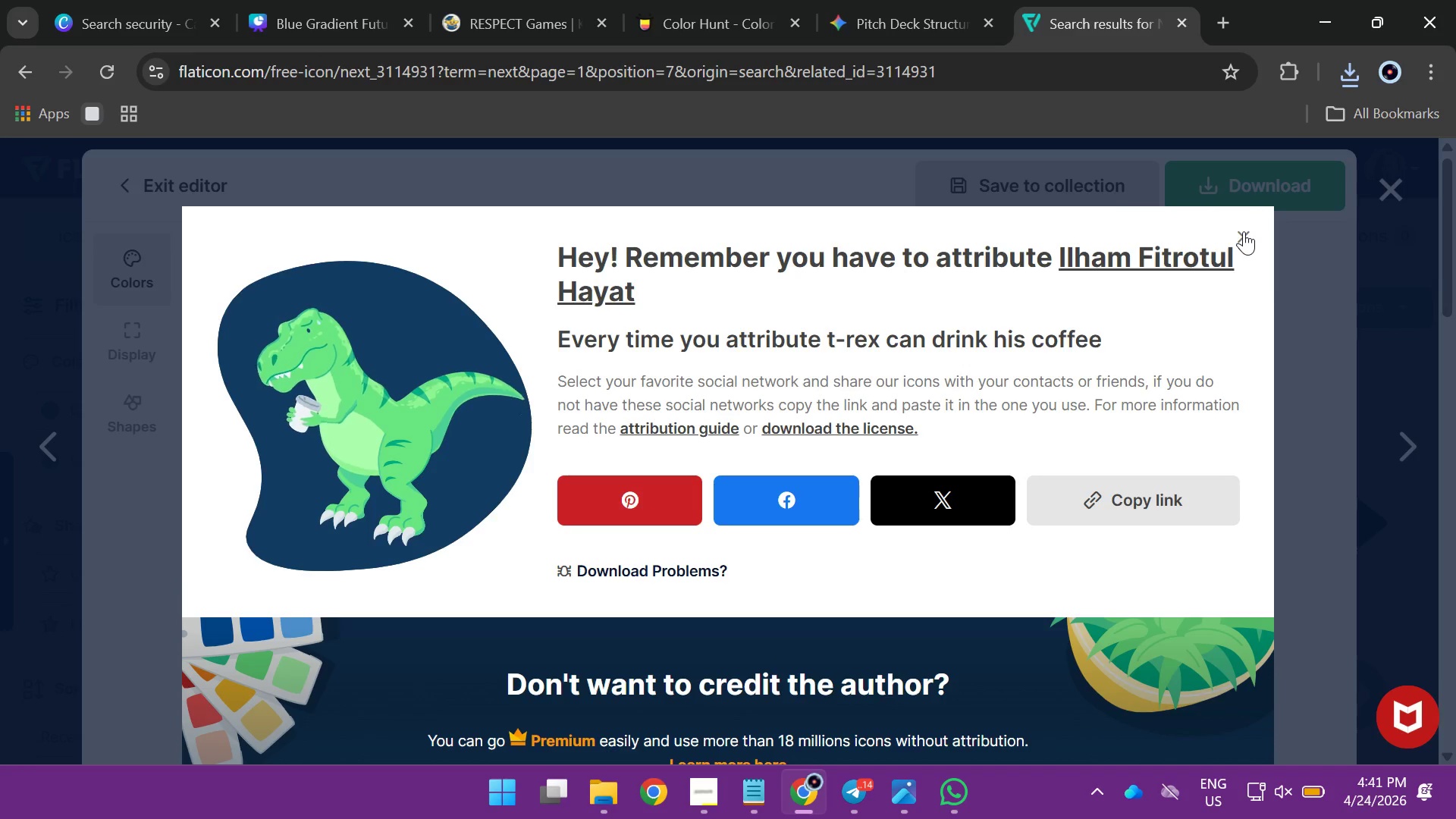 
left_click([1244, 231])
 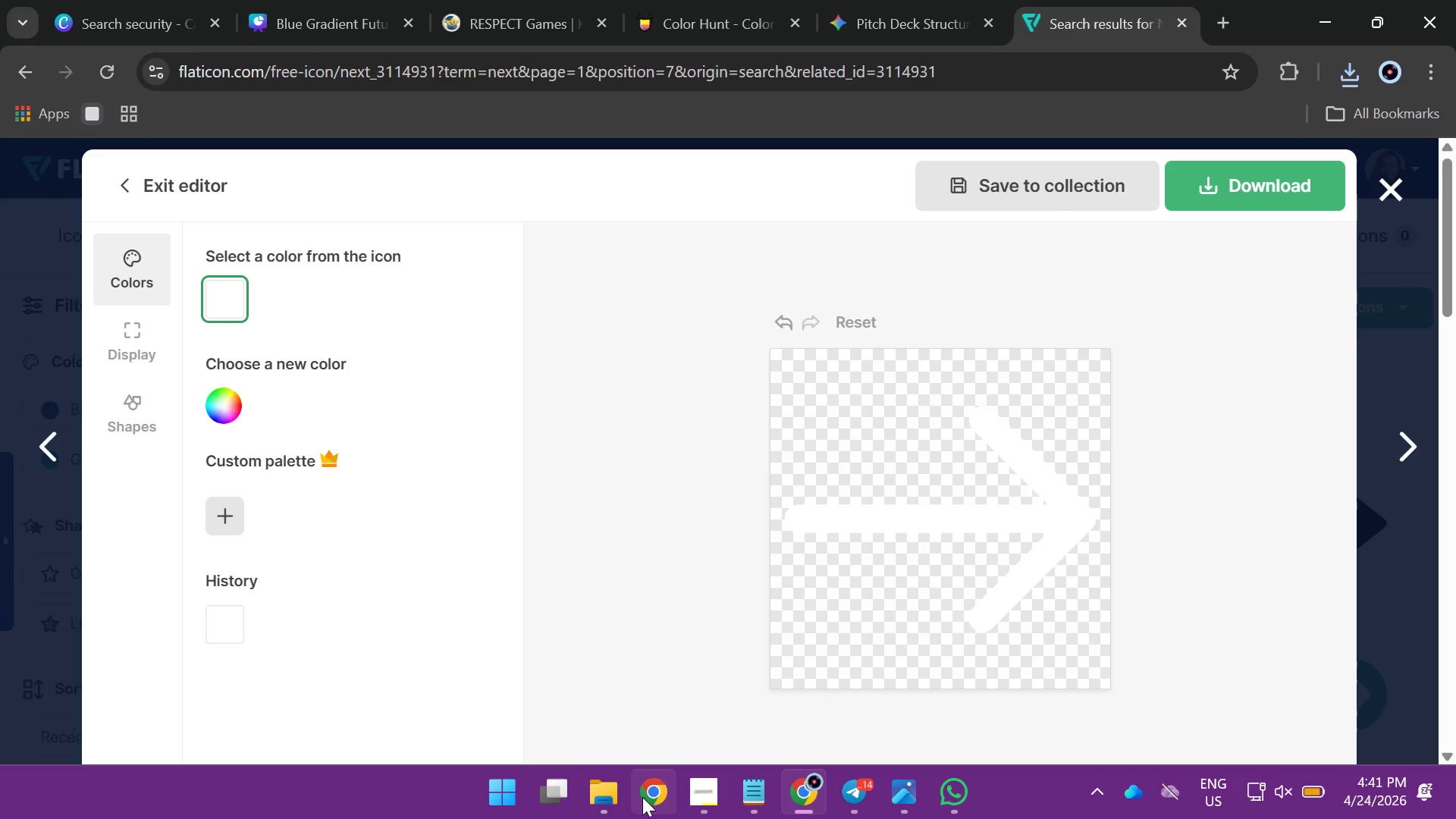 
left_click([614, 795])
 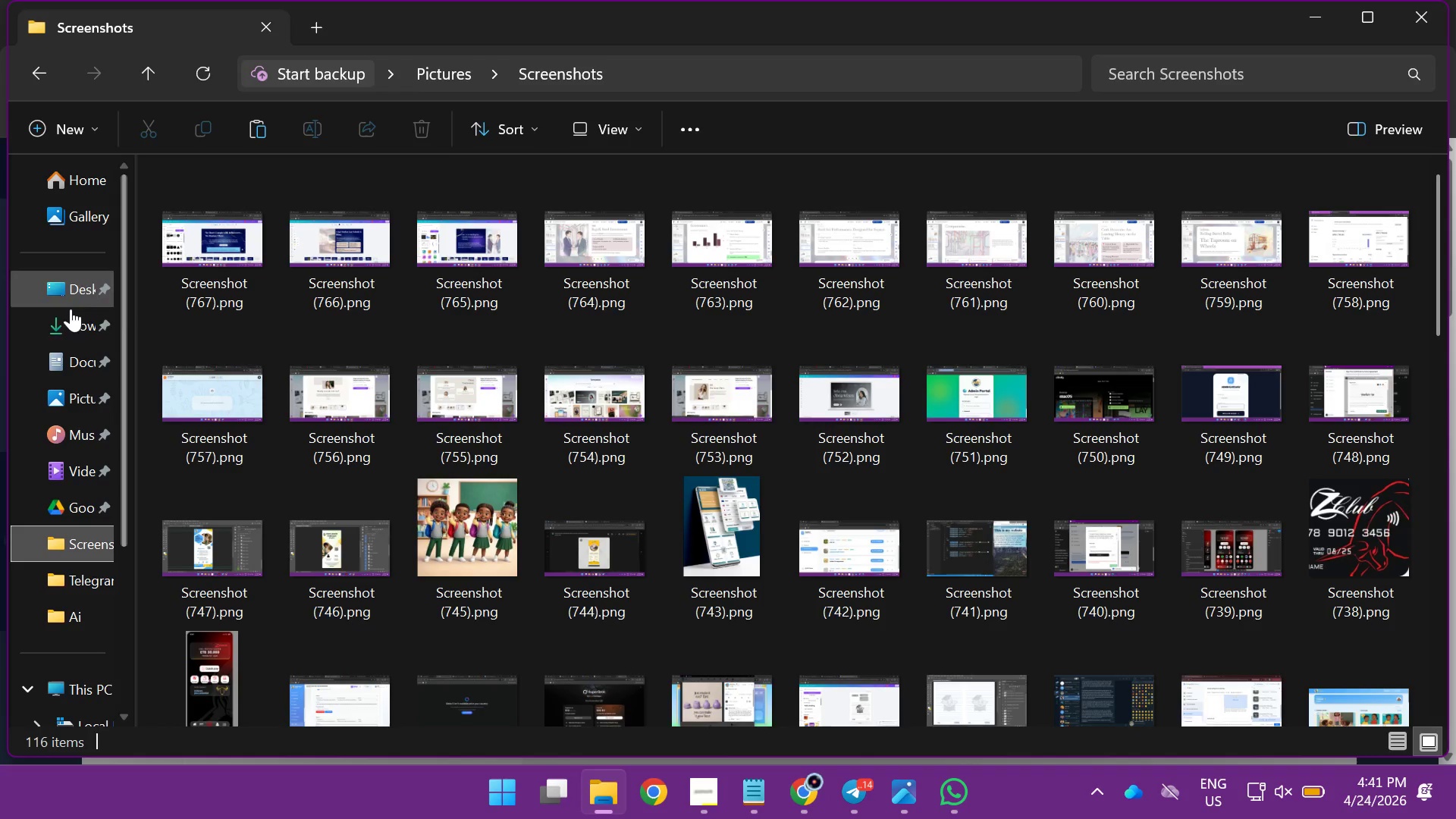 
left_click([70, 318])
 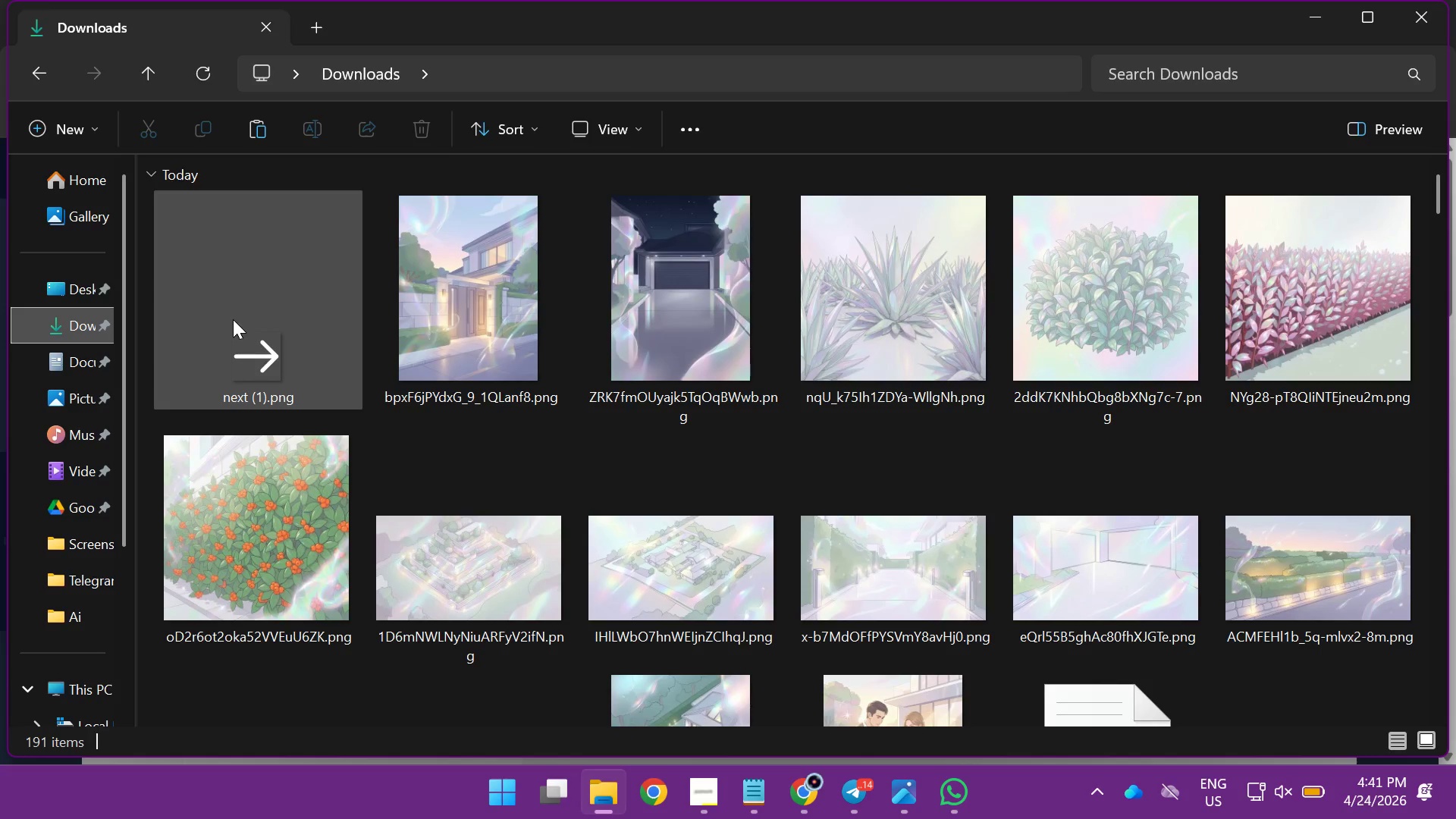 
left_click([233, 319])
 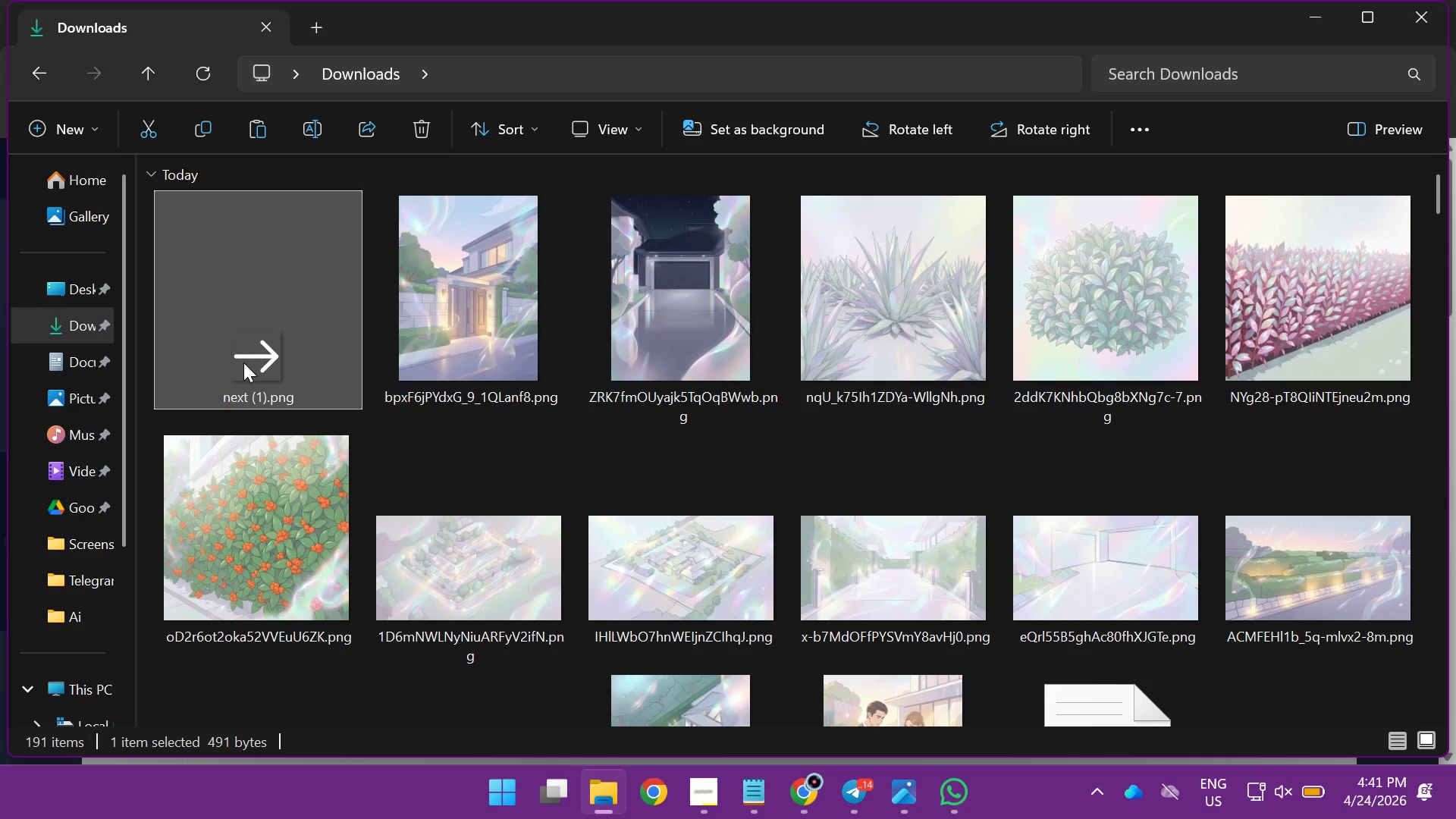 
left_click_drag(start_coordinate=[243, 362], to_coordinate=[278, 10])
 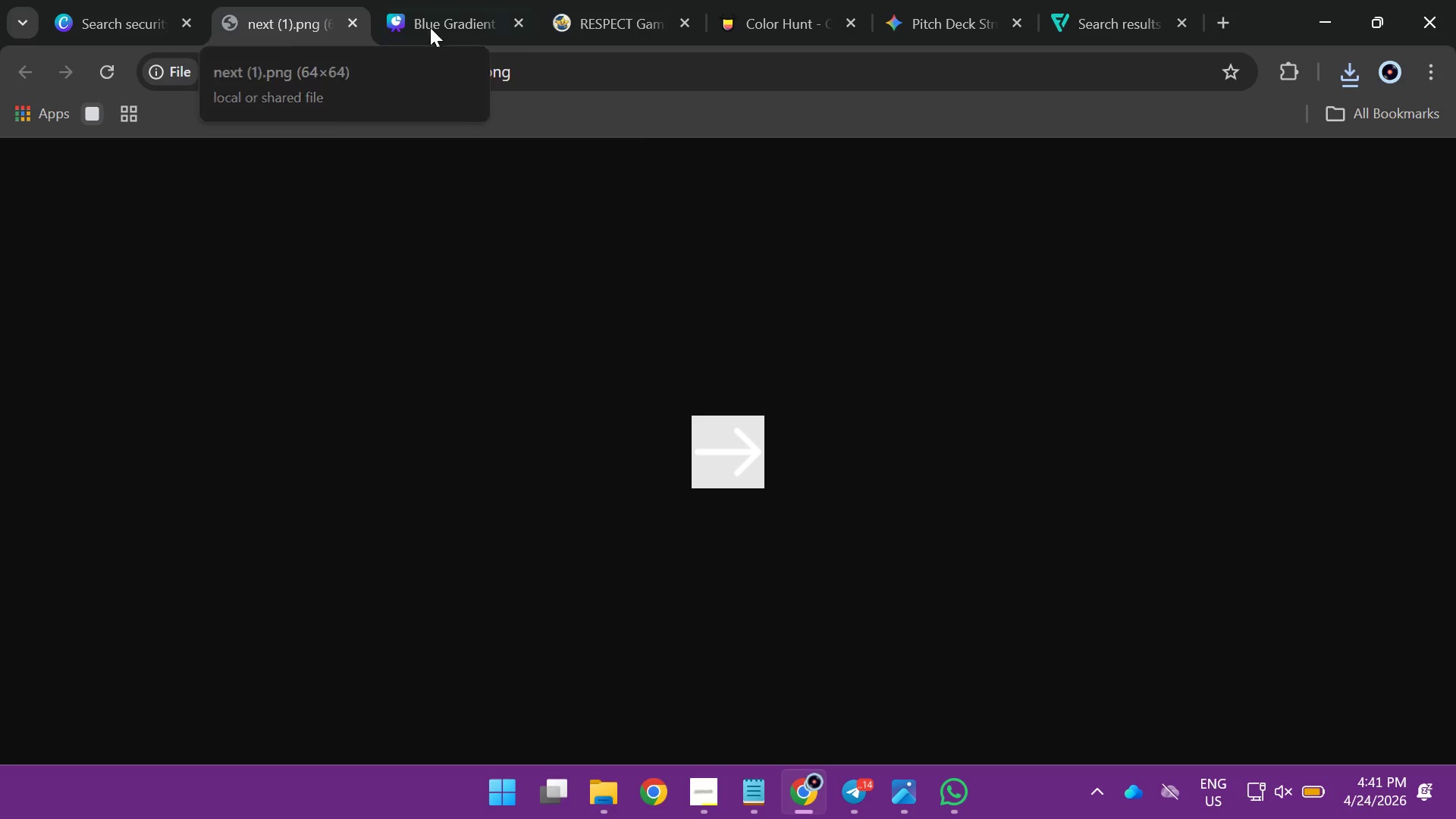 
left_click([438, 27])
 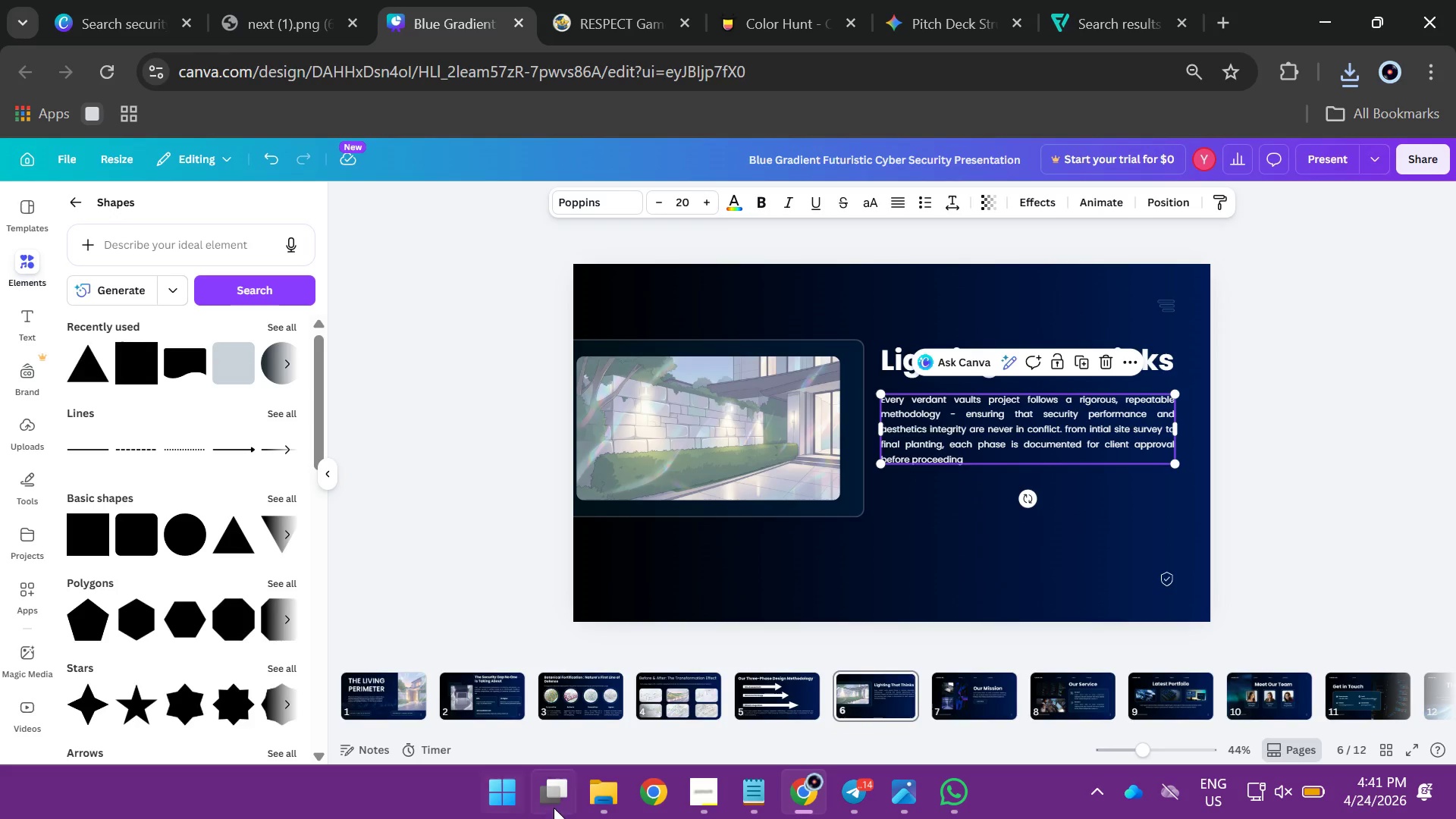 
left_click([600, 807])
 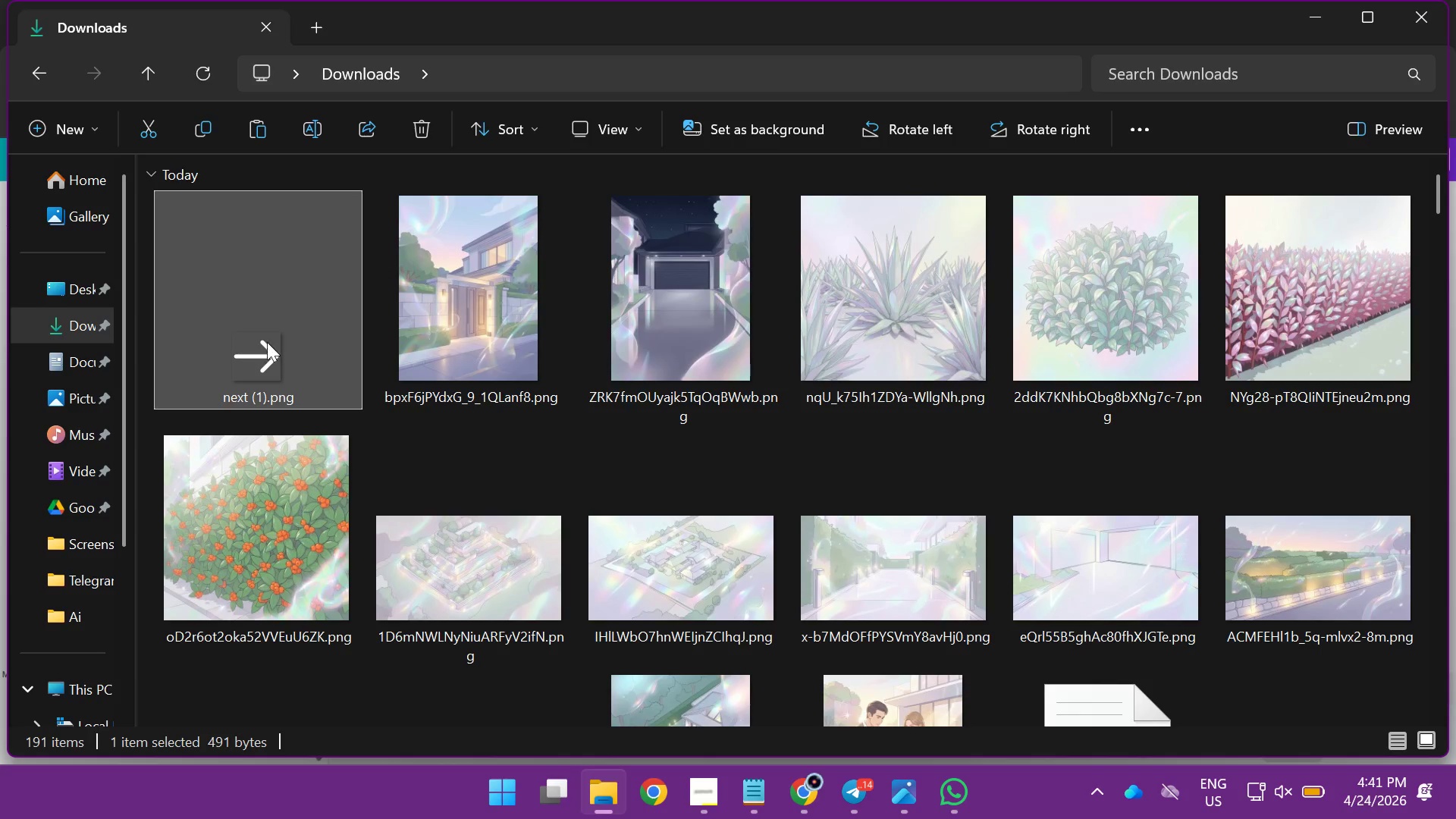 
left_click_drag(start_coordinate=[256, 339], to_coordinate=[909, 587])
 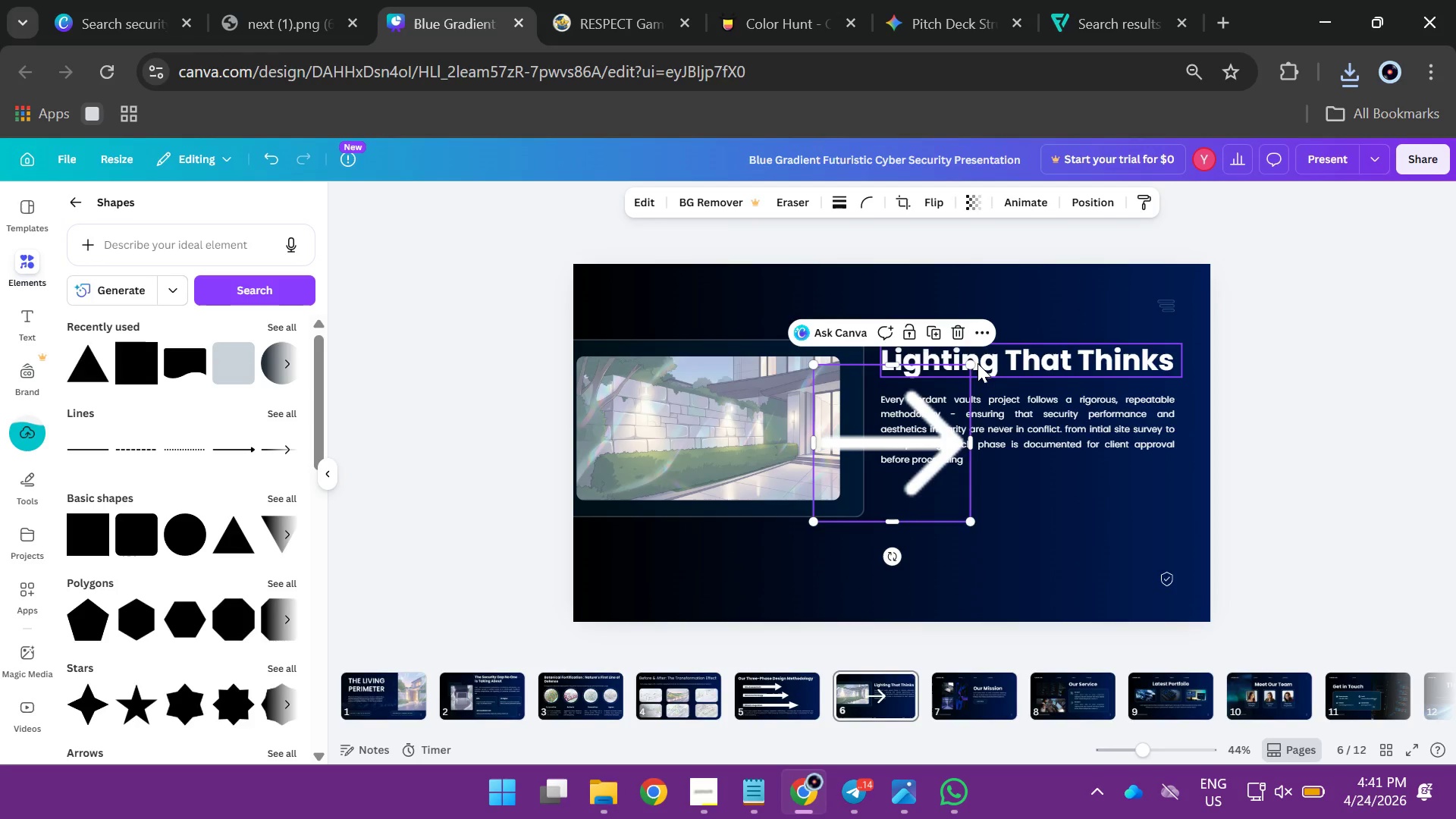 
left_click_drag(start_coordinate=[973, 366], to_coordinate=[877, 497])
 